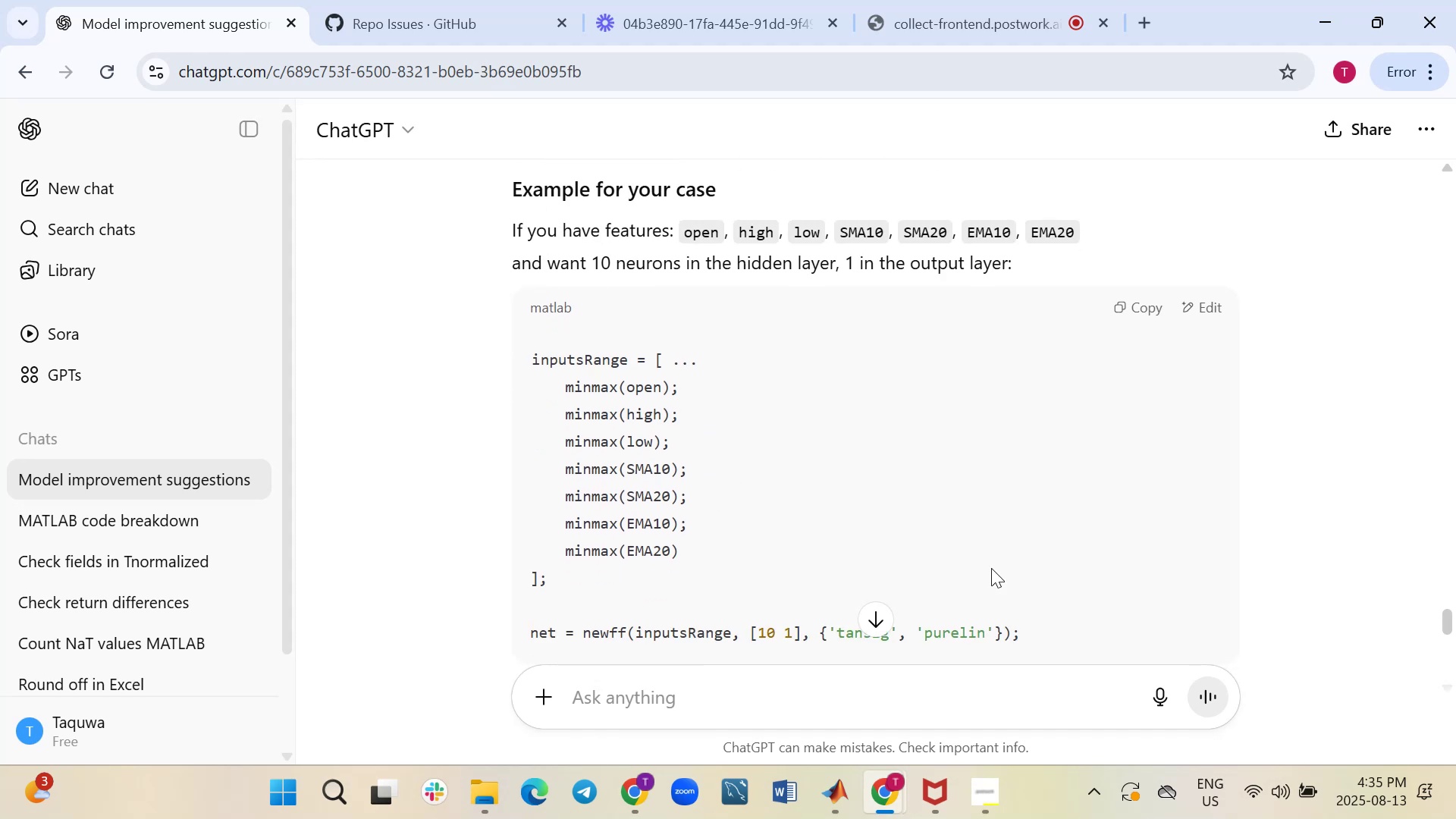 
wait(6.87)
 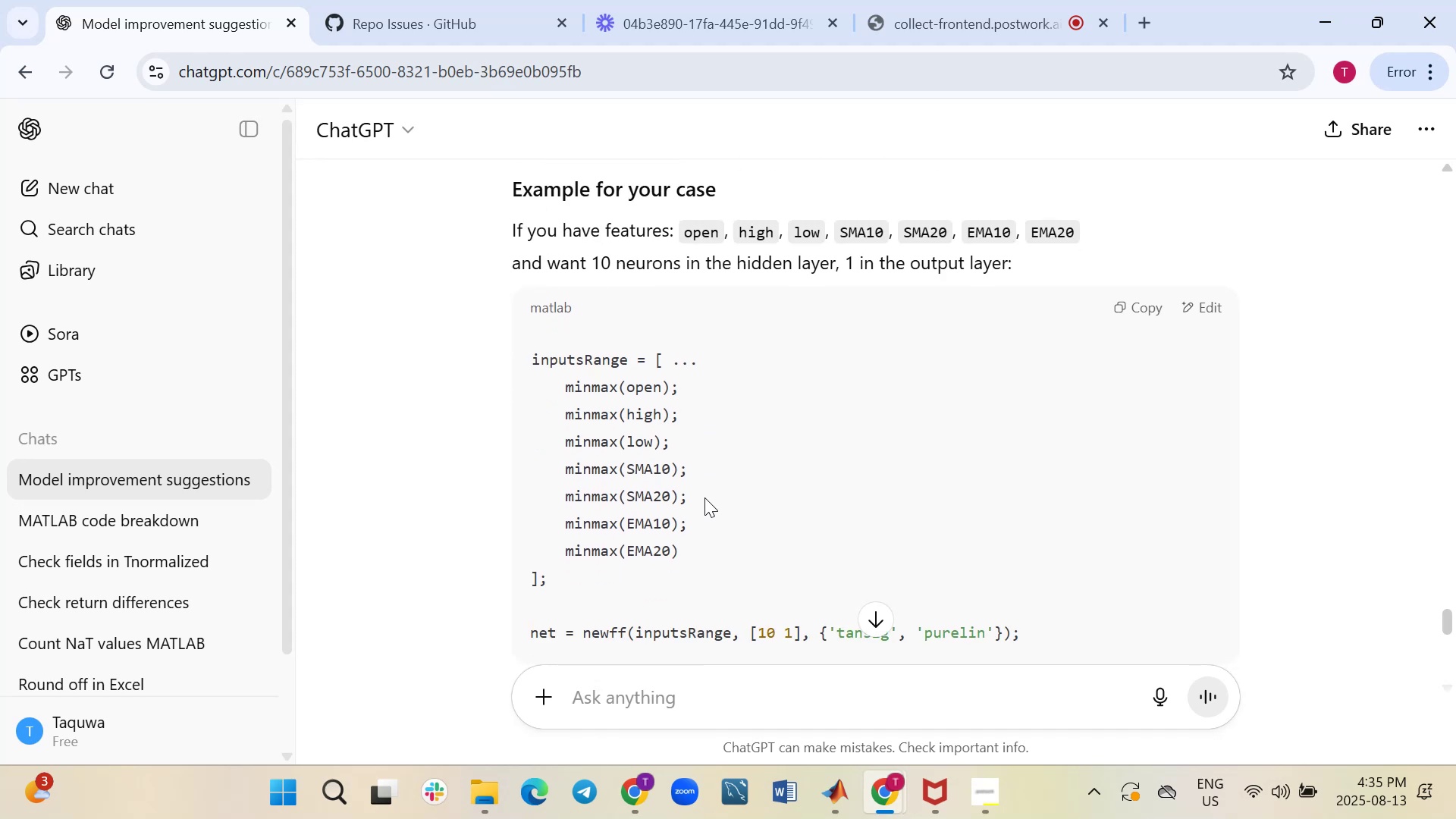 
scroll: coordinate [1359, 503], scroll_direction: down, amount: 1.0
 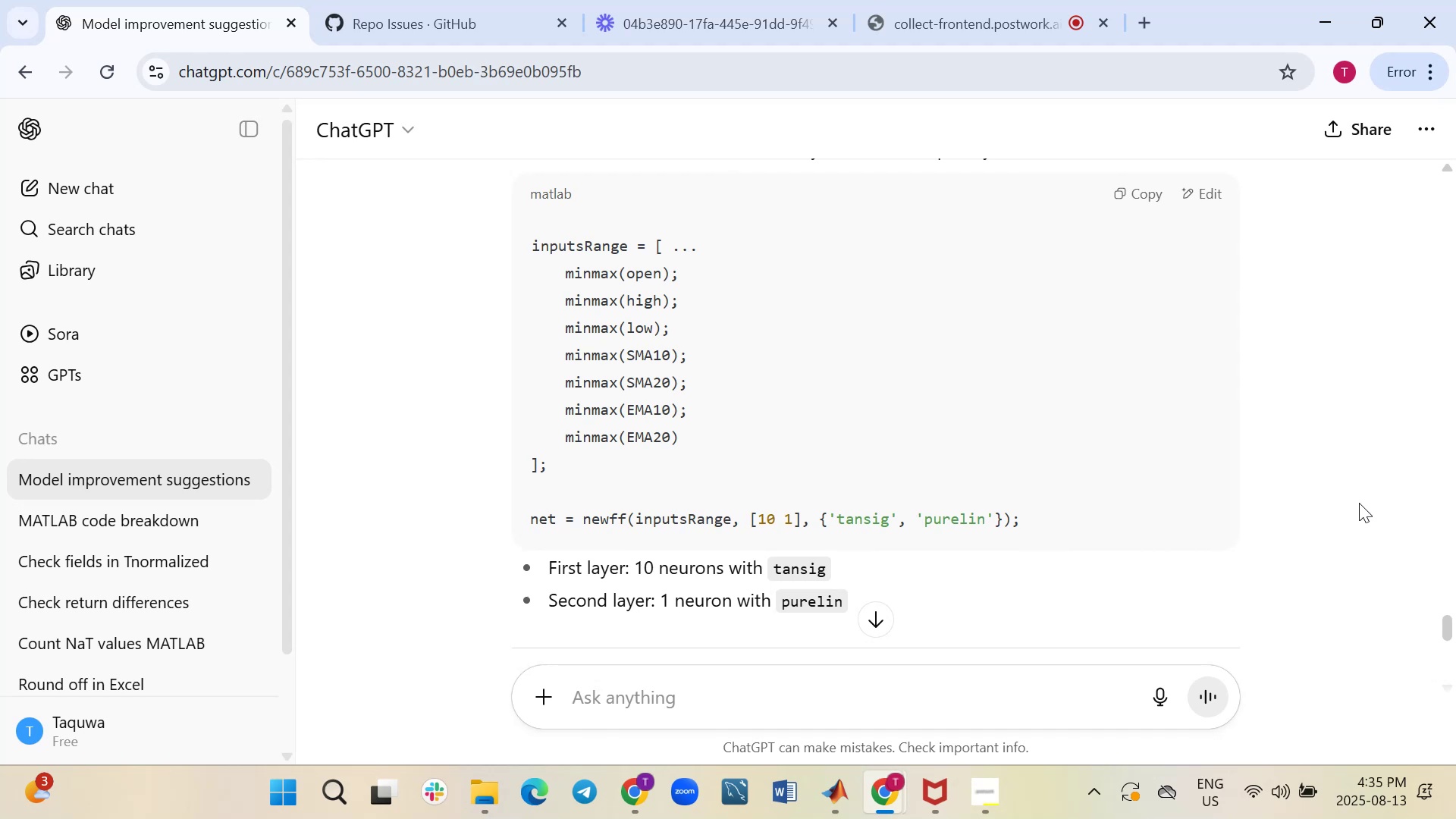 
wait(14.22)
 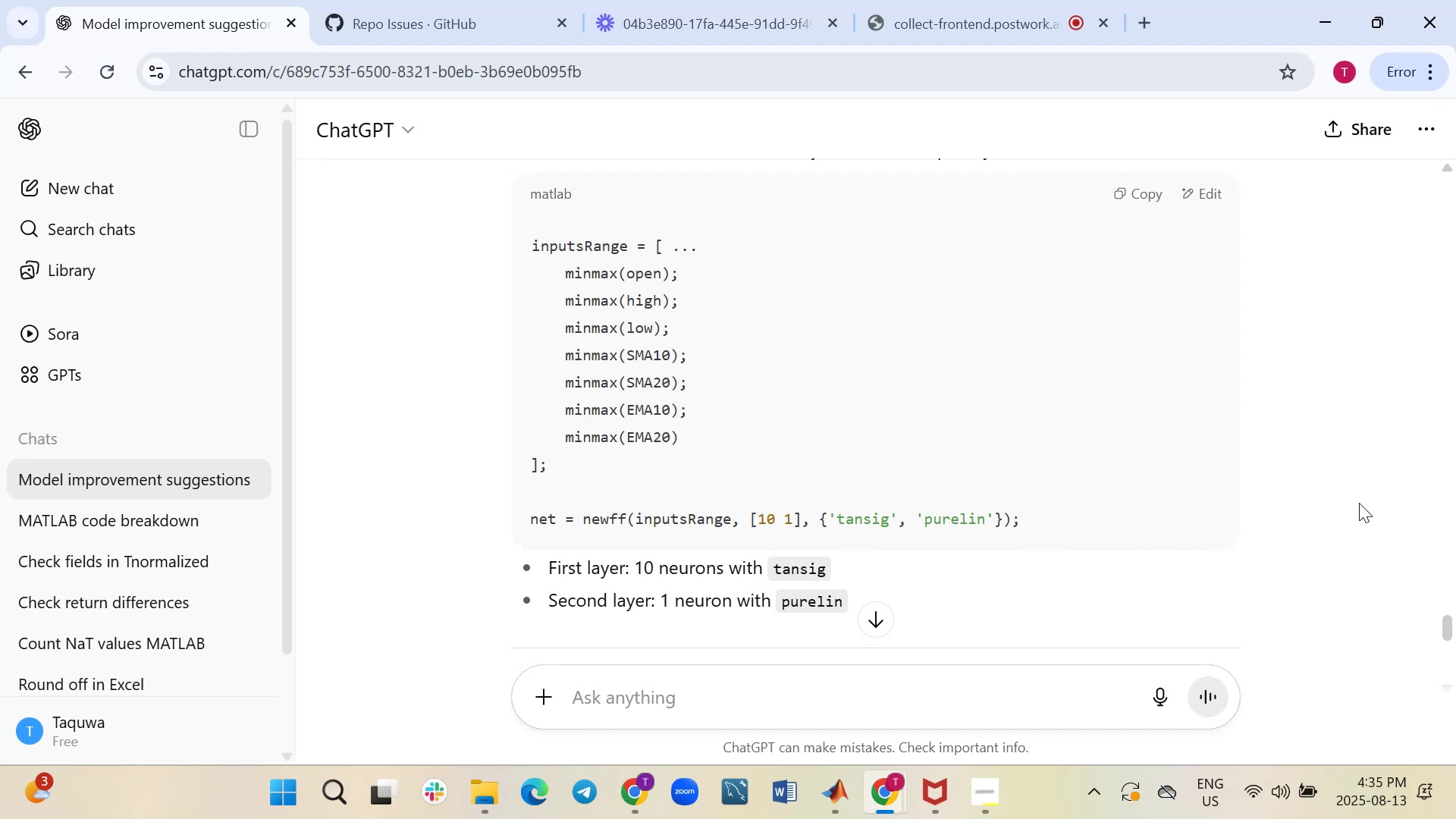 
left_click([646, 704])
 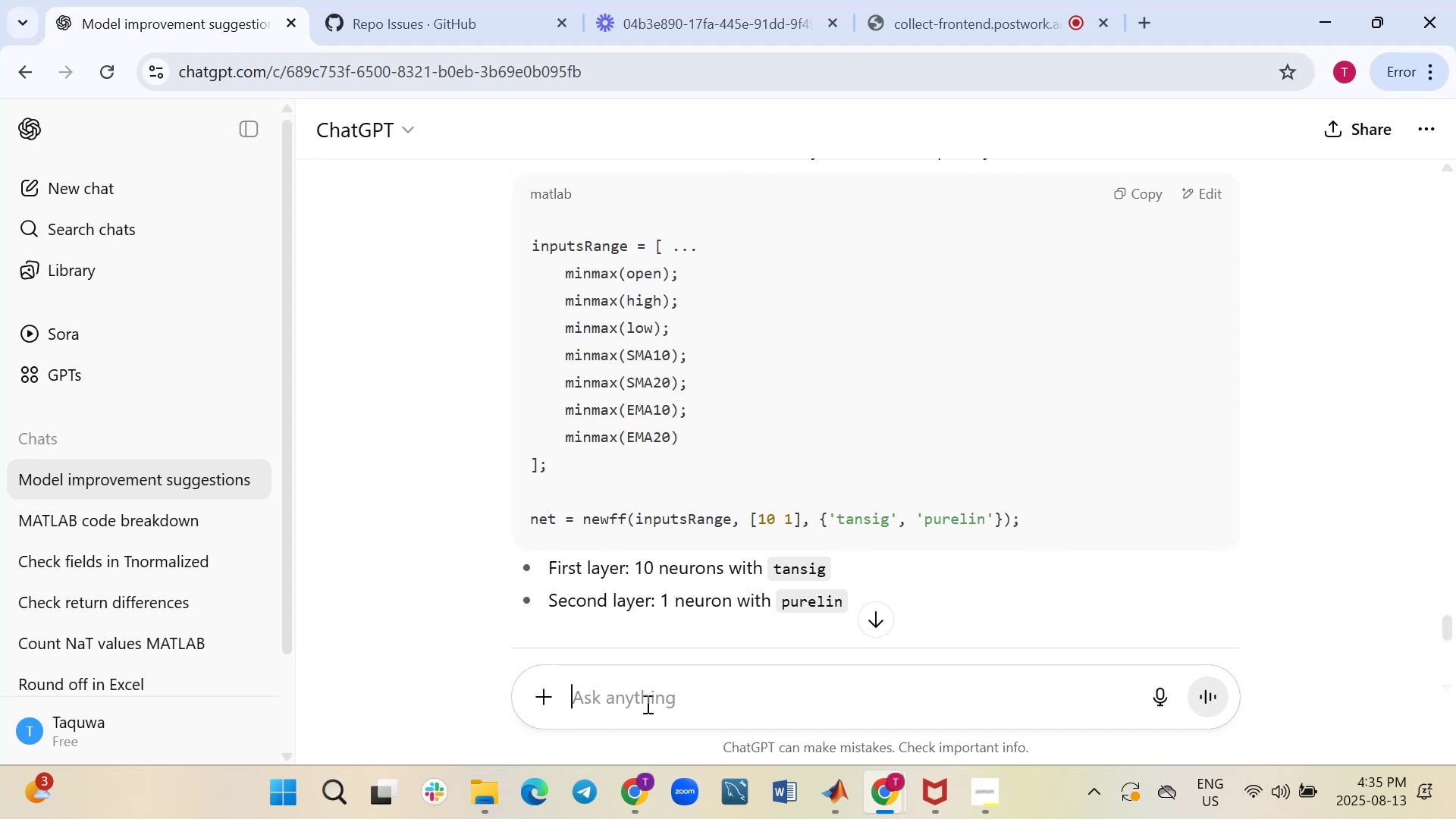 
type(what's newff?)
 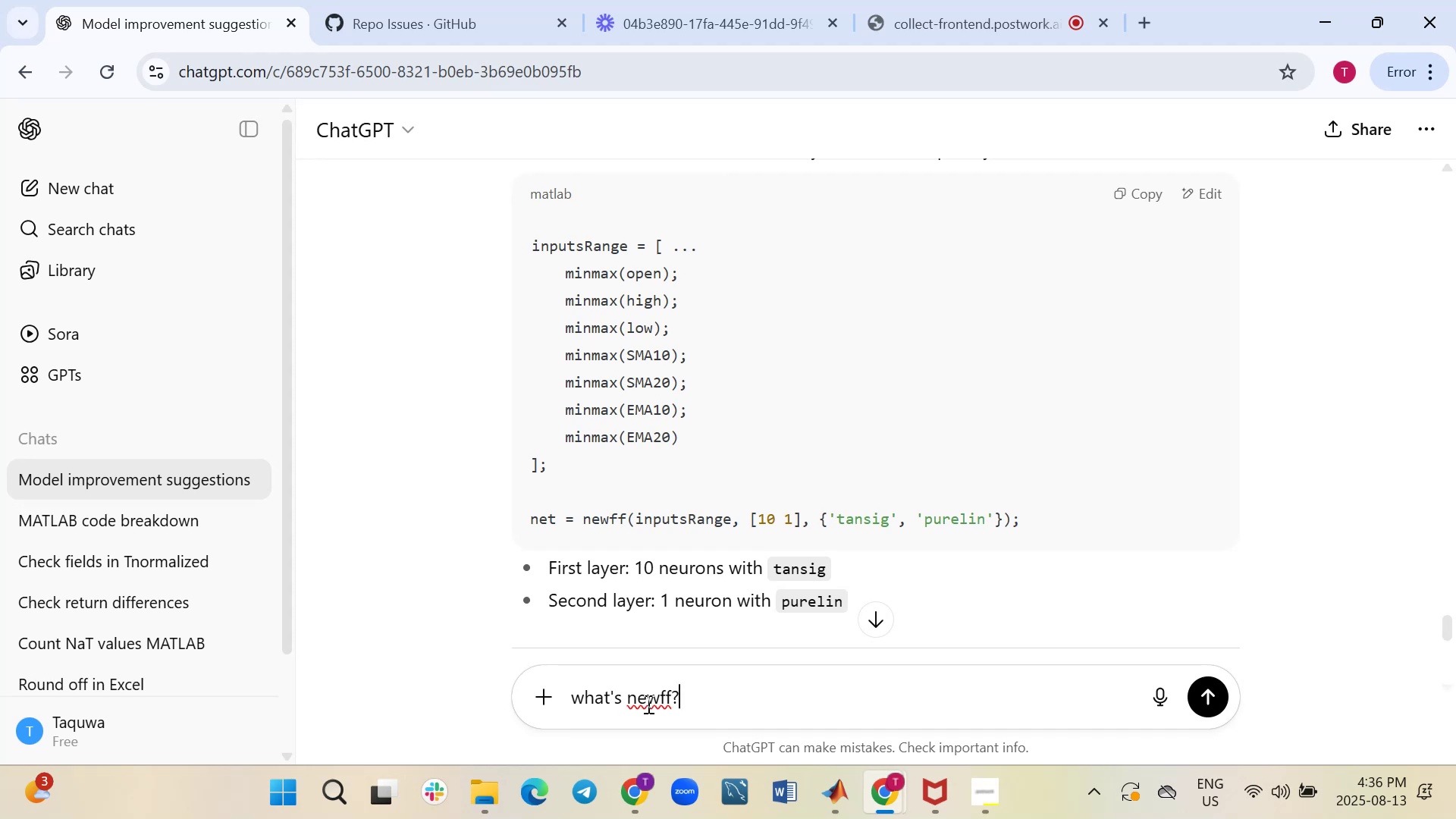 
key(Enter)
 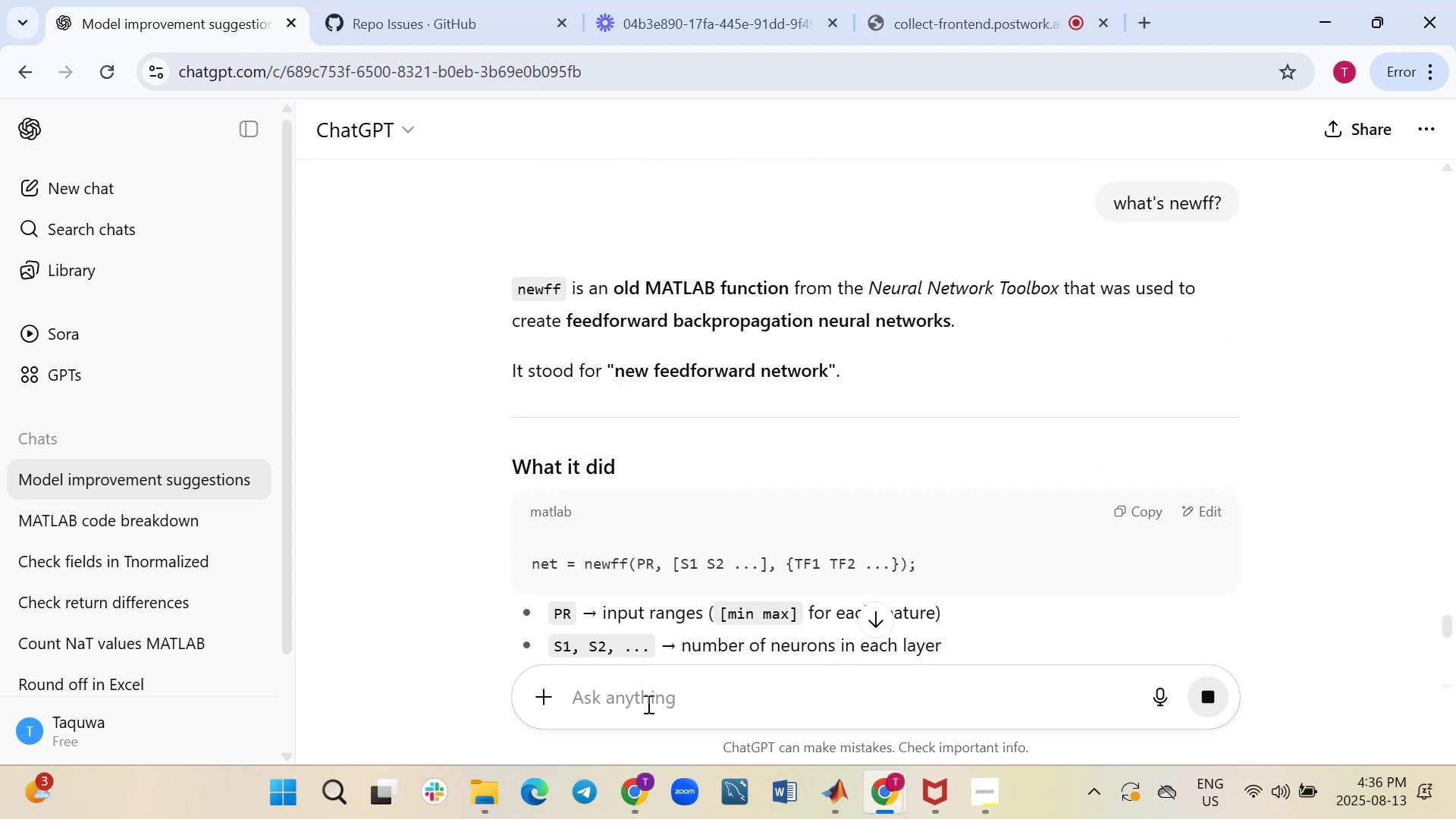 
wait(11.2)
 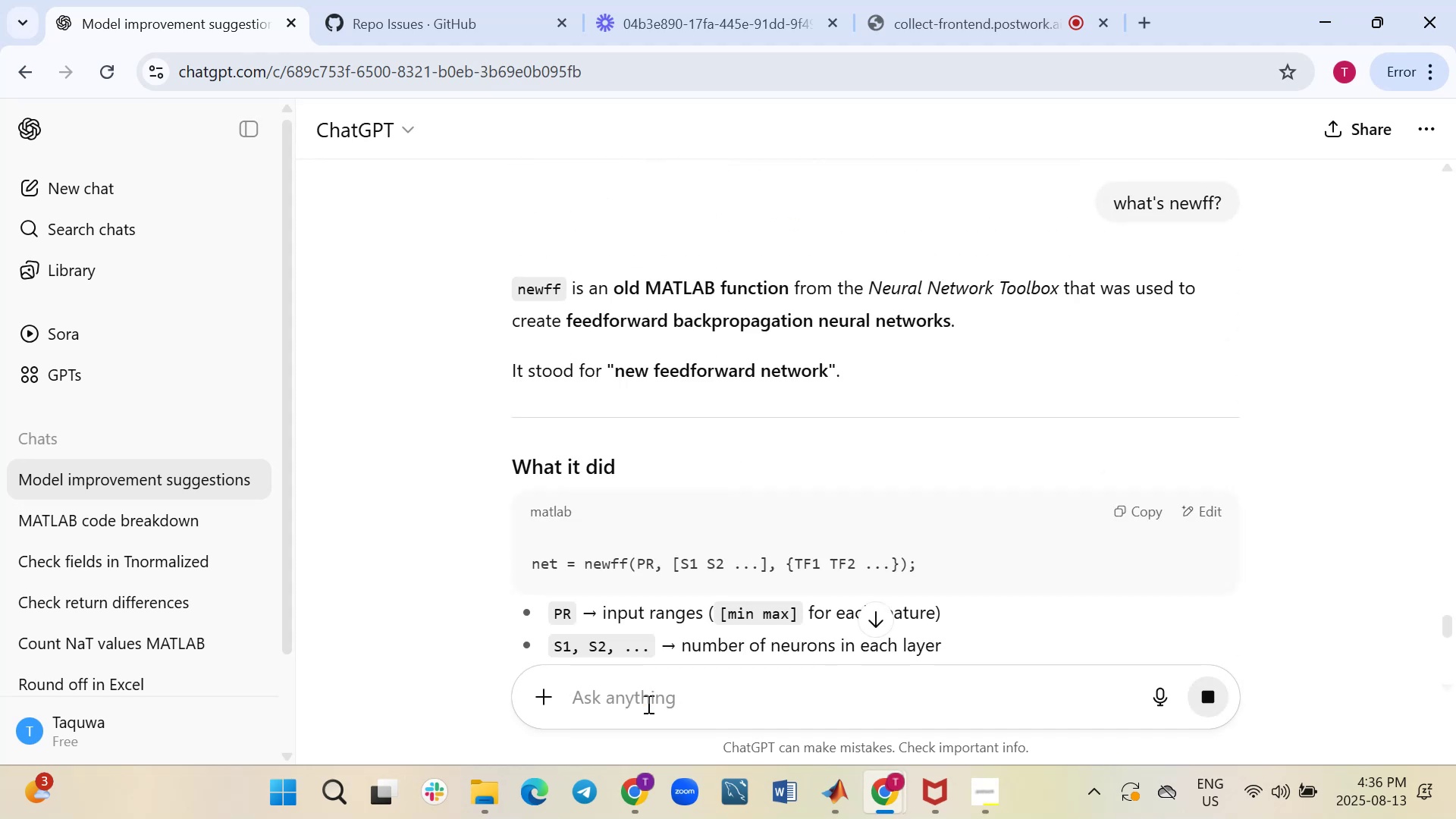 
scroll: coordinate [677, 582], scroll_direction: down, amount: 1.0
 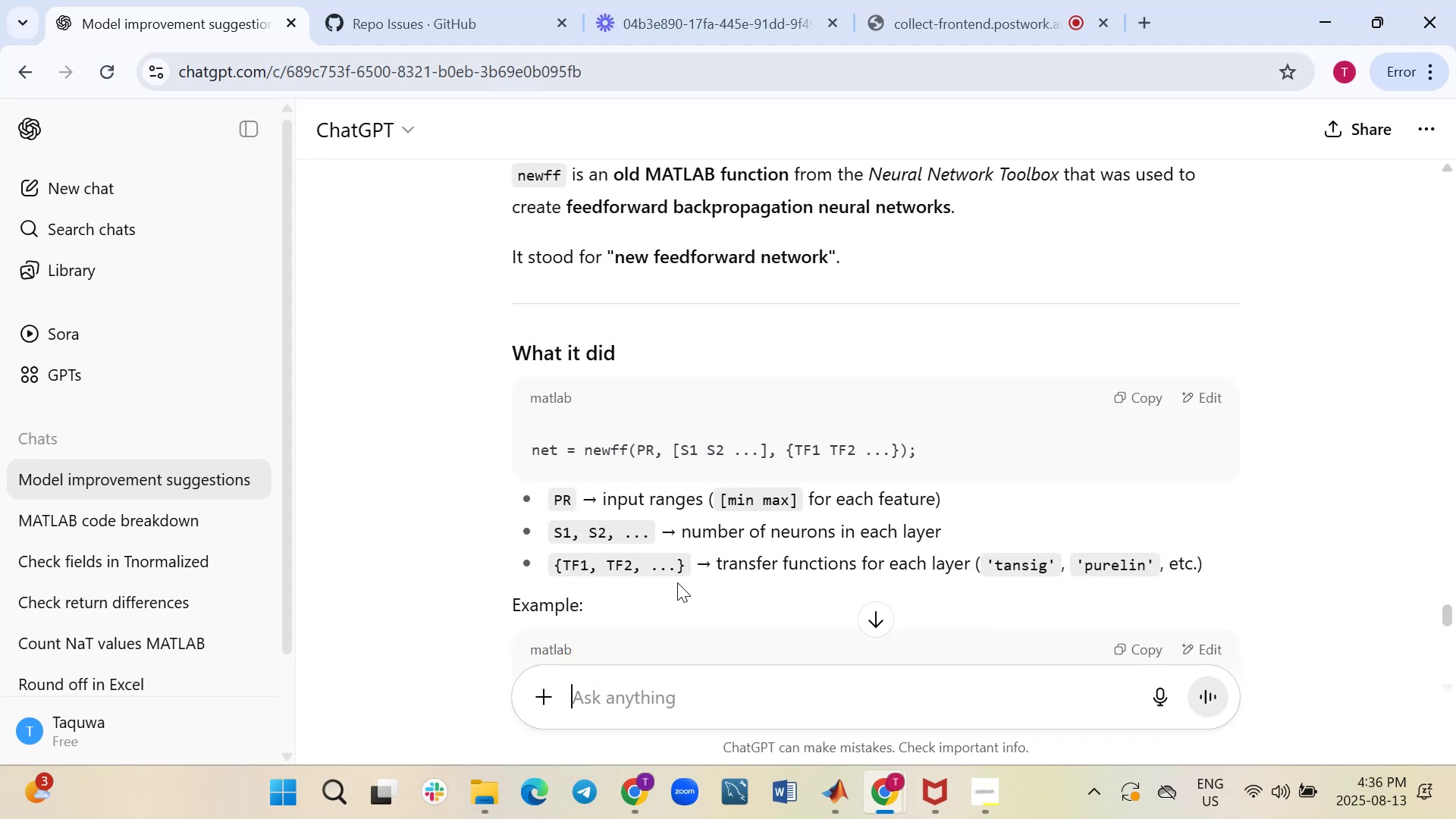 
wait(10.28)
 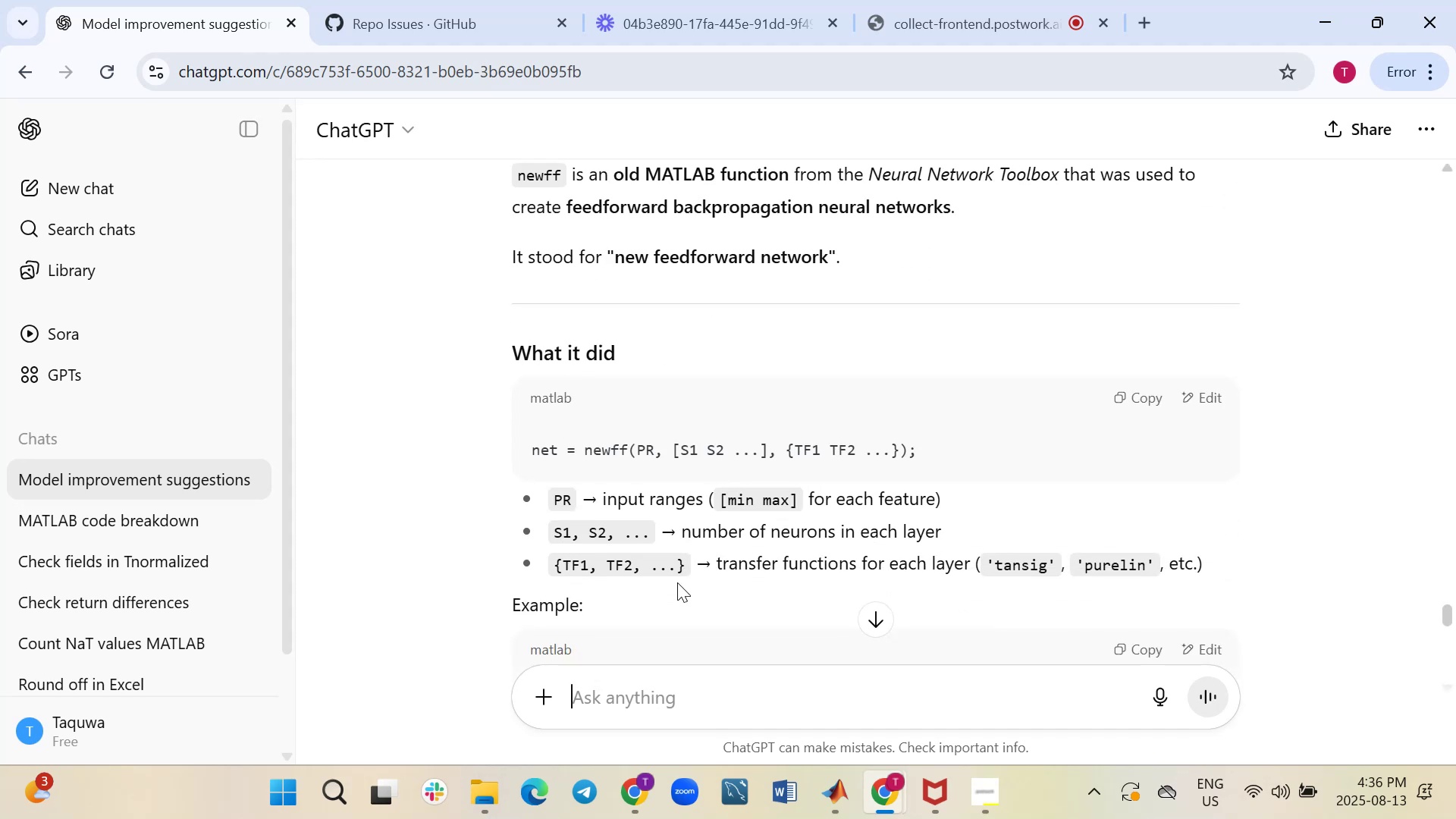 
scroll: coordinate [677, 582], scroll_direction: down, amount: 1.0
 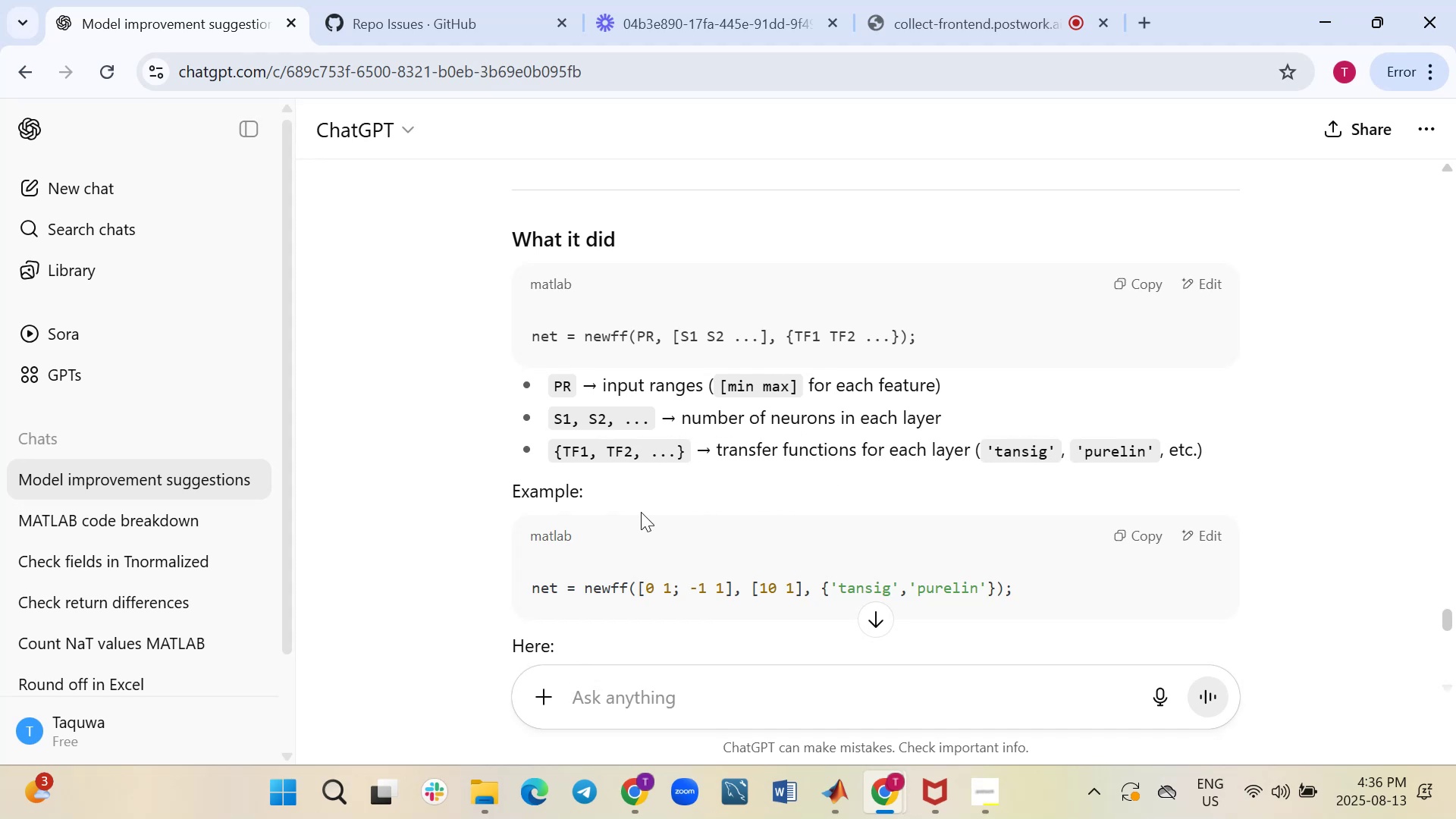 
wait(20.57)
 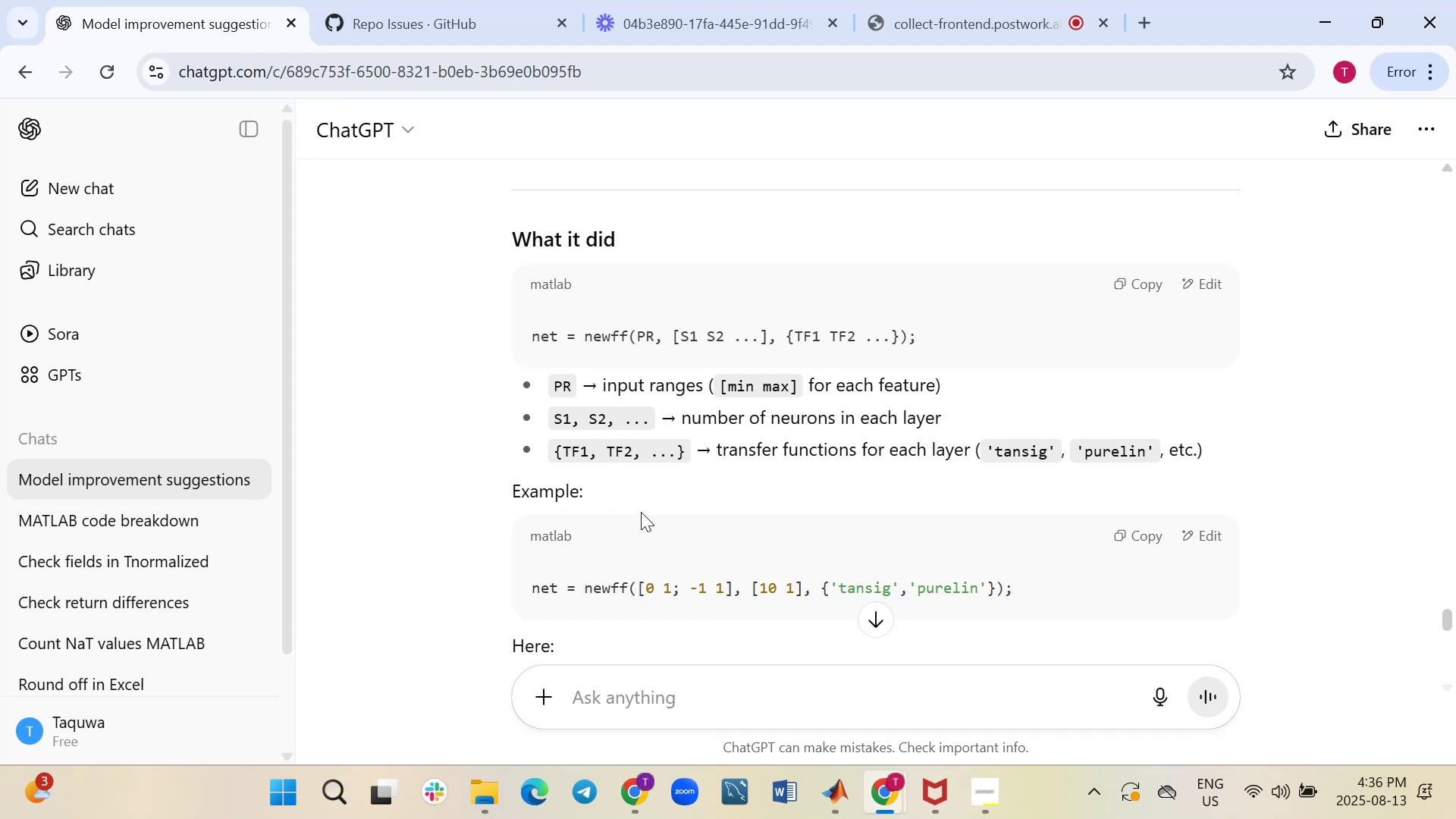 
scroll: coordinate [624, 561], scroll_direction: down, amount: 3.0
 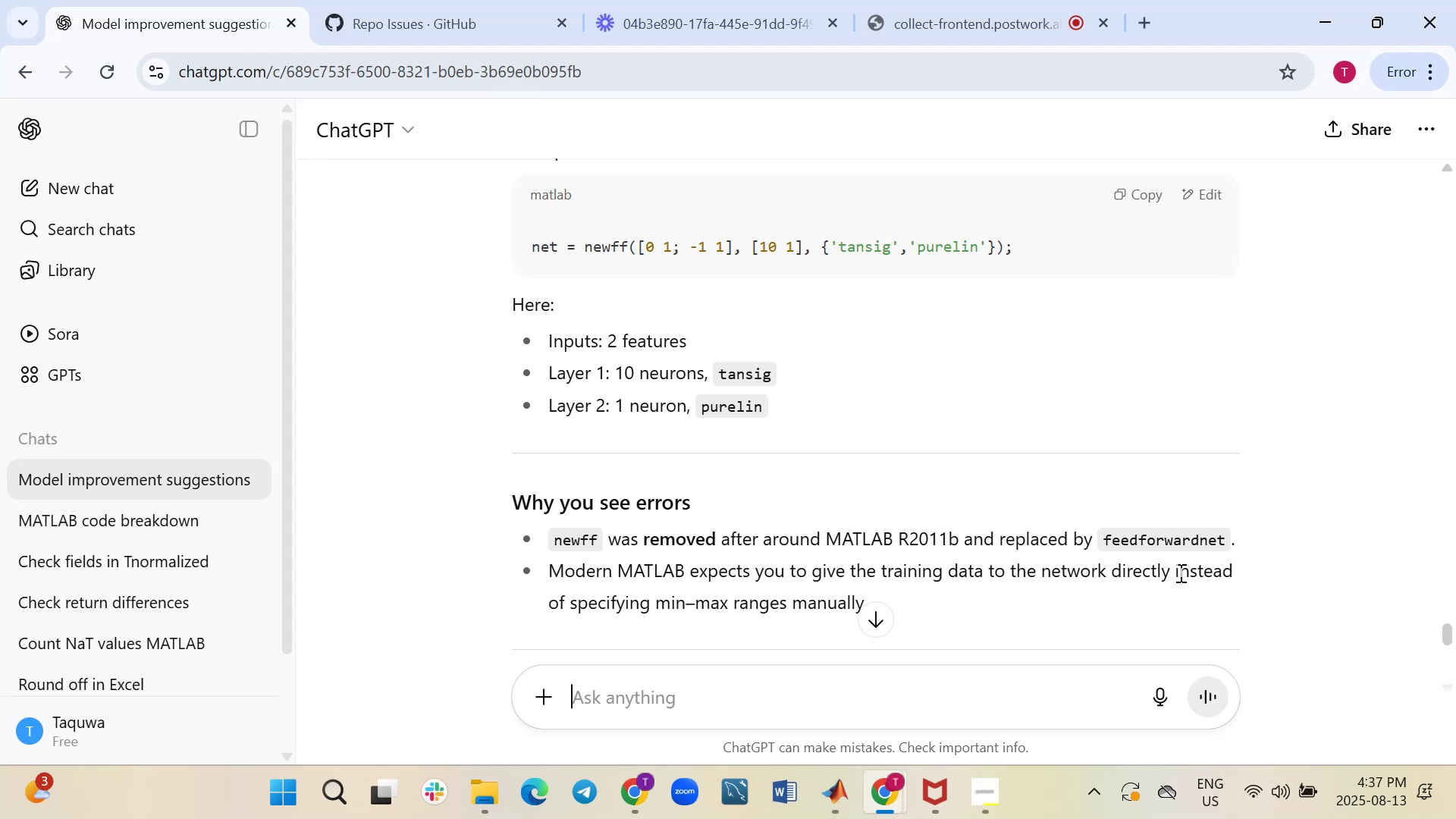 
wait(15.39)
 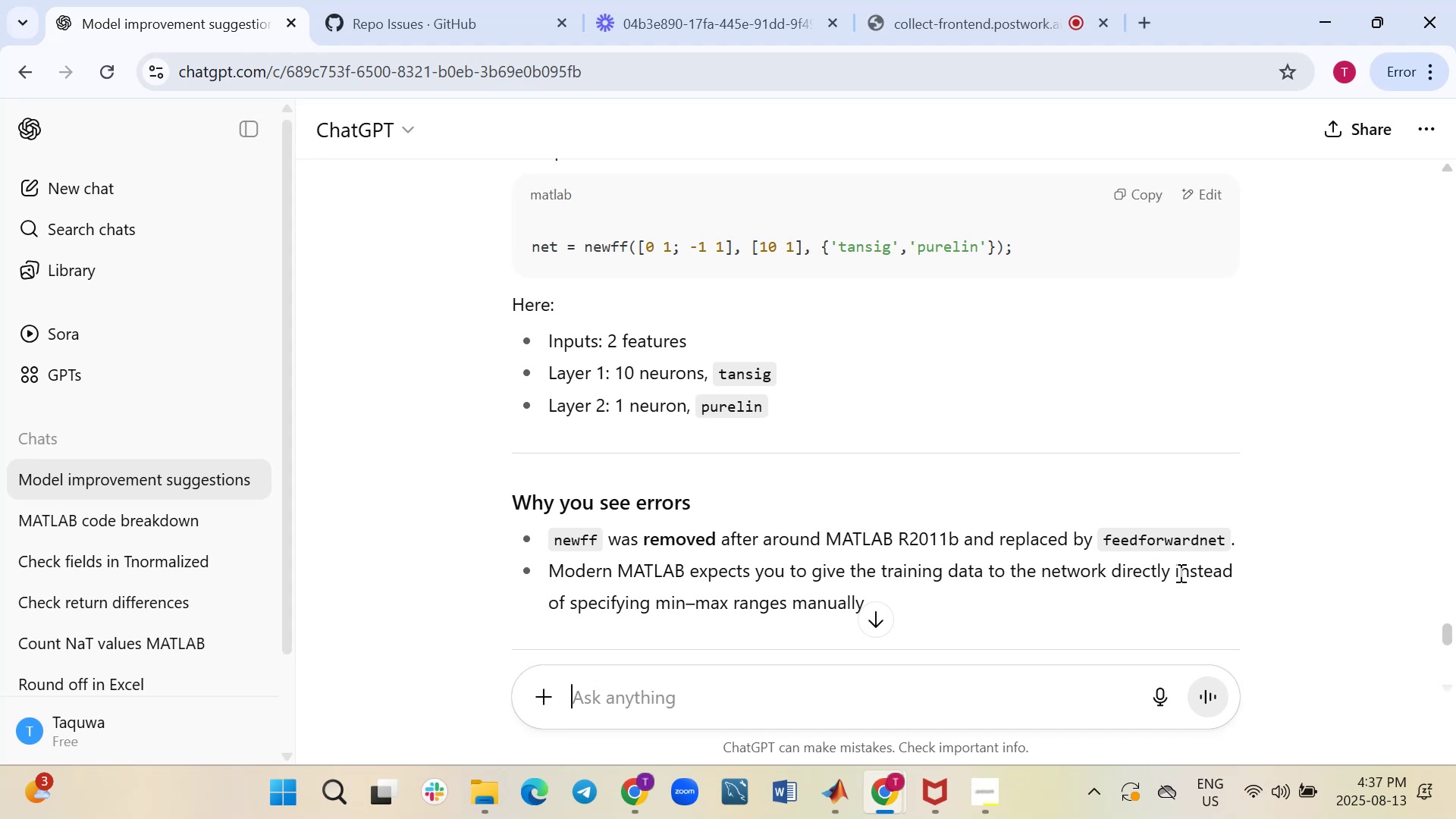 
scroll: coordinate [730, 483], scroll_direction: down, amount: 1.0
 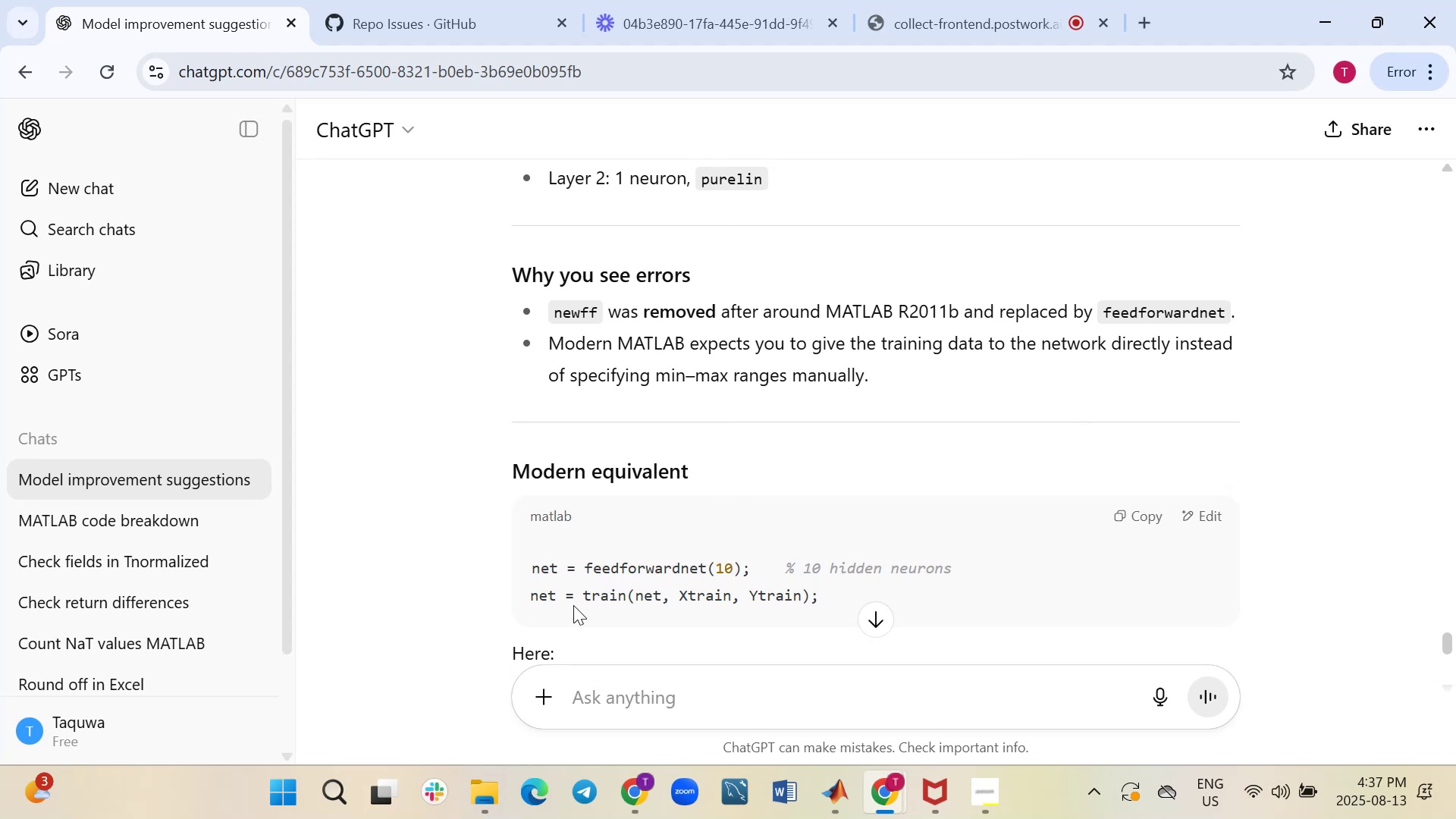 
wait(11.89)
 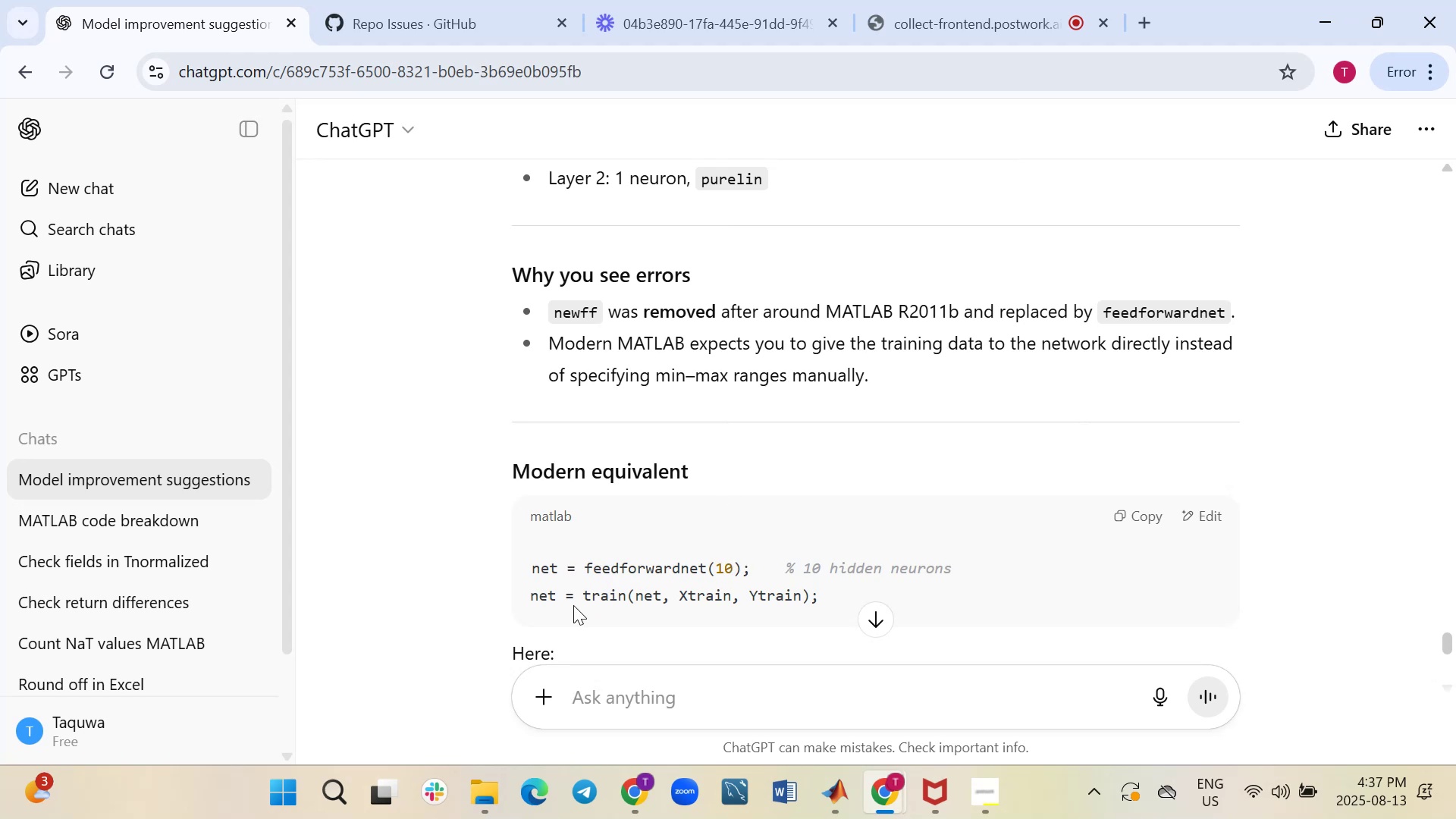 
scroll: coordinate [623, 510], scroll_direction: down, amount: 3.0
 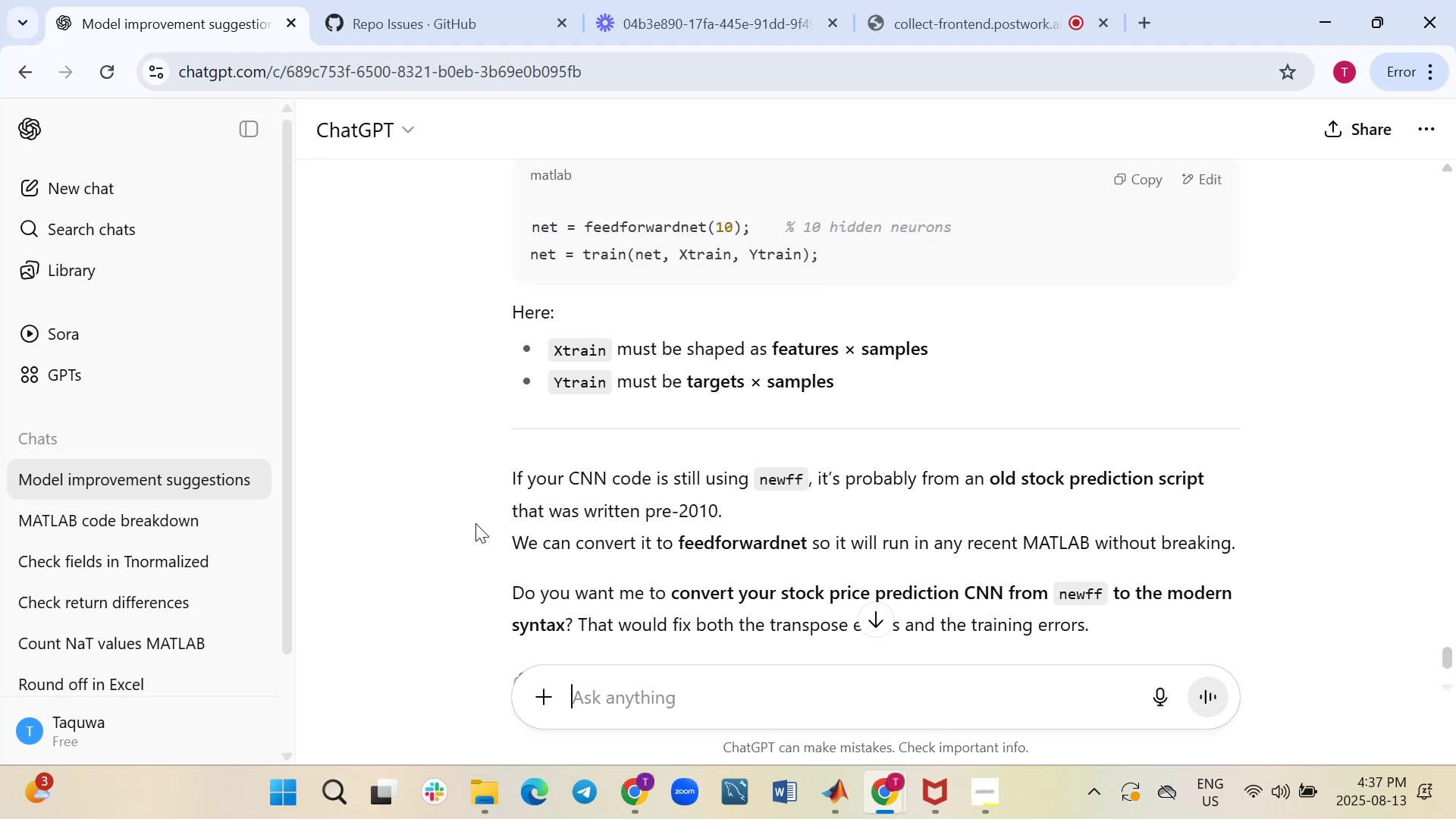 
wait(12.34)
 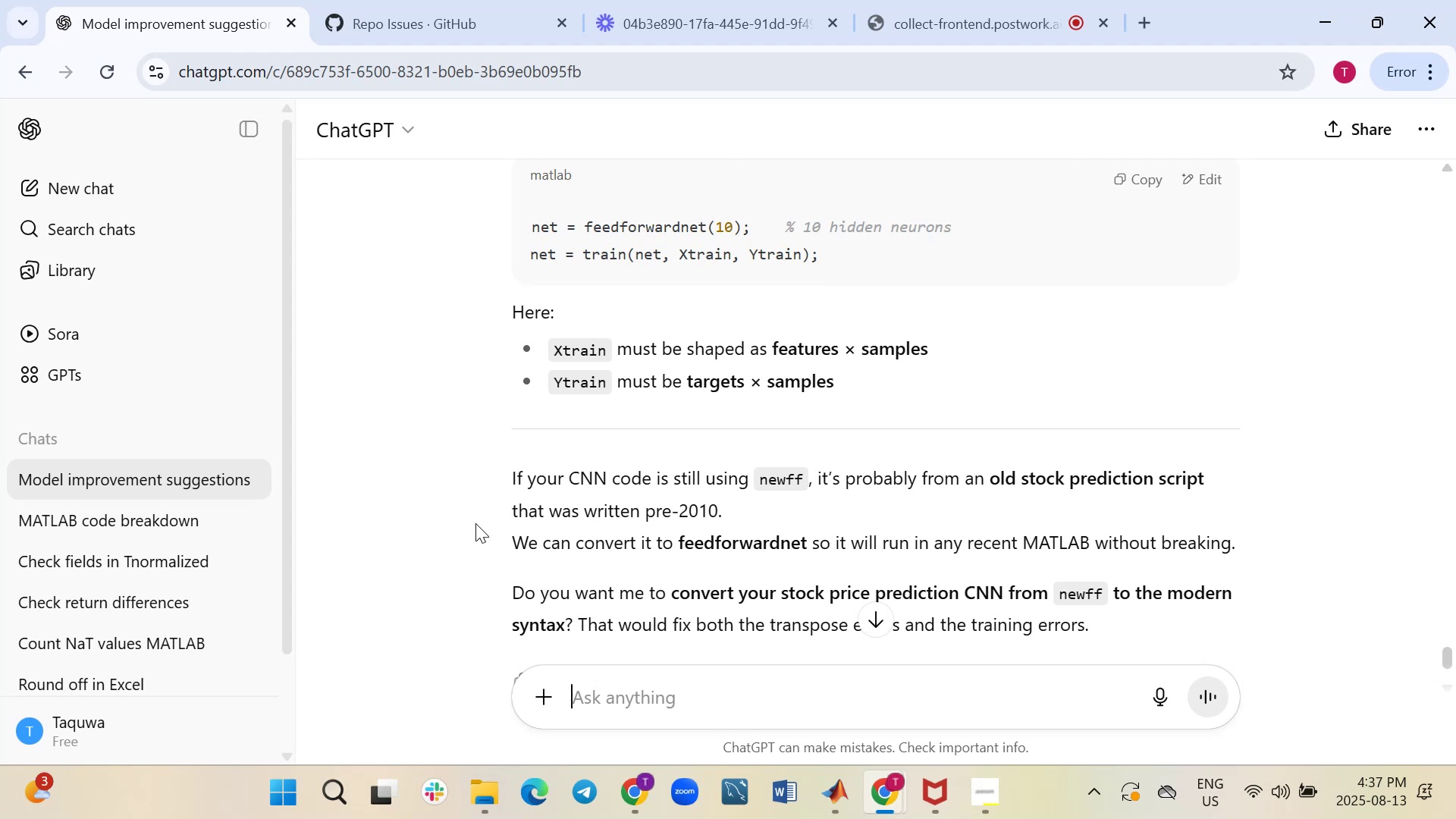 
scroll: coordinate [475, 523], scroll_direction: down, amount: 1.0
 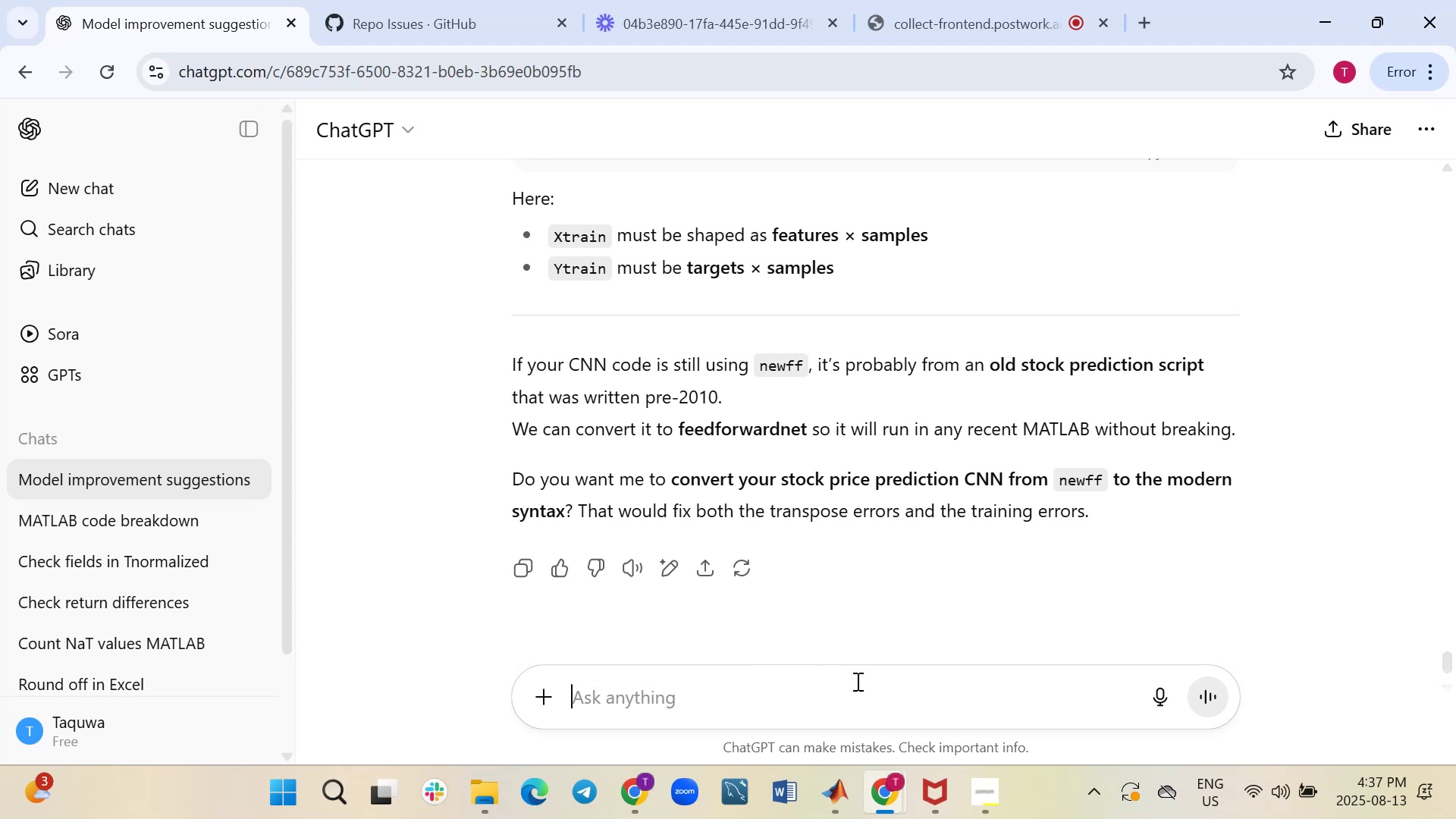 
type(yes)
 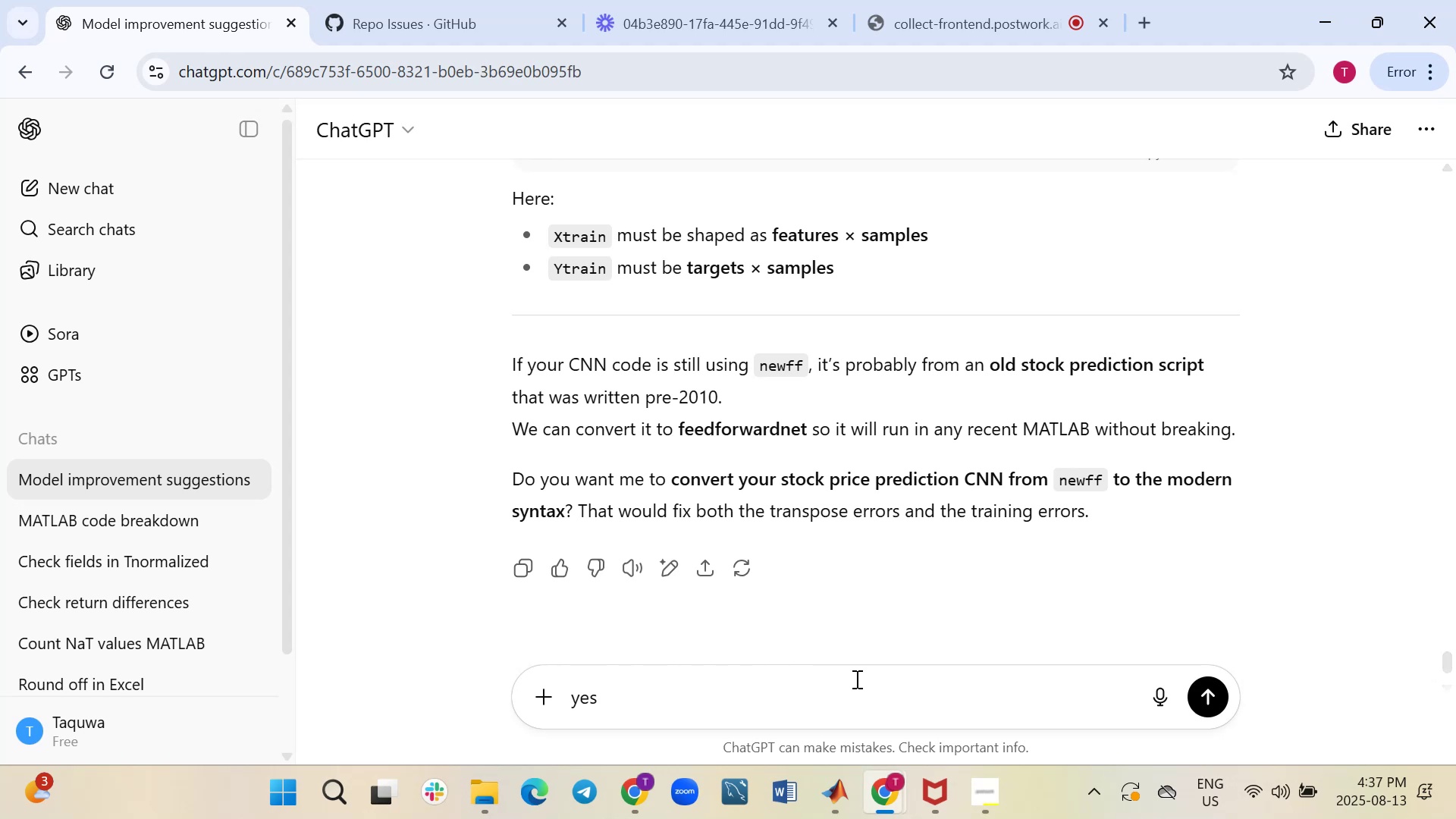 
key(Enter)
 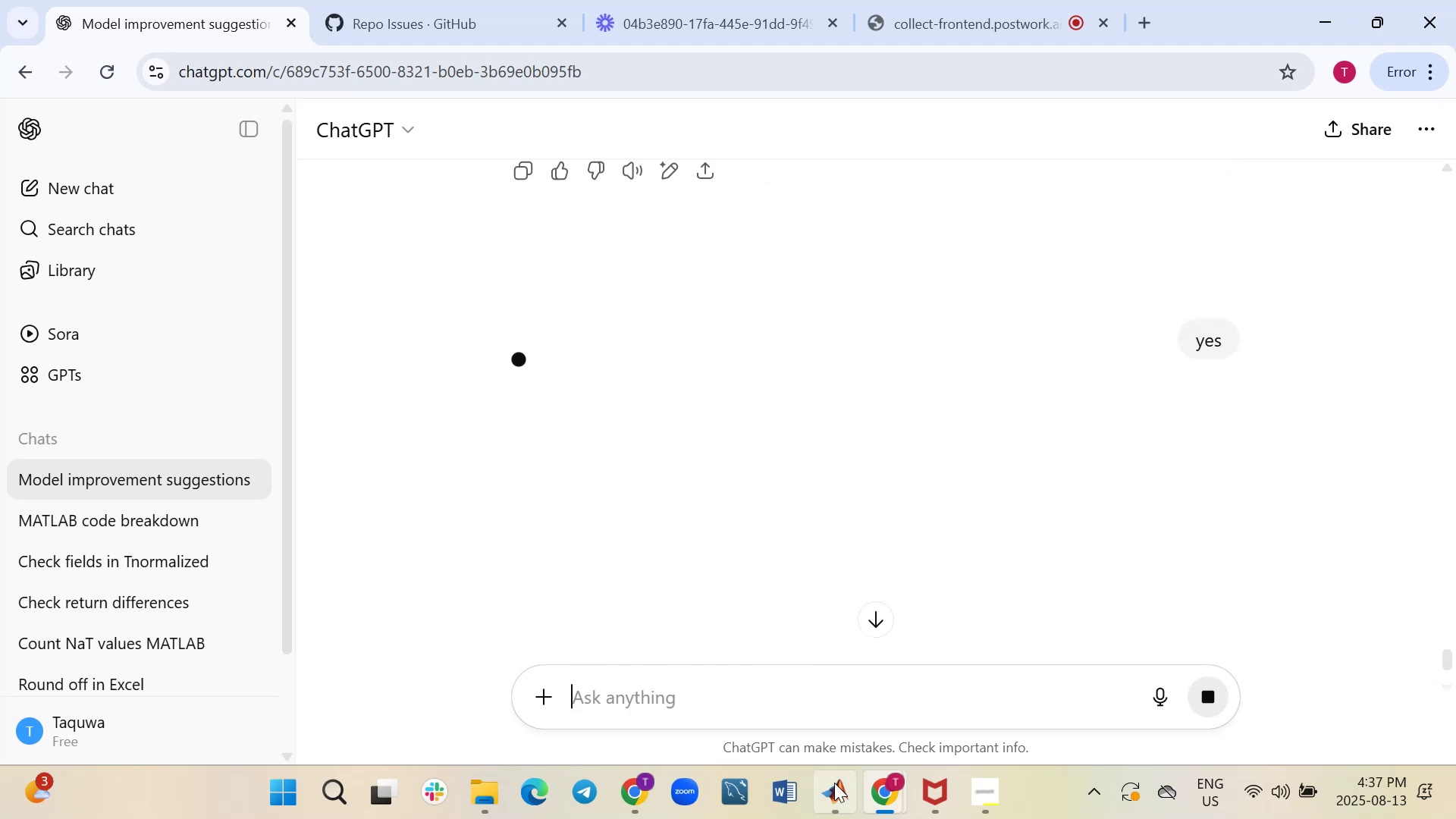 
left_click([834, 783])
 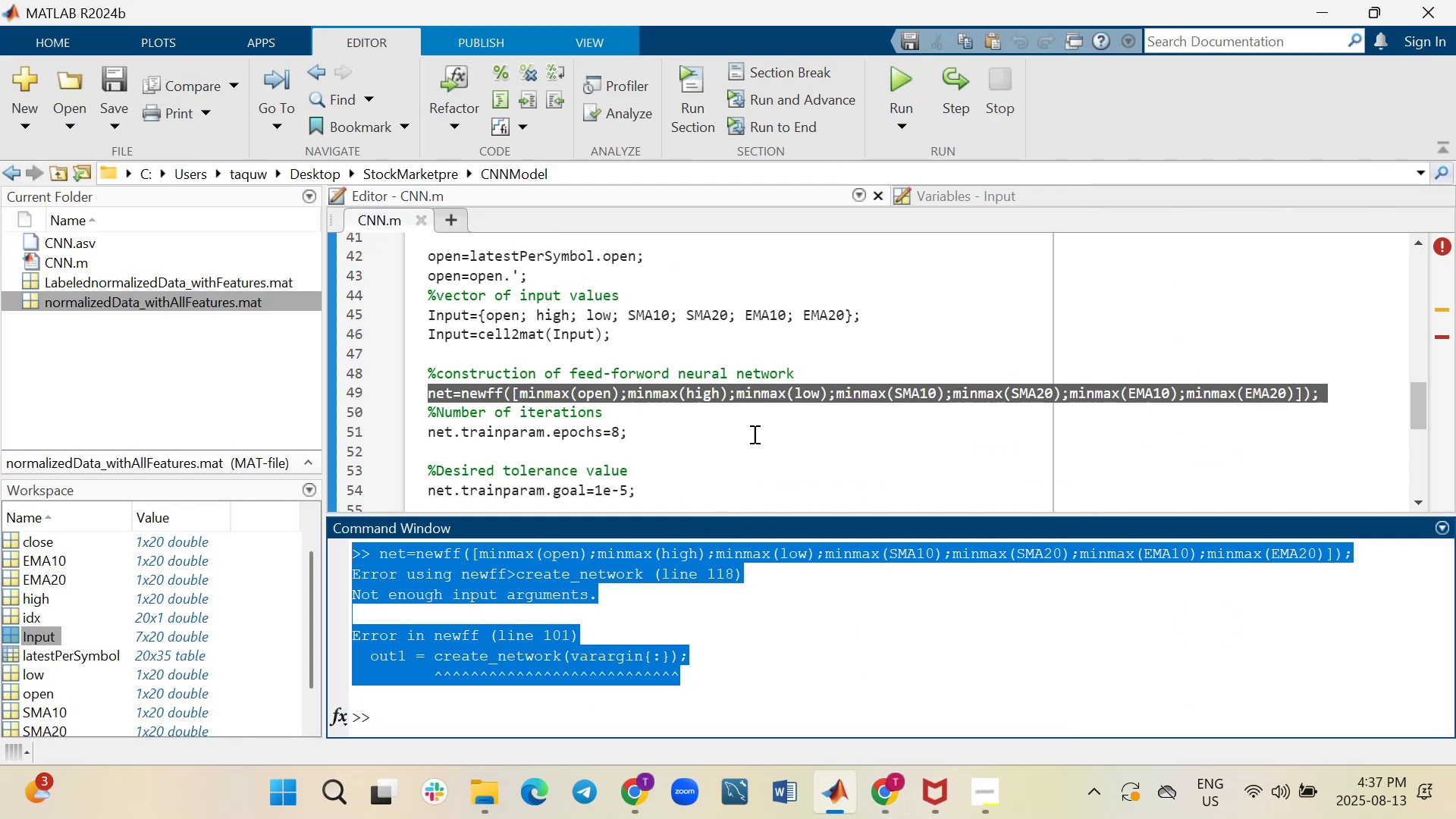 
left_click([839, 378])
 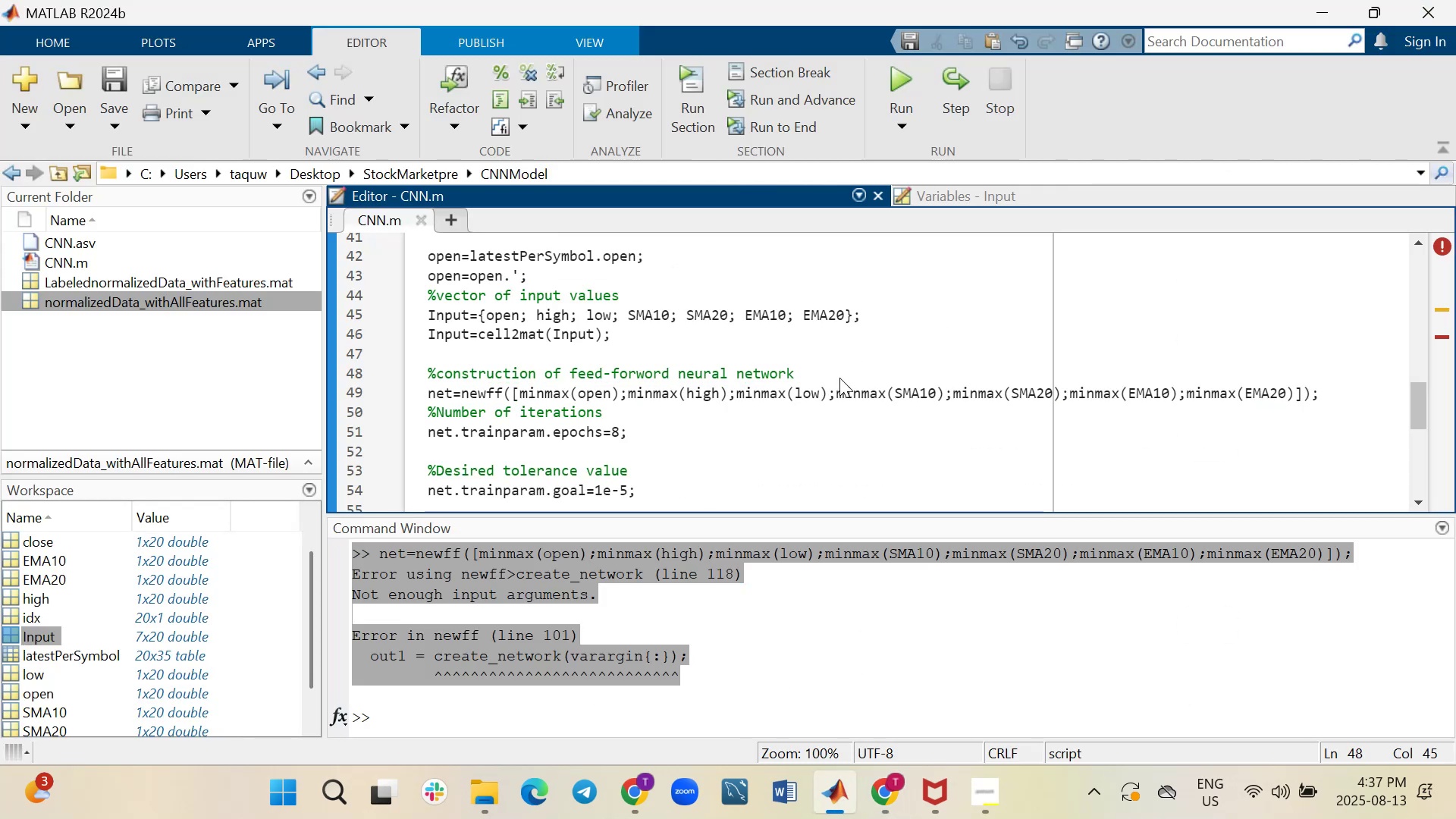 
key(Shift+ShiftRight)
 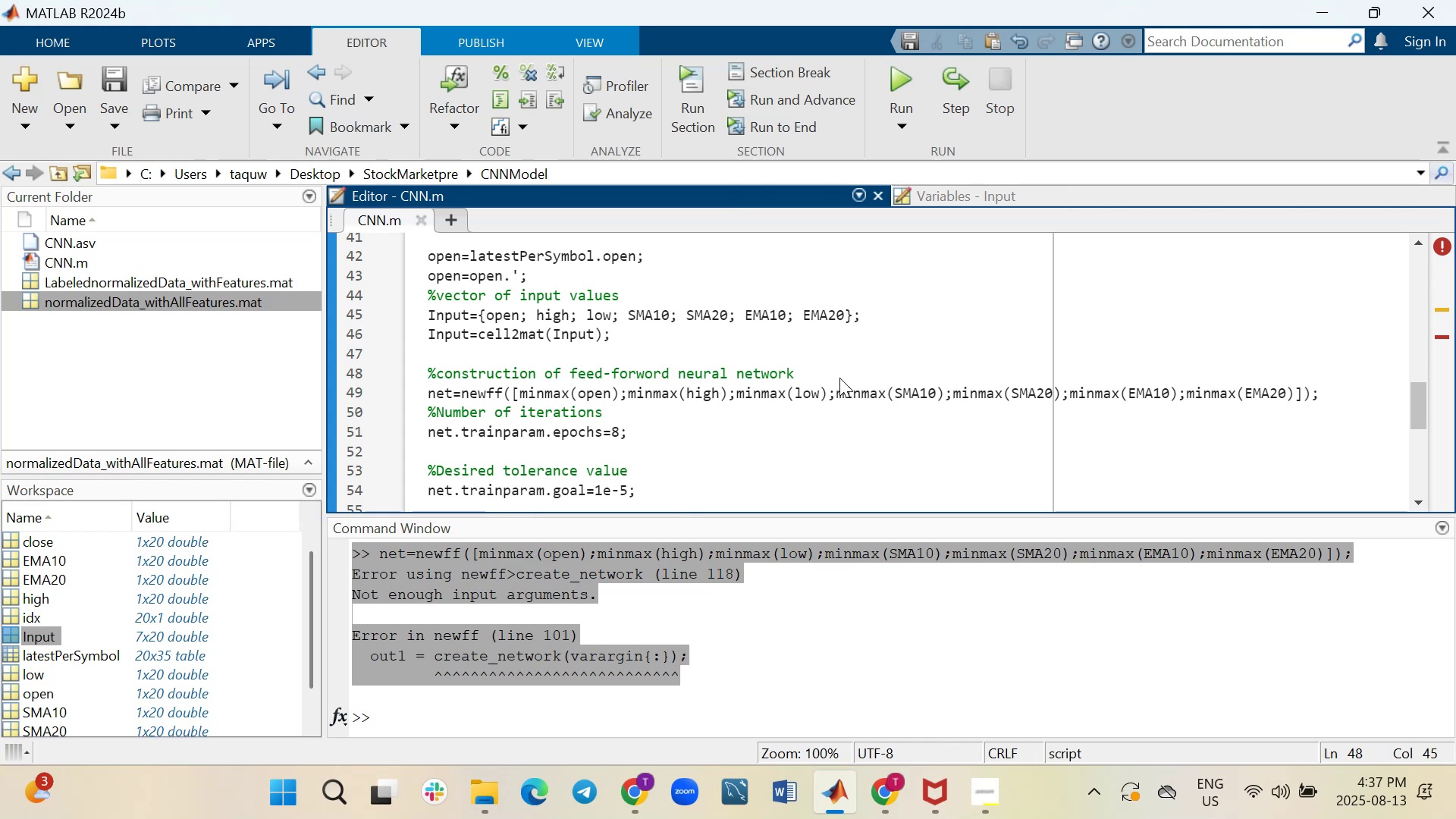 
key(Shift+Enter)
 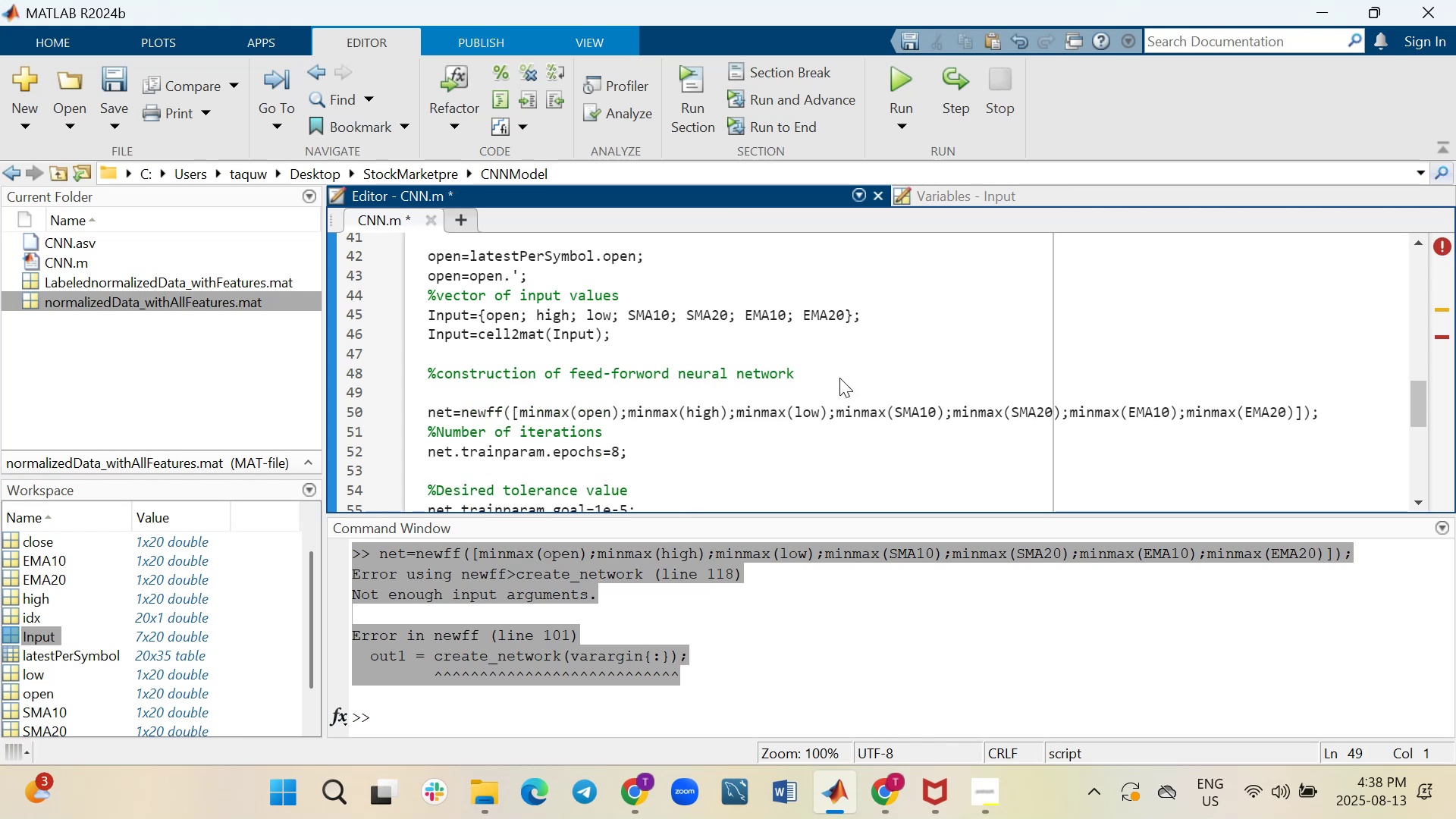 
wait(12.13)
 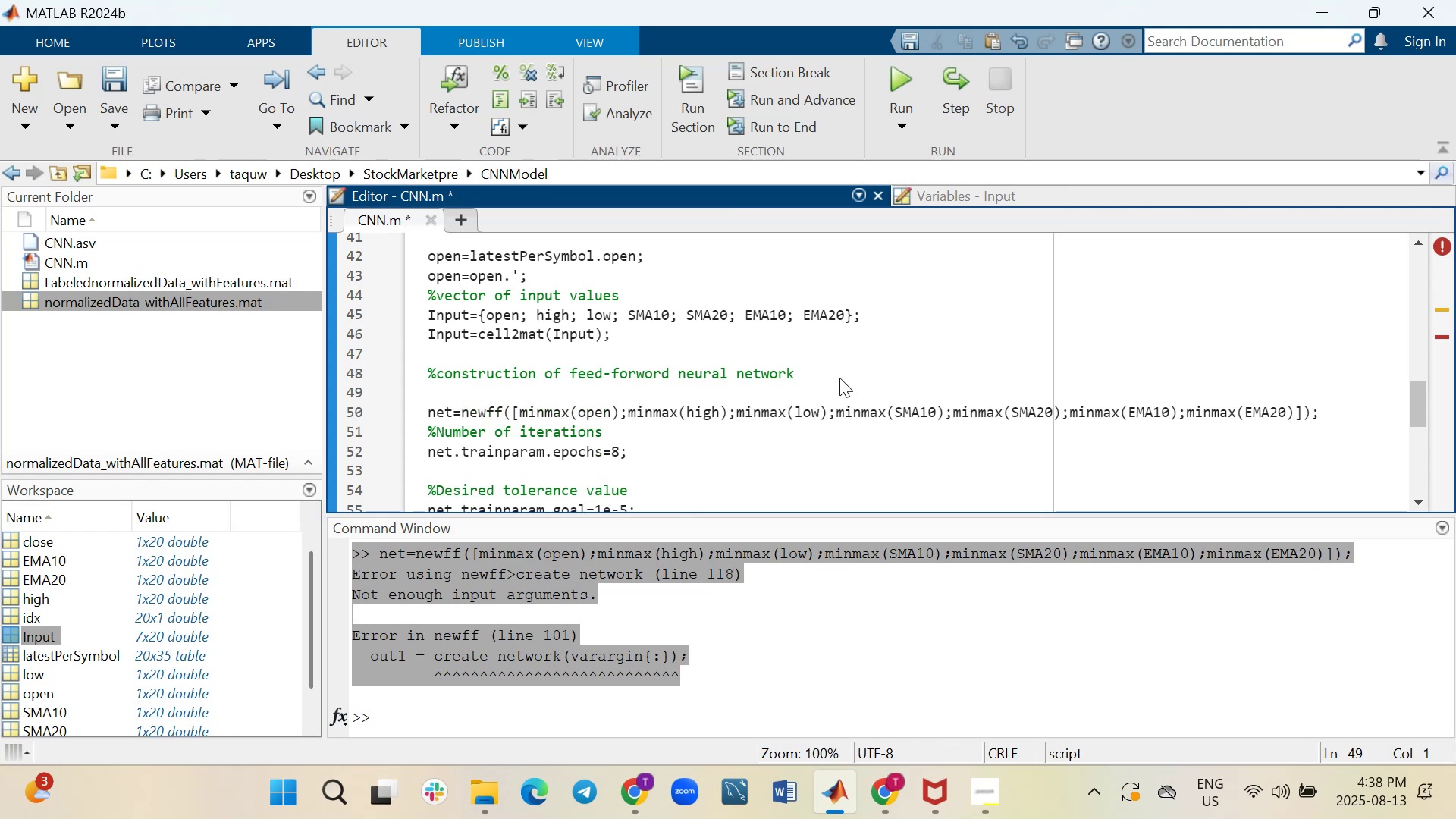 
left_click([723, 602])
 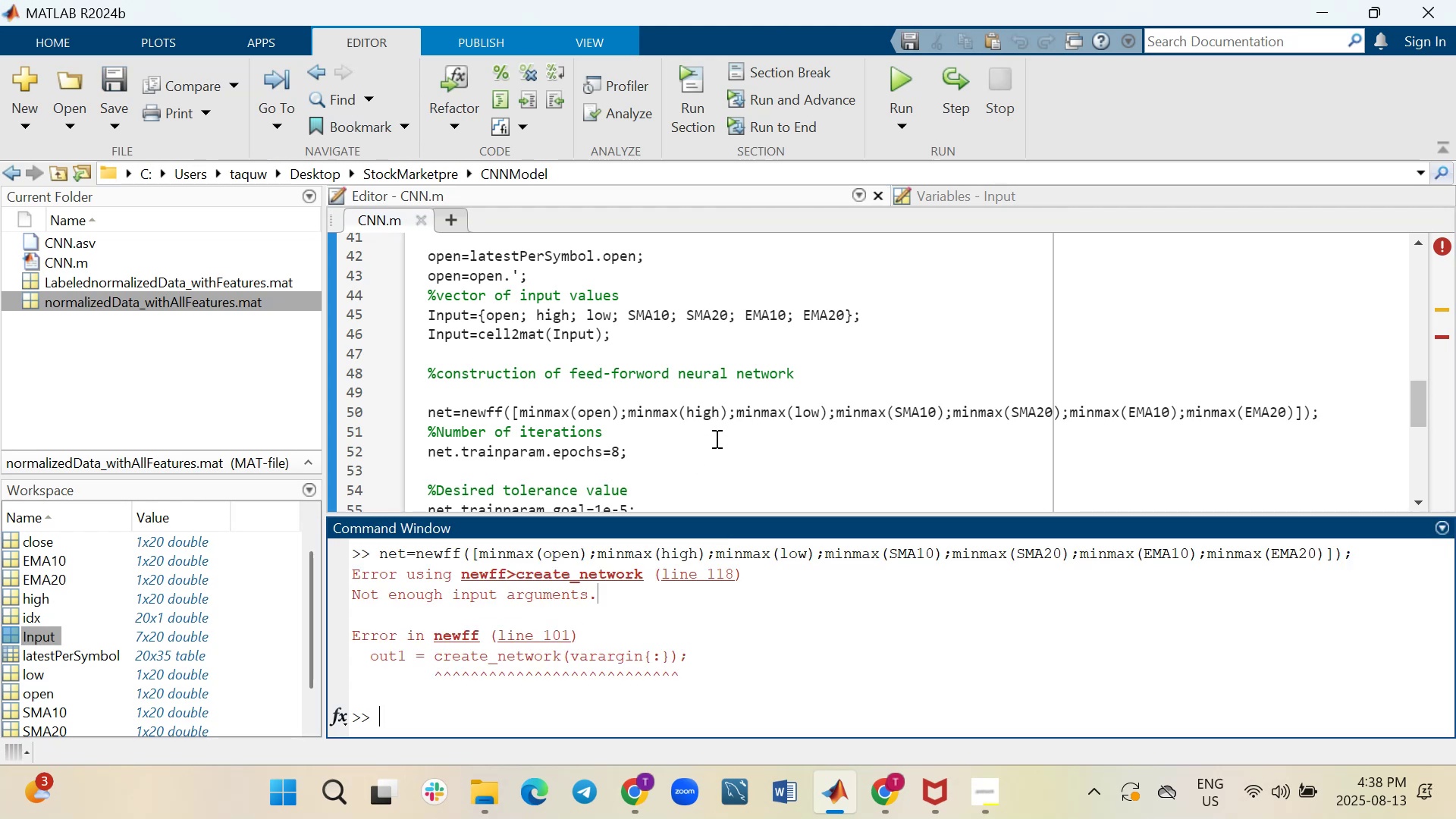 
wait(5.07)
 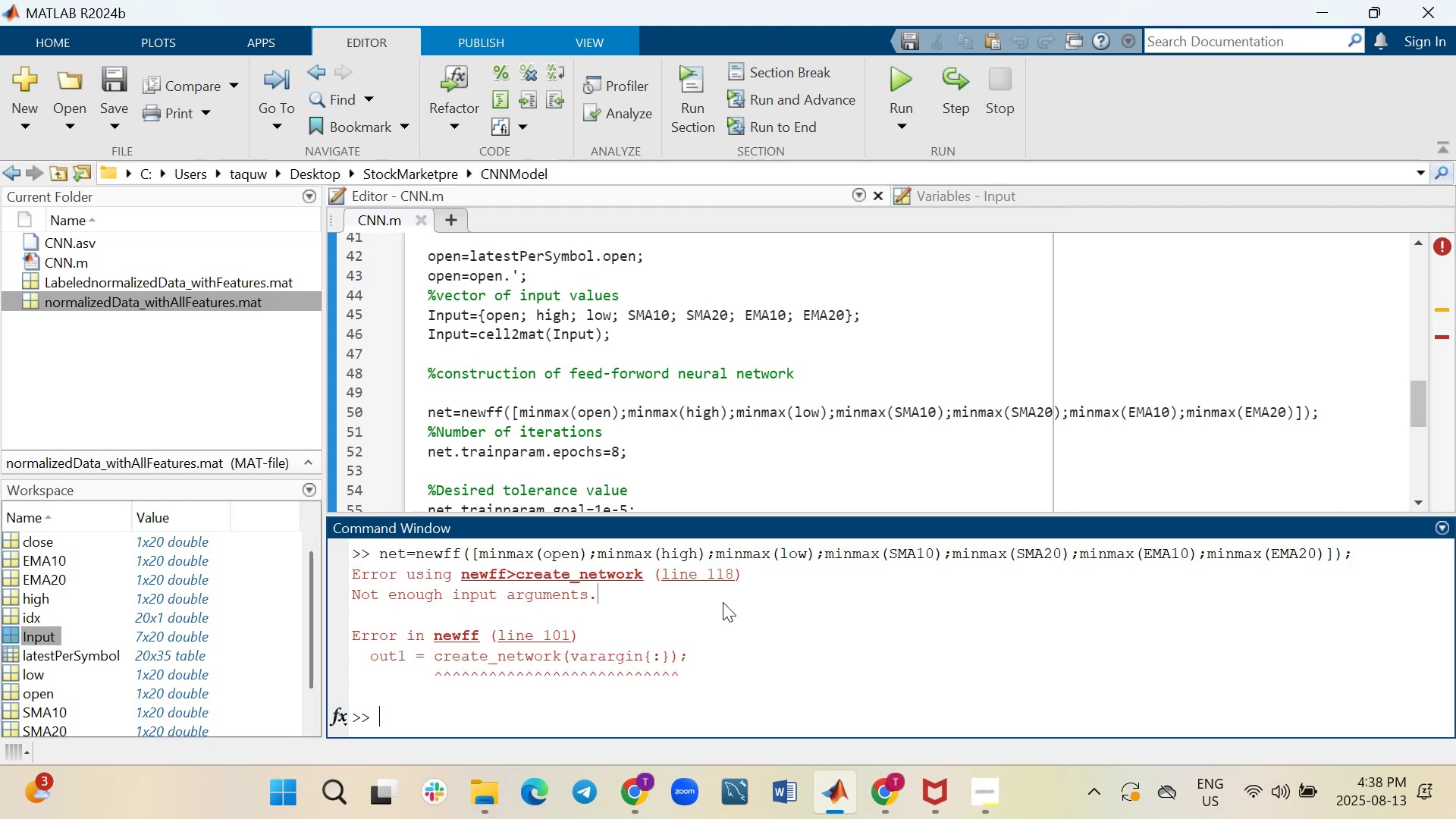 
left_click([643, 385])
 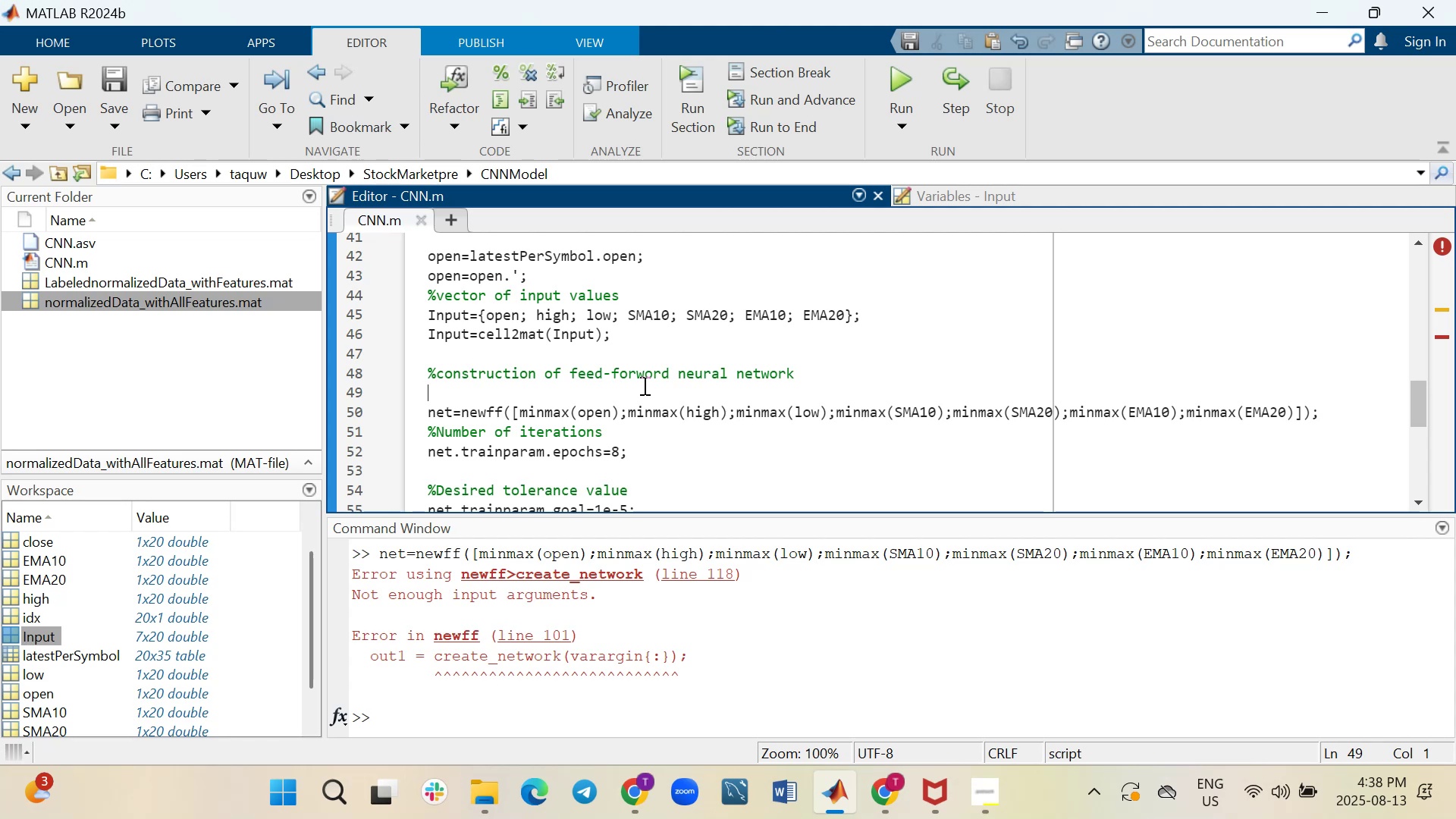 
key(Enter)
 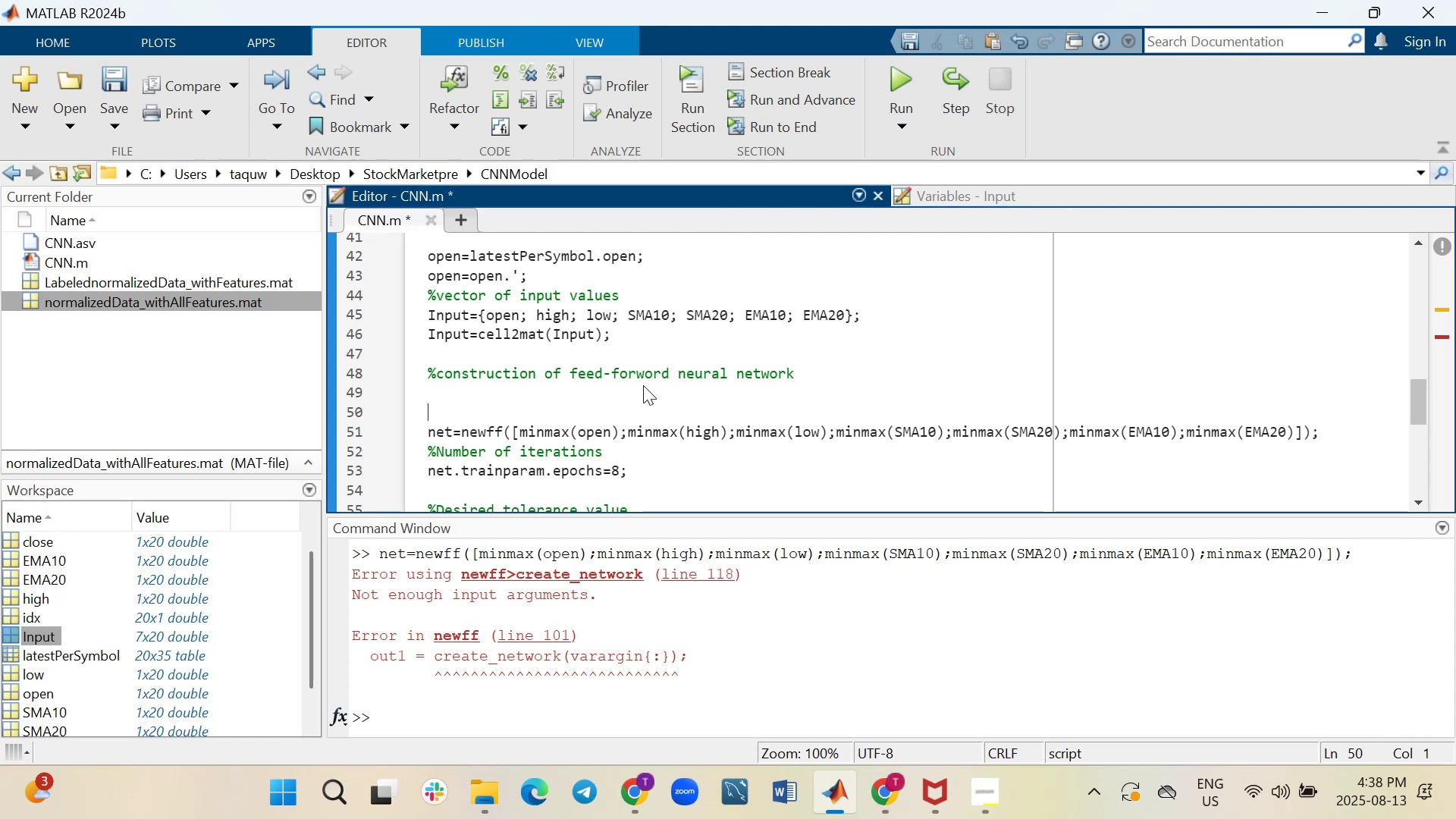 
key(ArrowUp)
 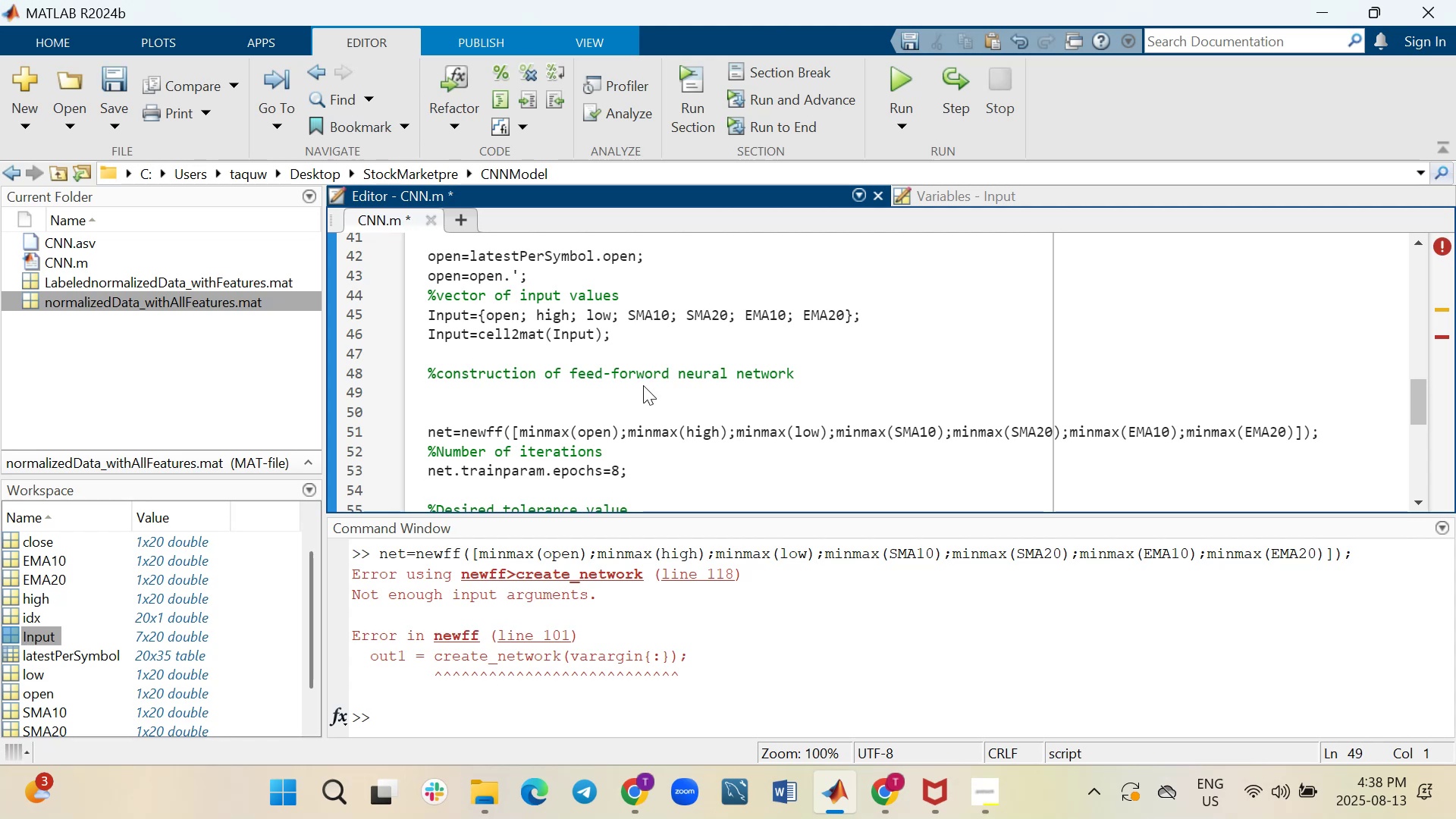 
key(ArrowDown)
 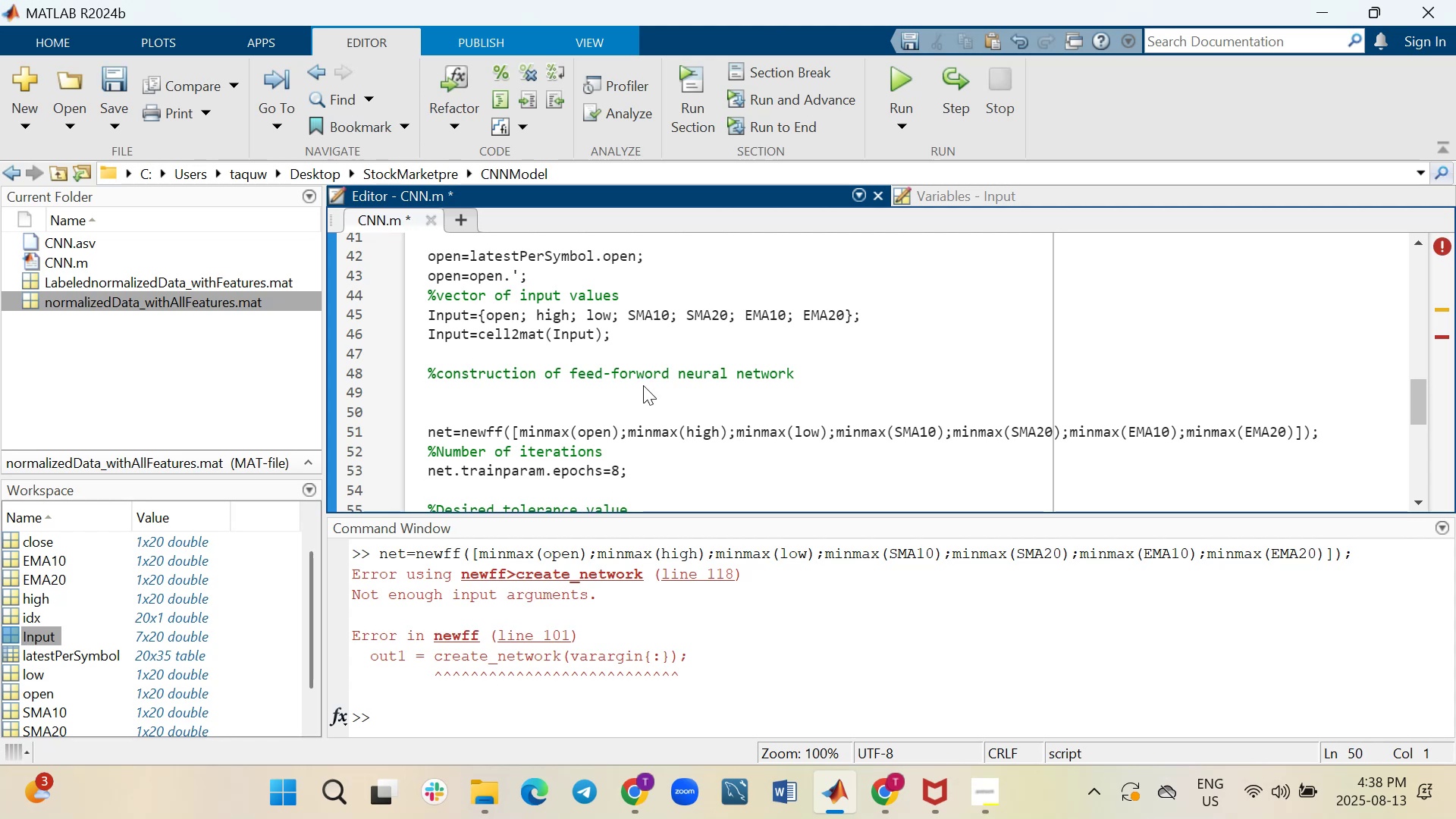 
key(Enter)
 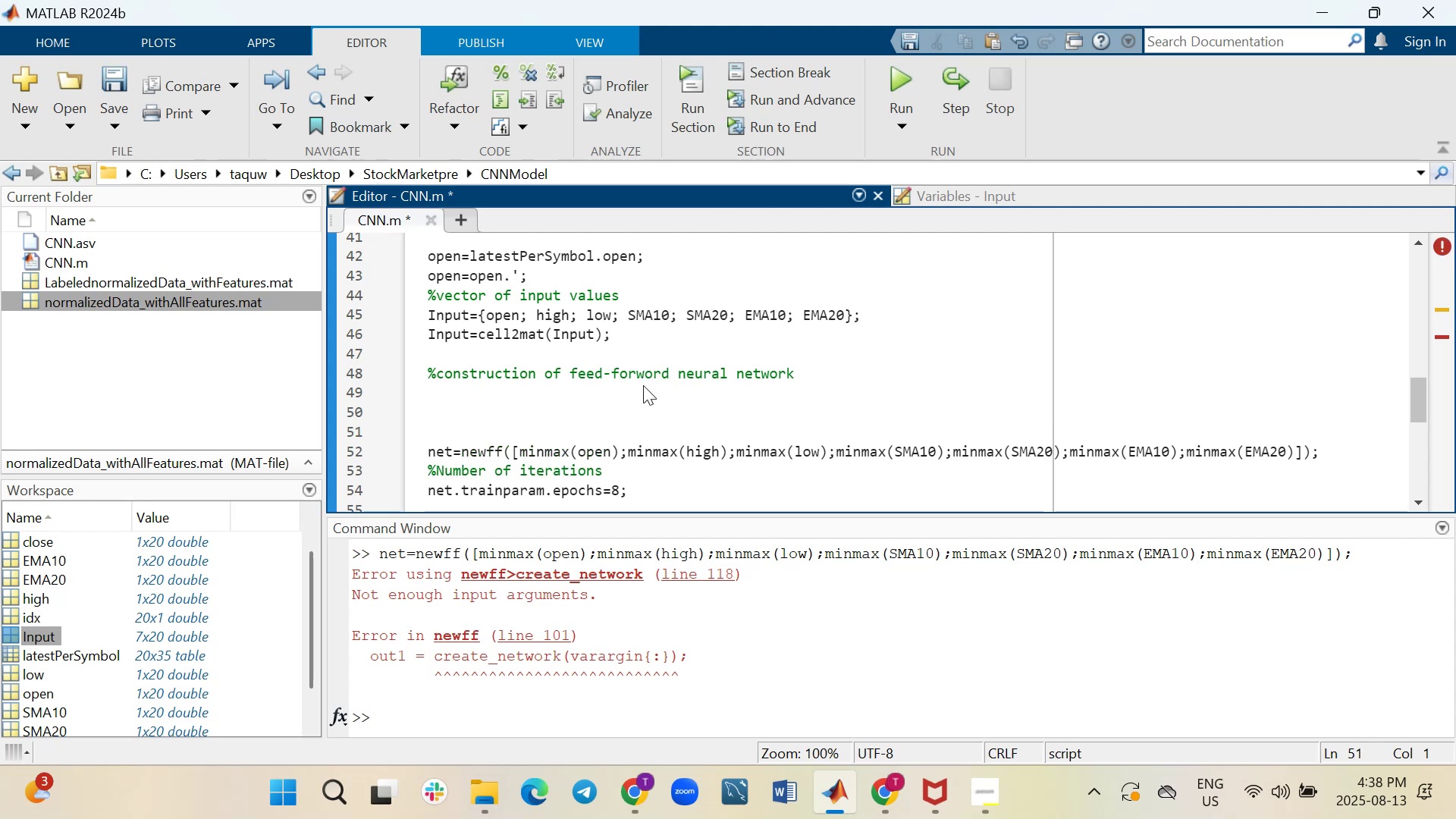 
key(ArrowUp)
 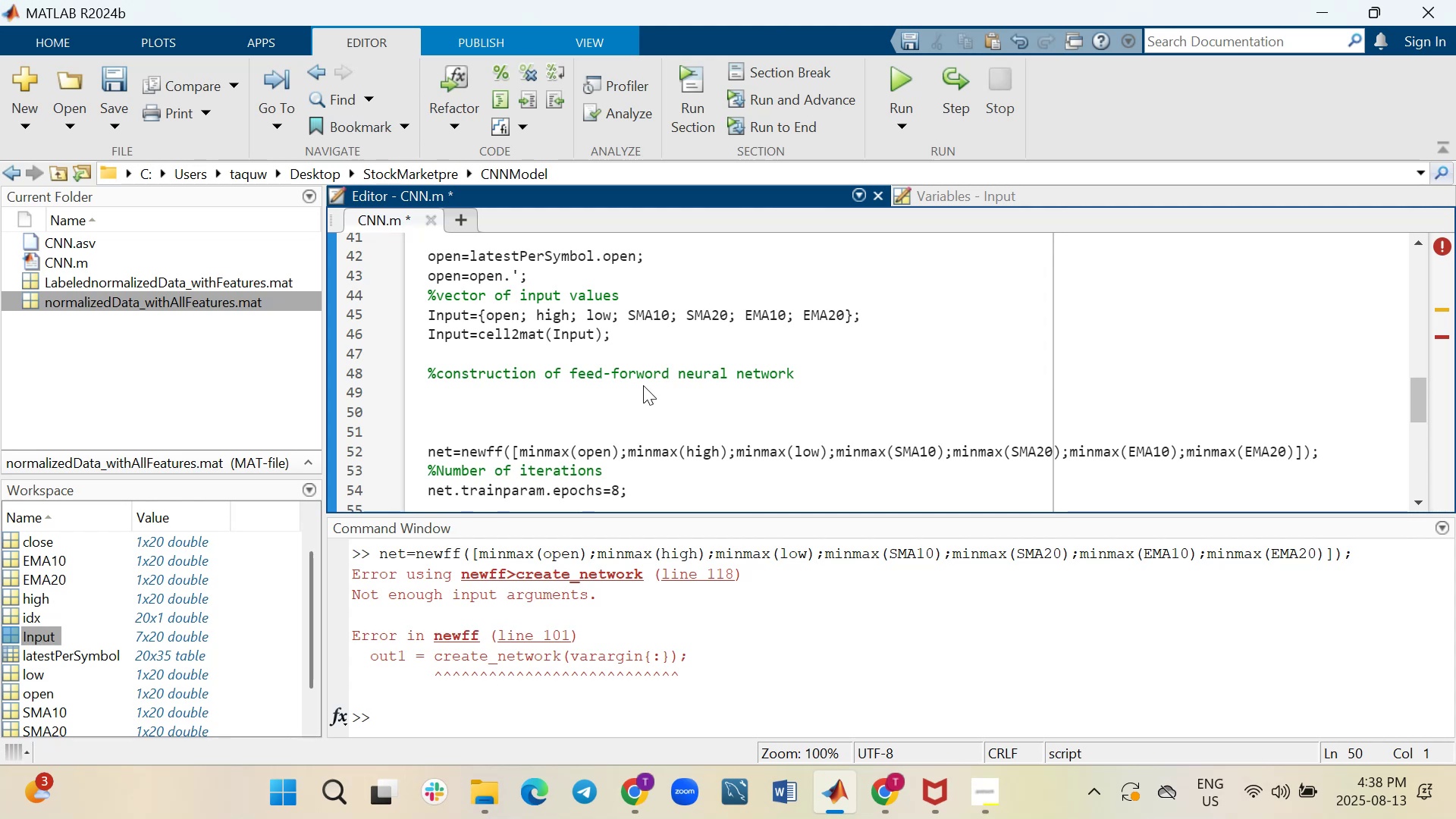 
type(inputsRange= [...)
 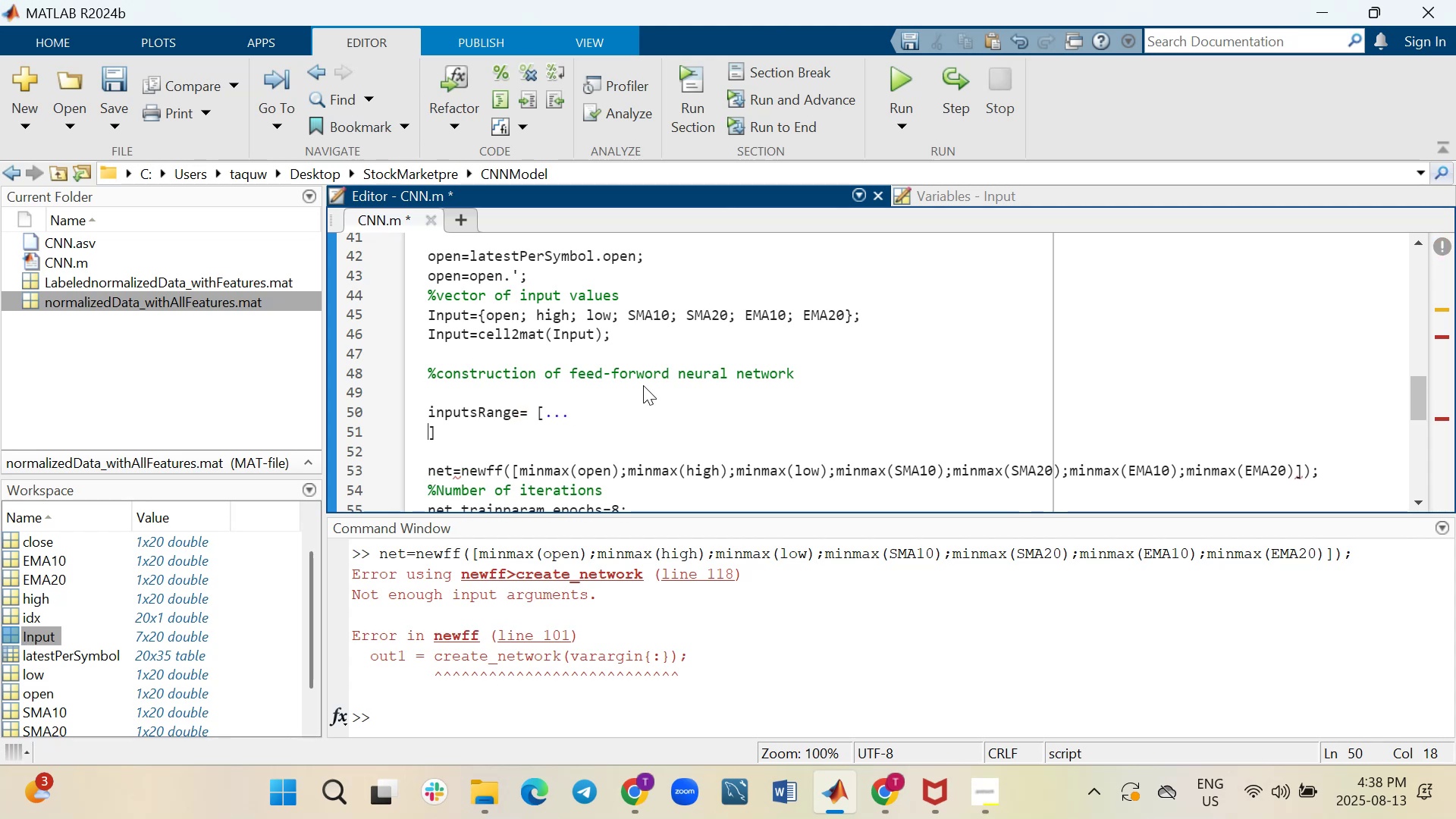 
 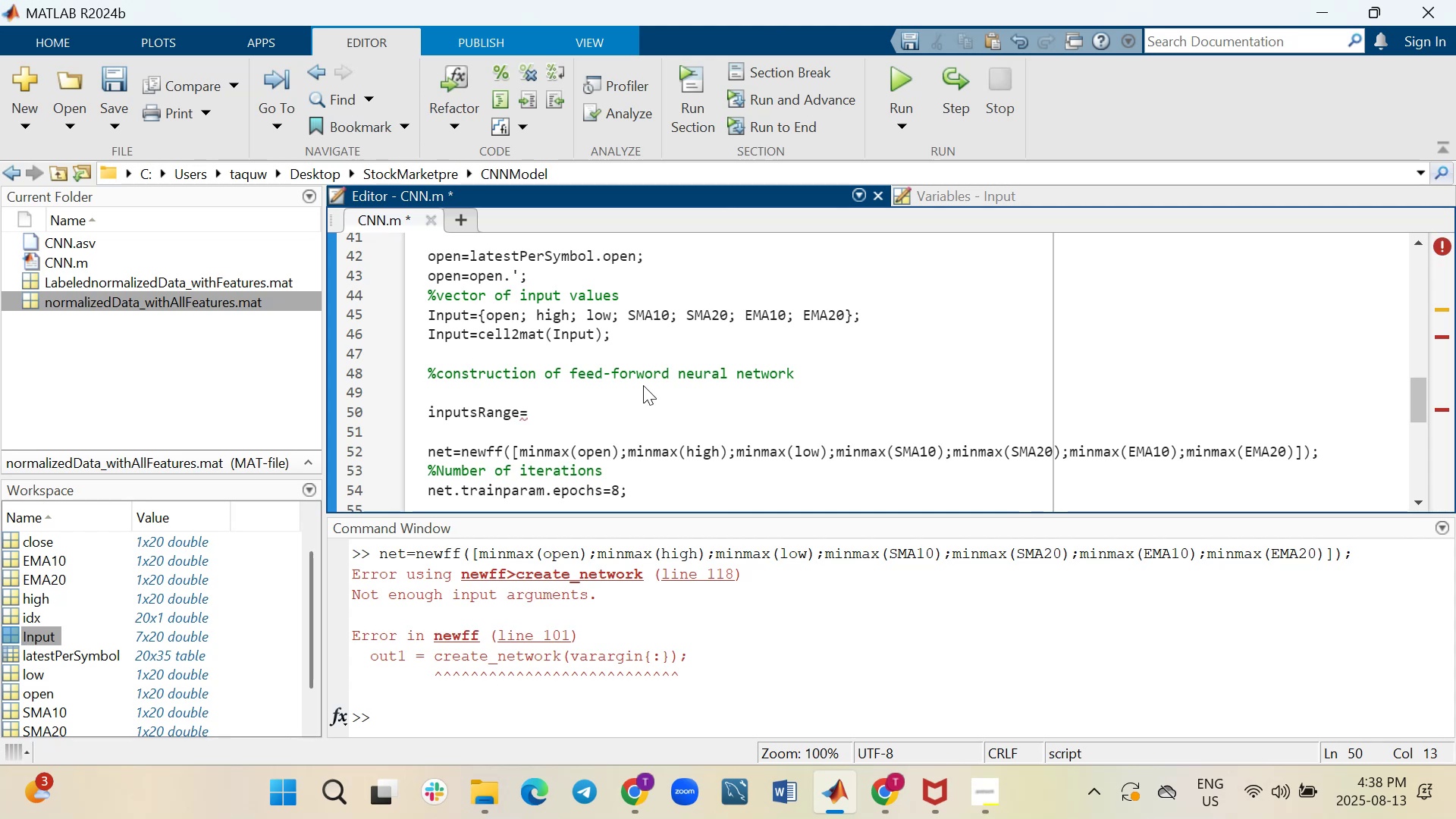 
key(Shift+Enter)
 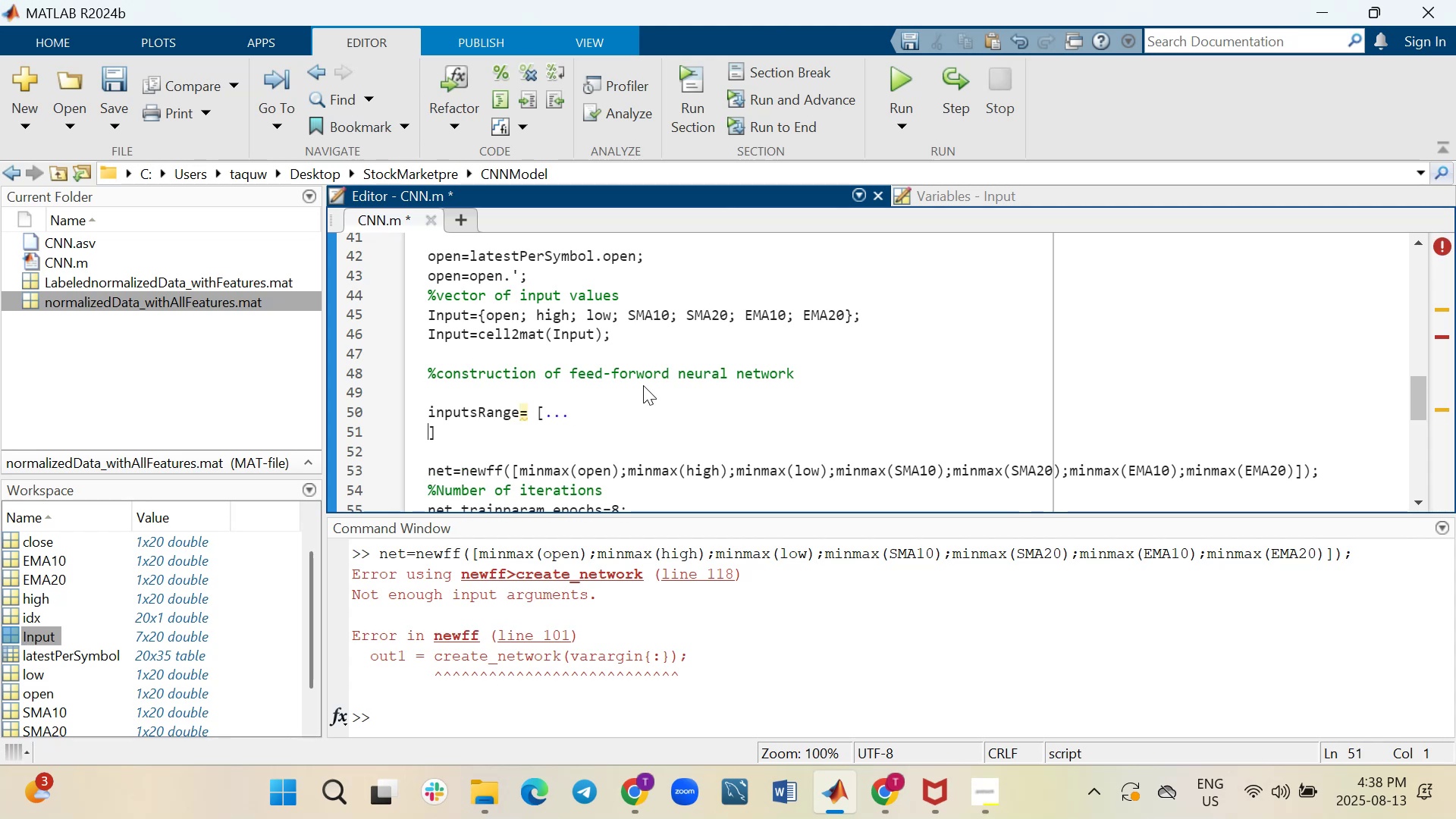 
key(Shift+ShiftRight)
 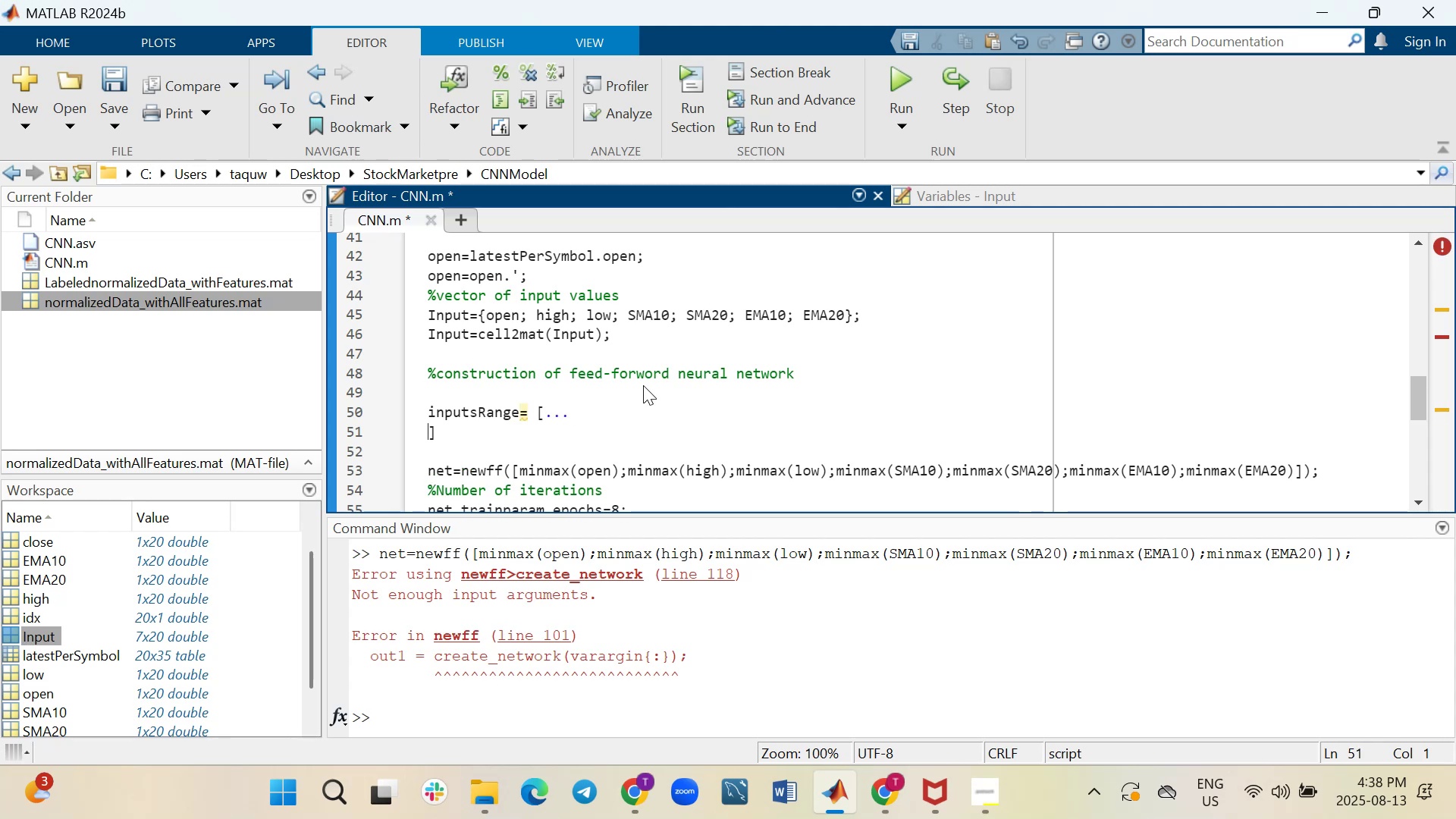 
key(Shift+Enter)
 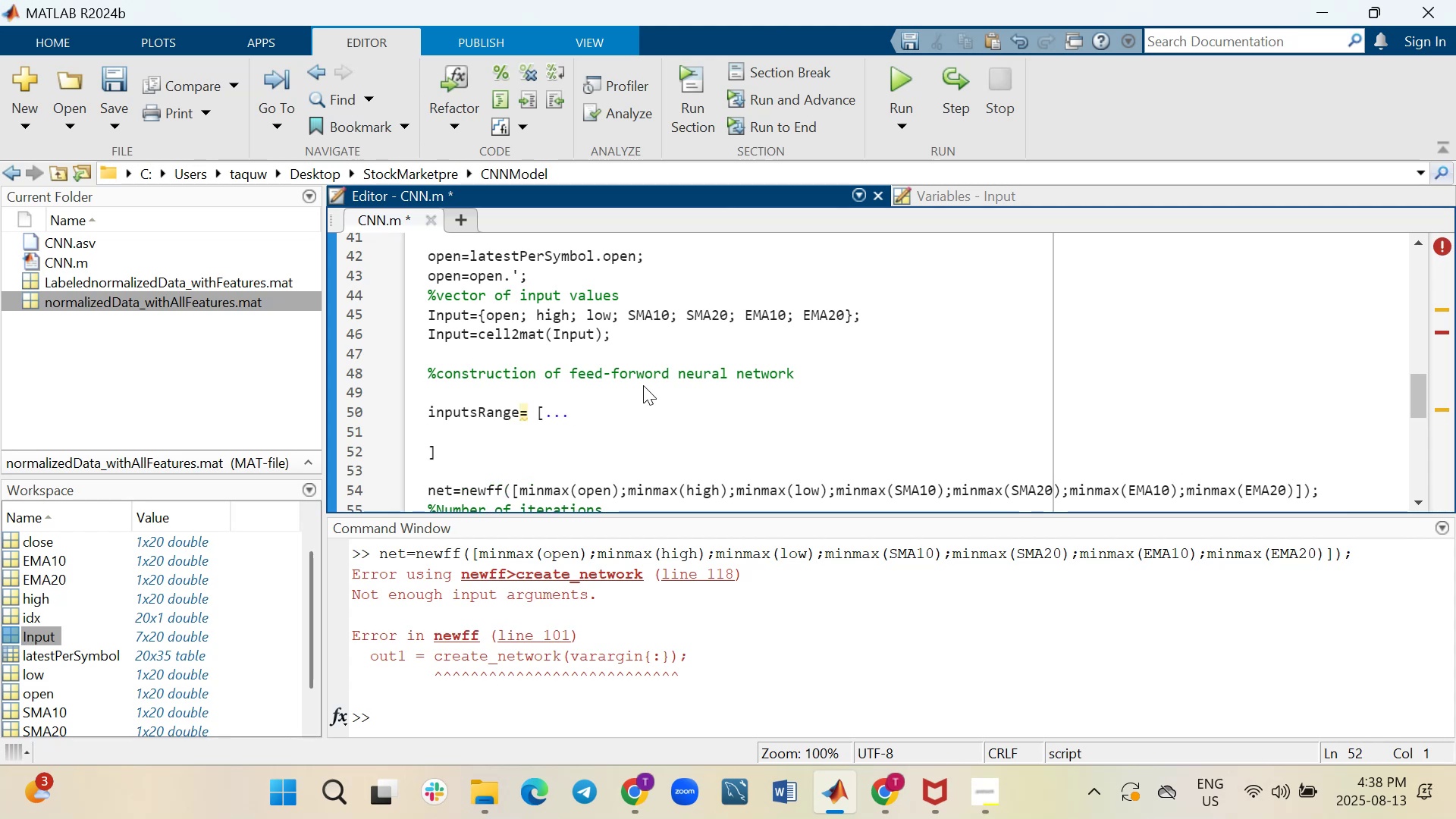 
key(ArrowUp)
 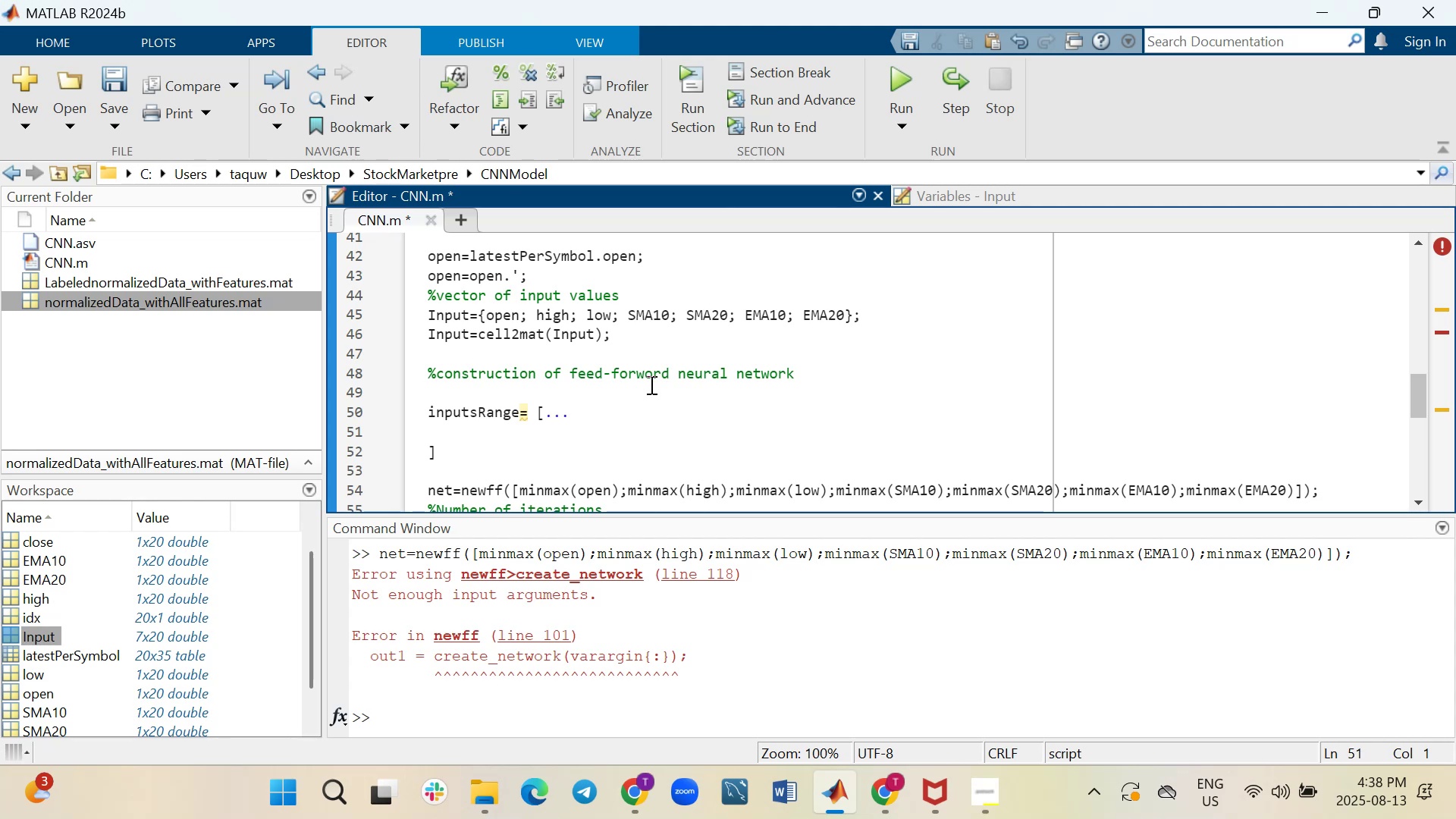 
wait(6.47)
 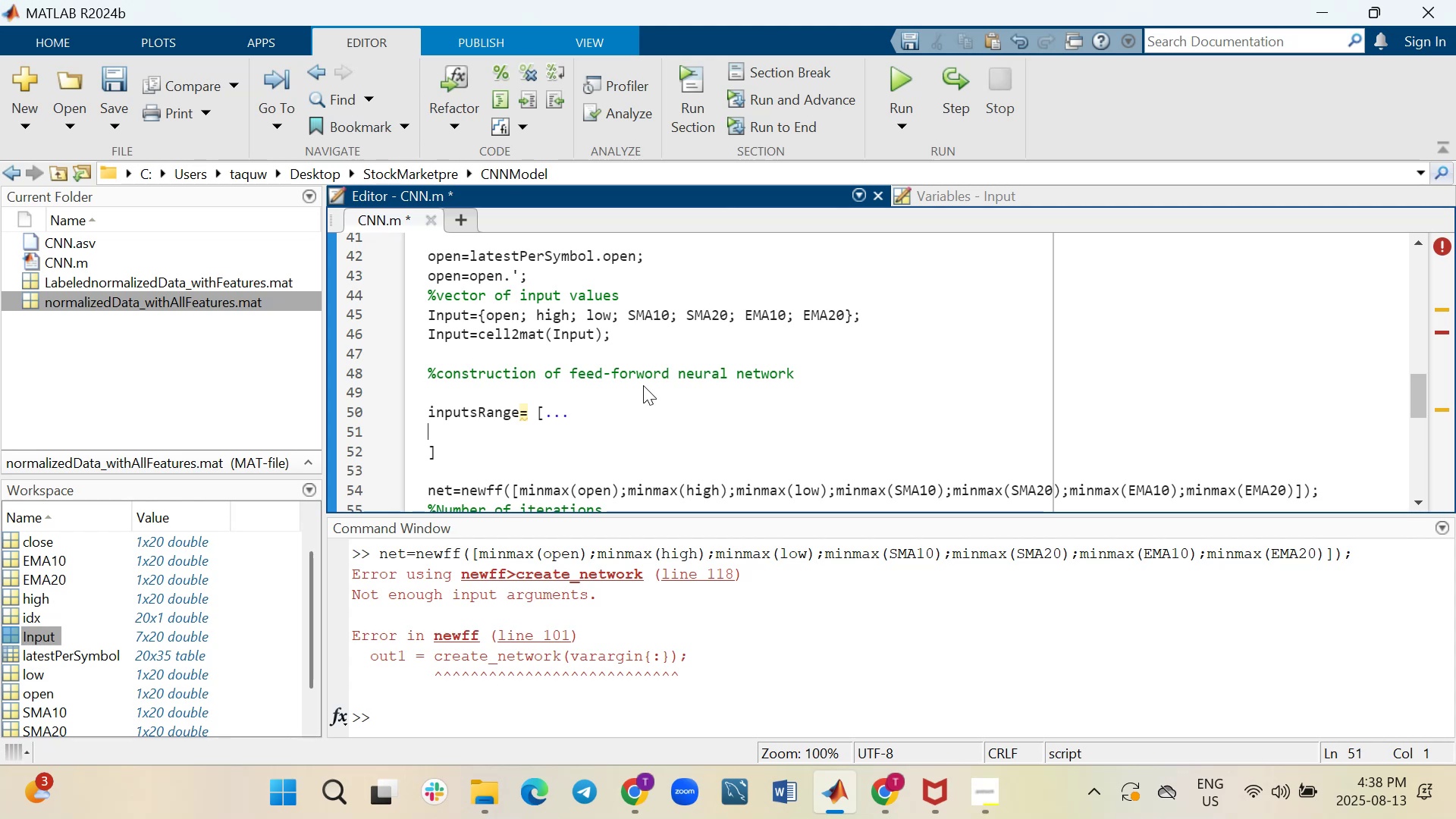 
key(ArrowDown)
 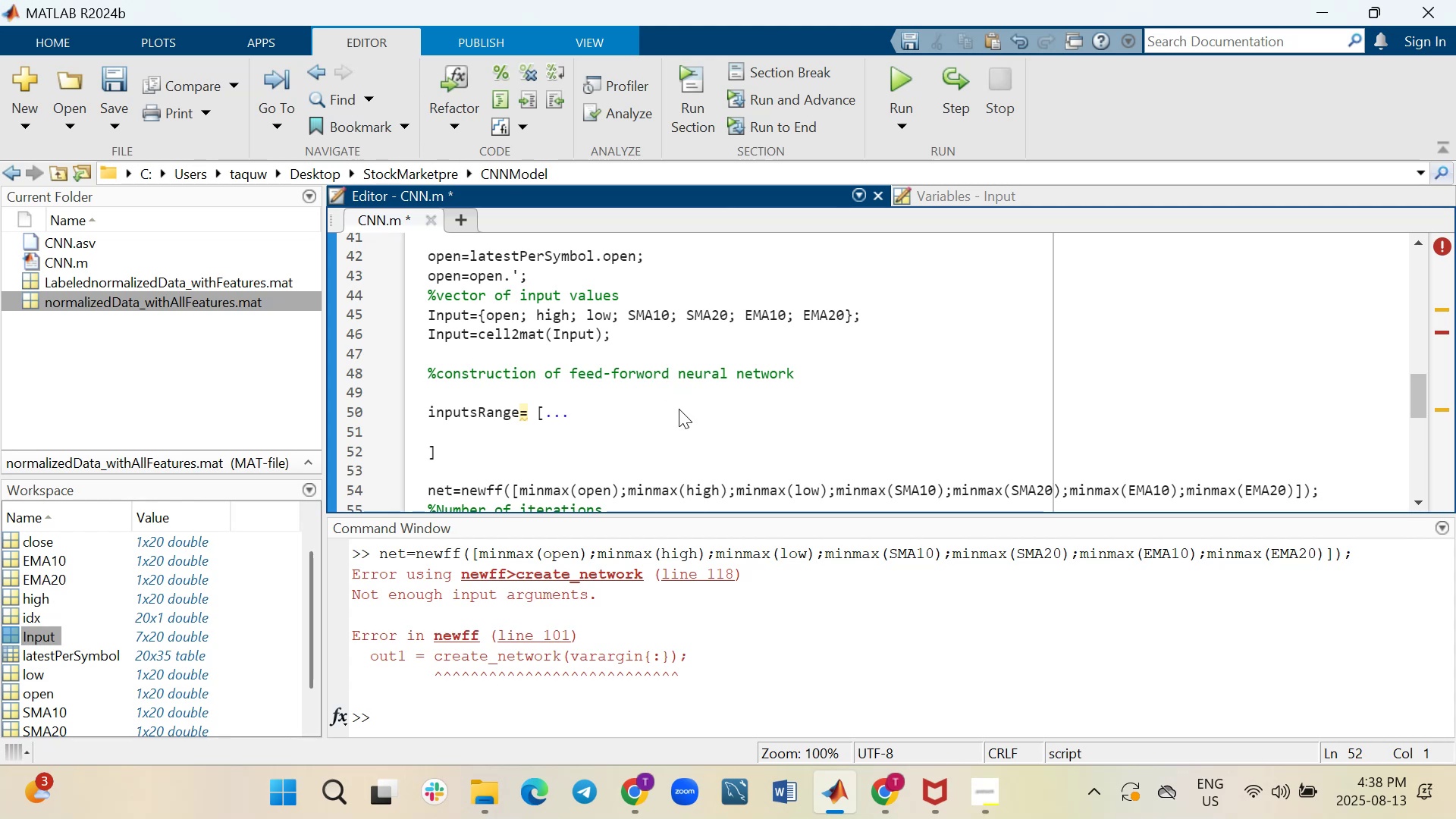 
key(ArrowRight)
 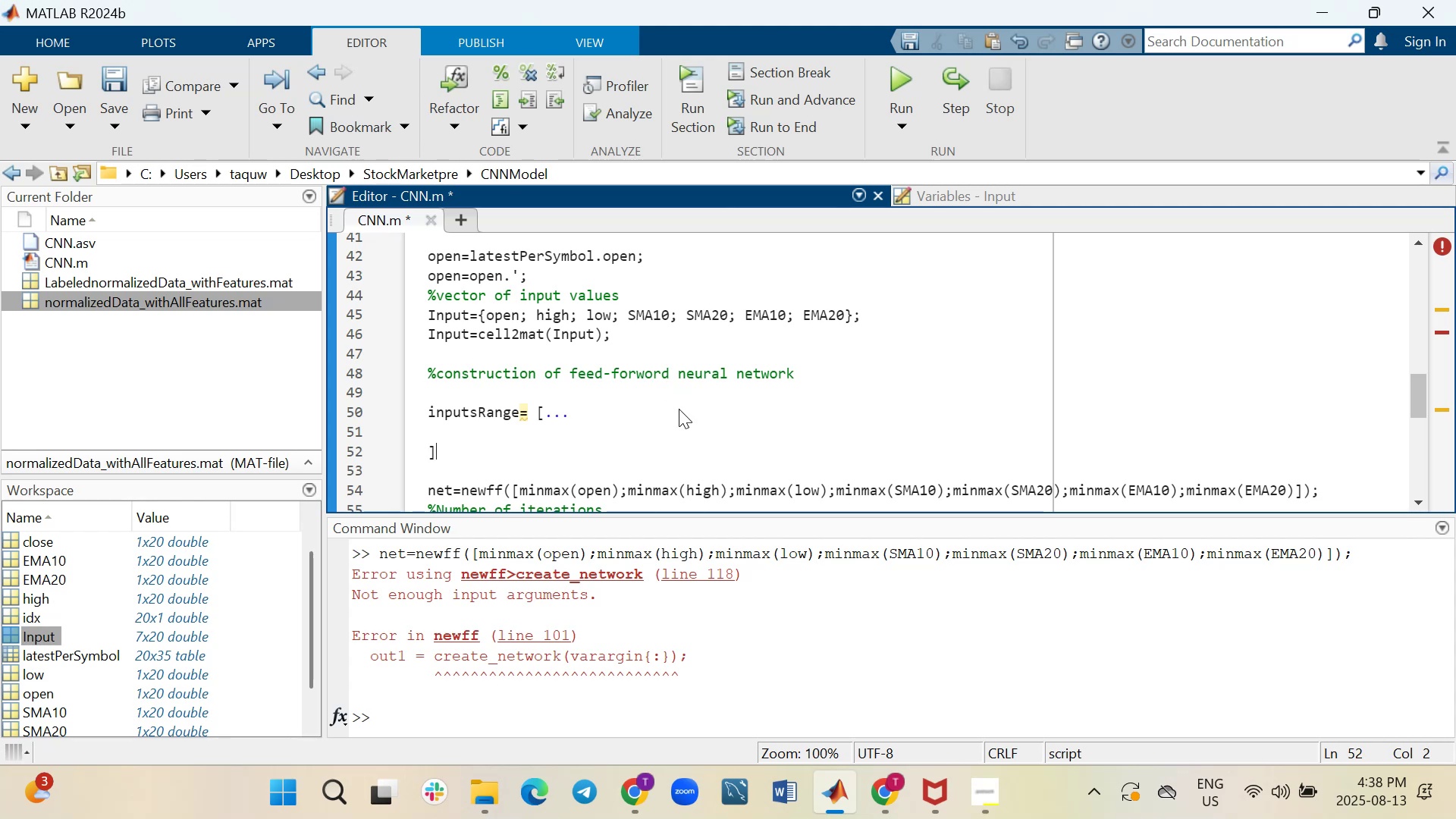 
key(Semicolon)
 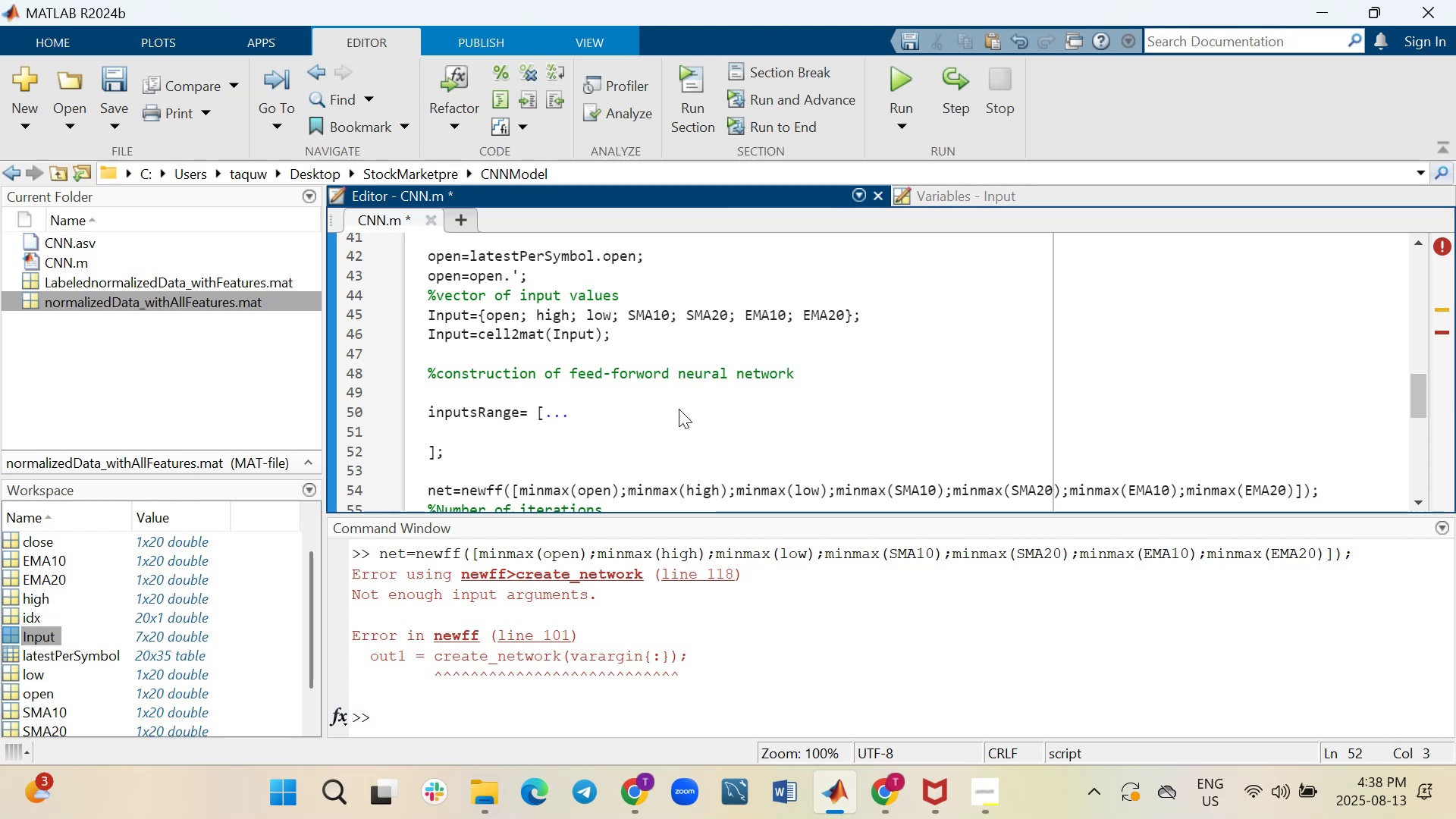 
key(ArrowUp)
 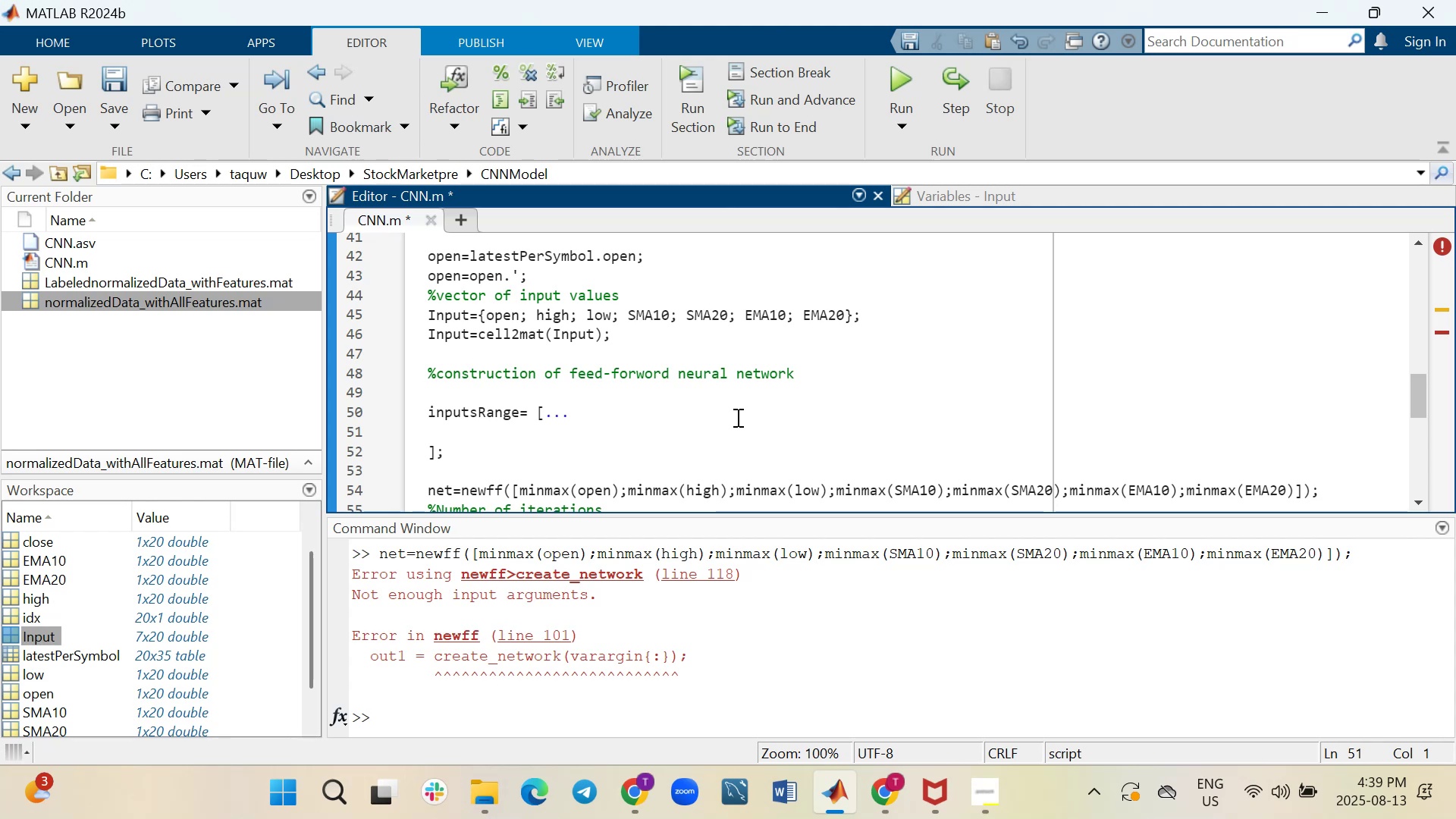 
wait(27.86)
 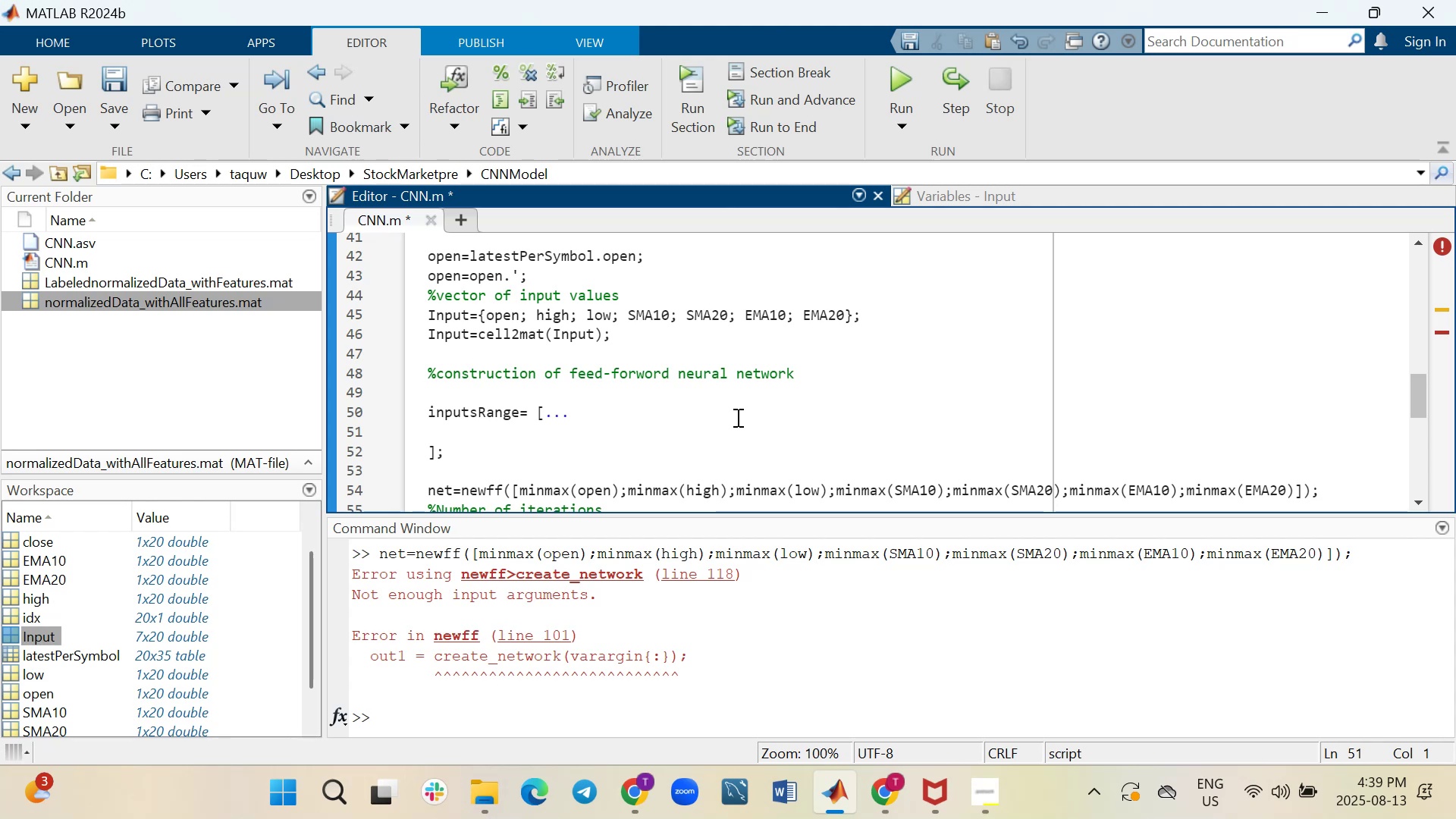 
key(Tab)
type(minmax(open)
 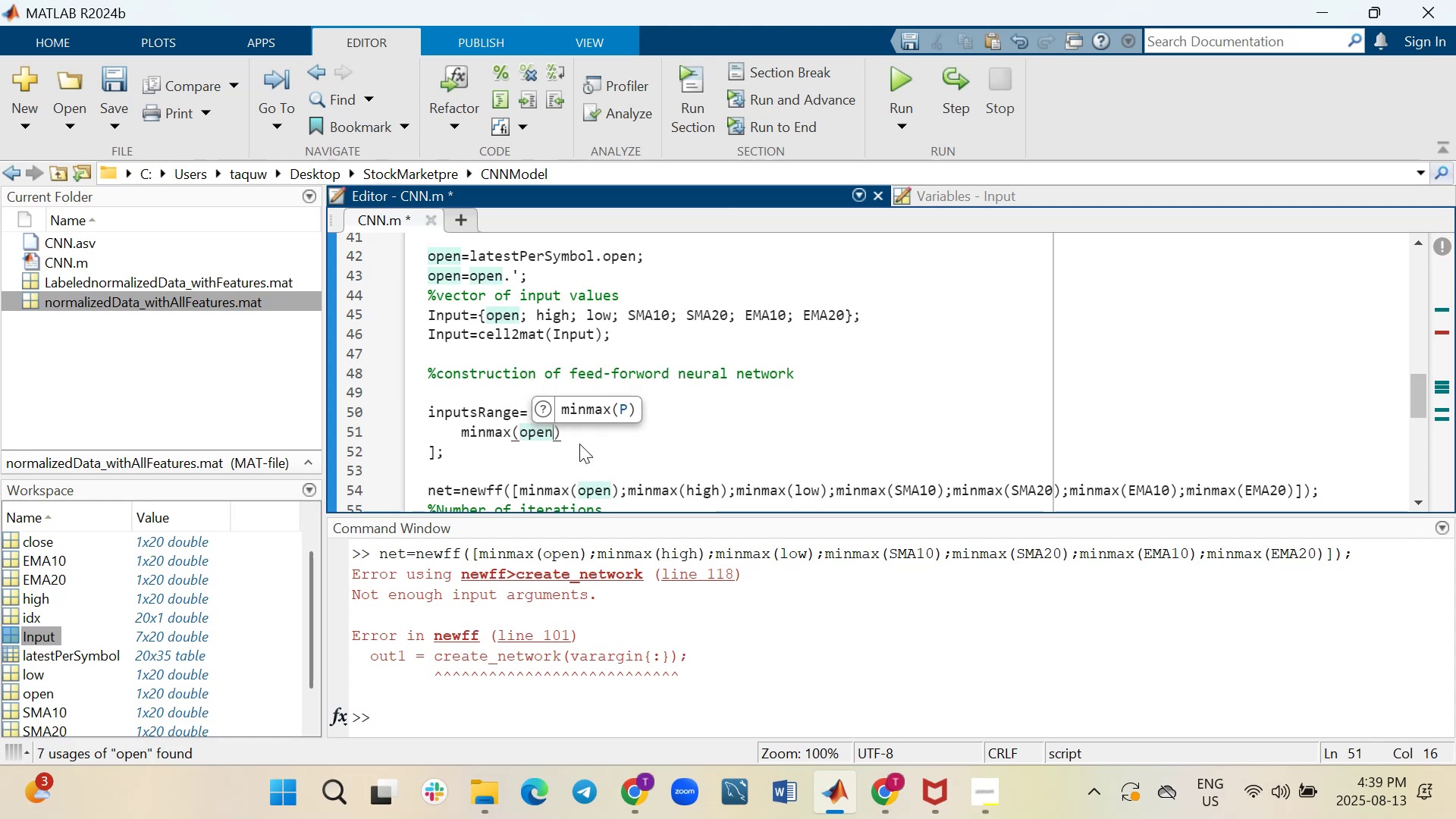 
key(ArrowRight)
 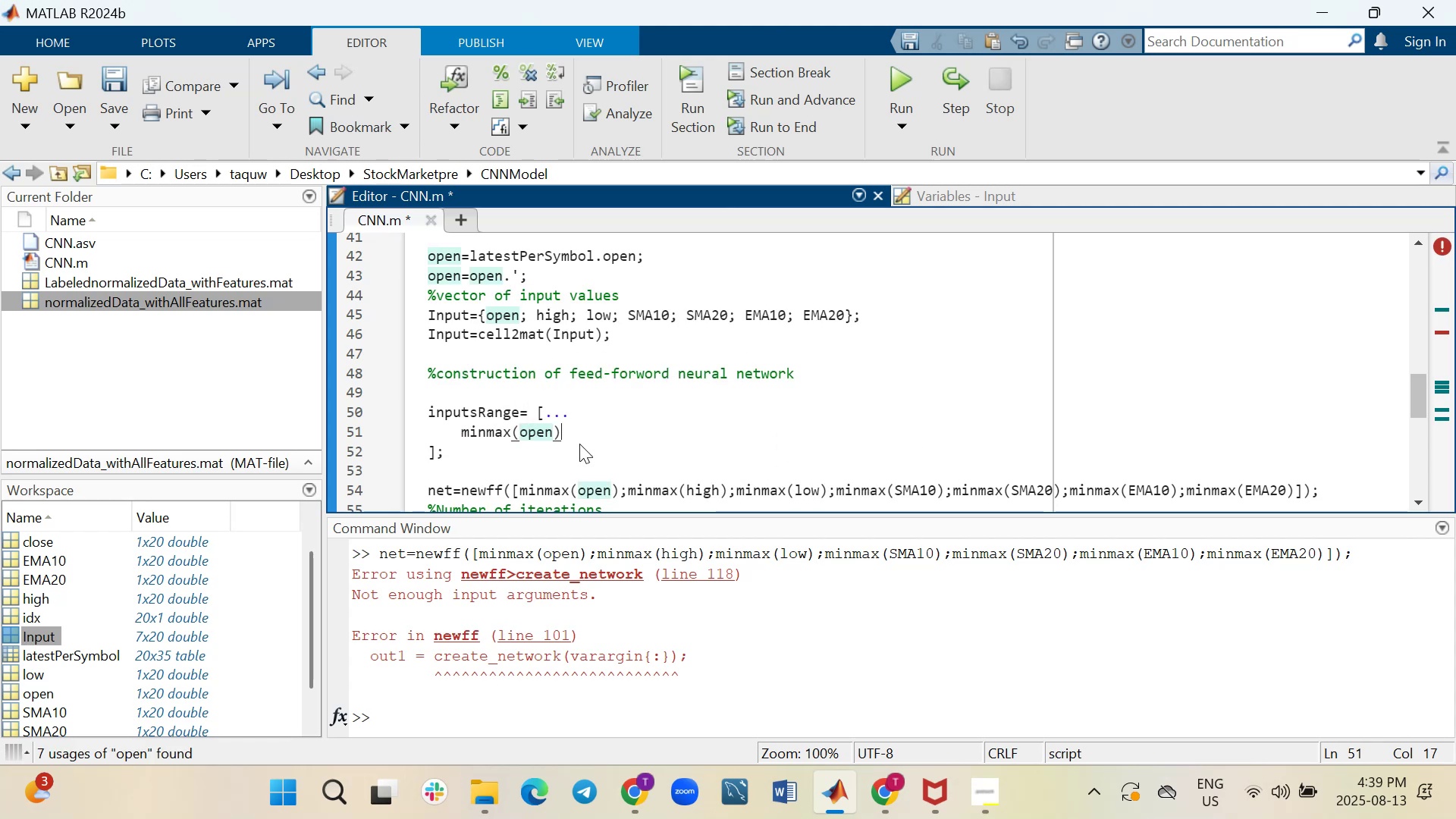 
key(Semicolon)
 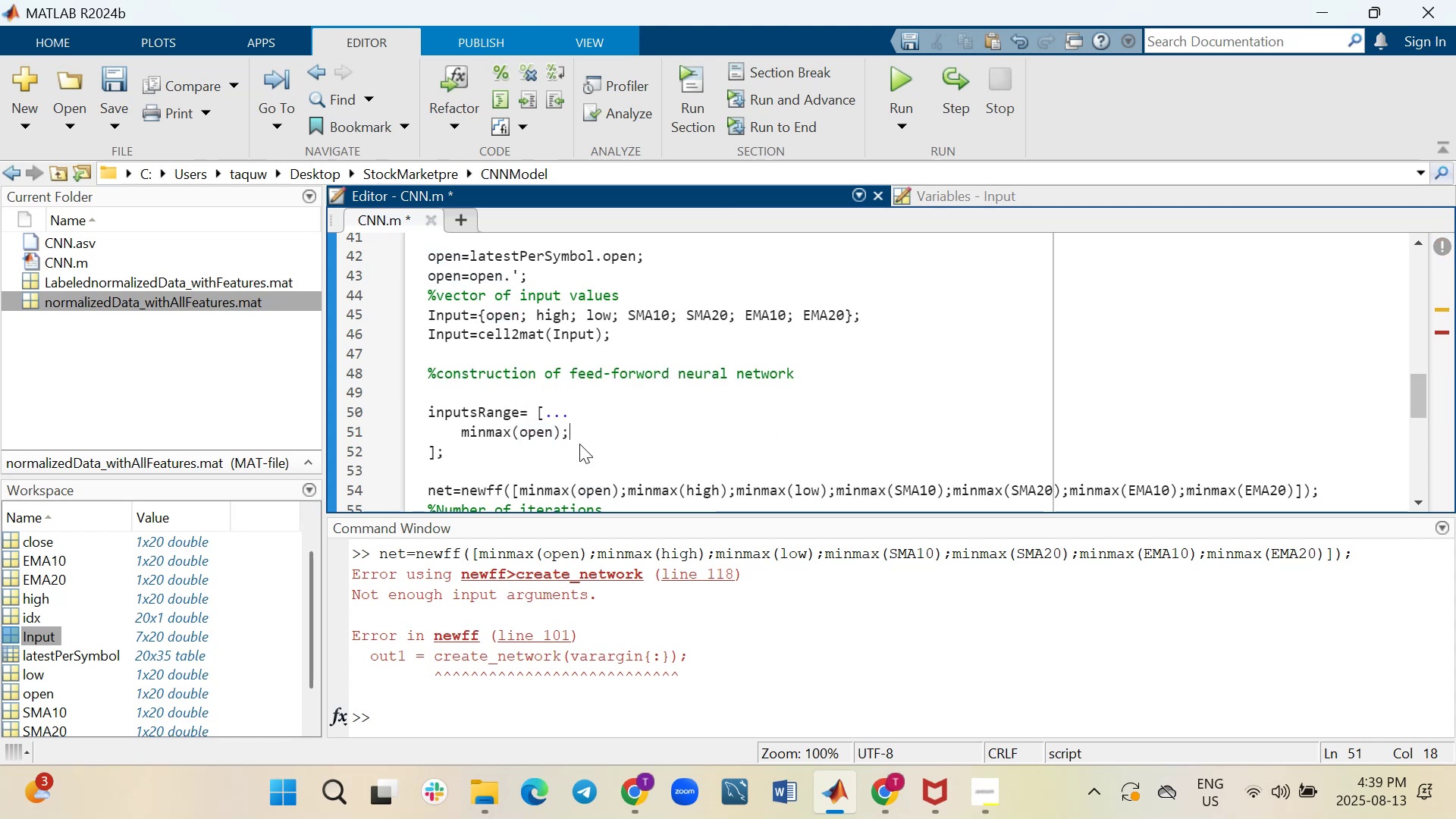 
key(Shift+ShiftRight)
 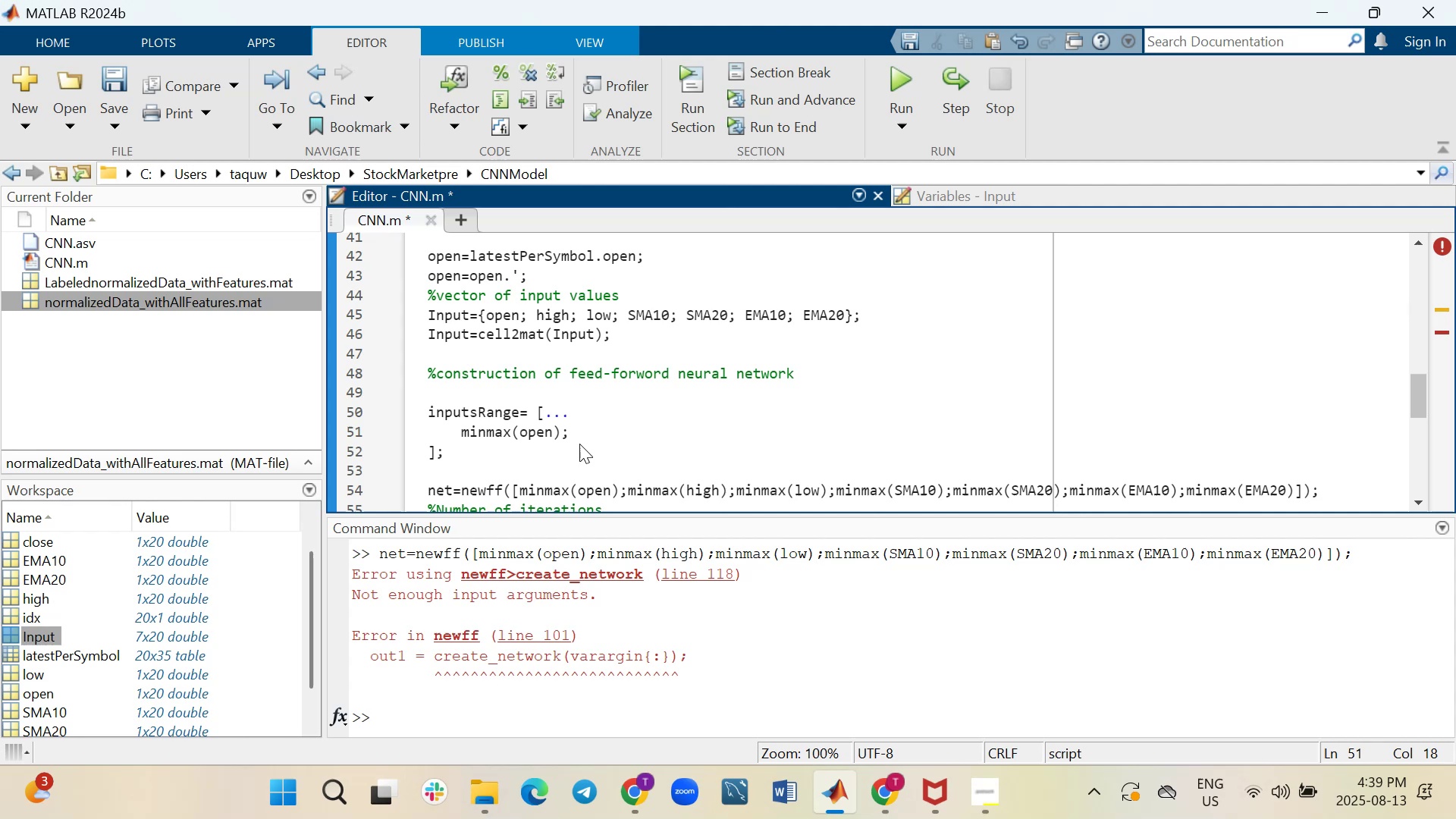 
key(Shift+Enter)
 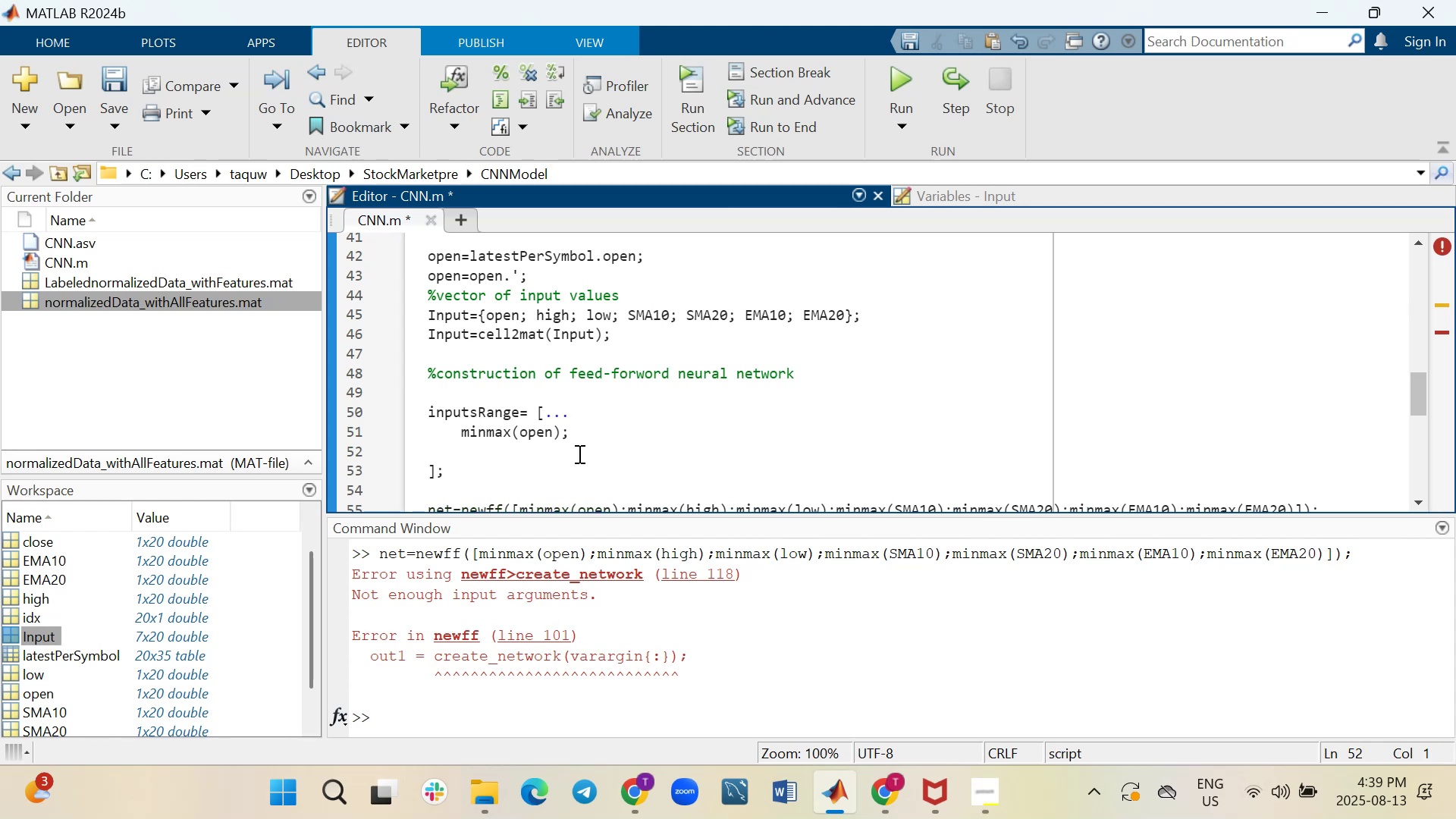 
key(Tab)
type(minmax(high)
 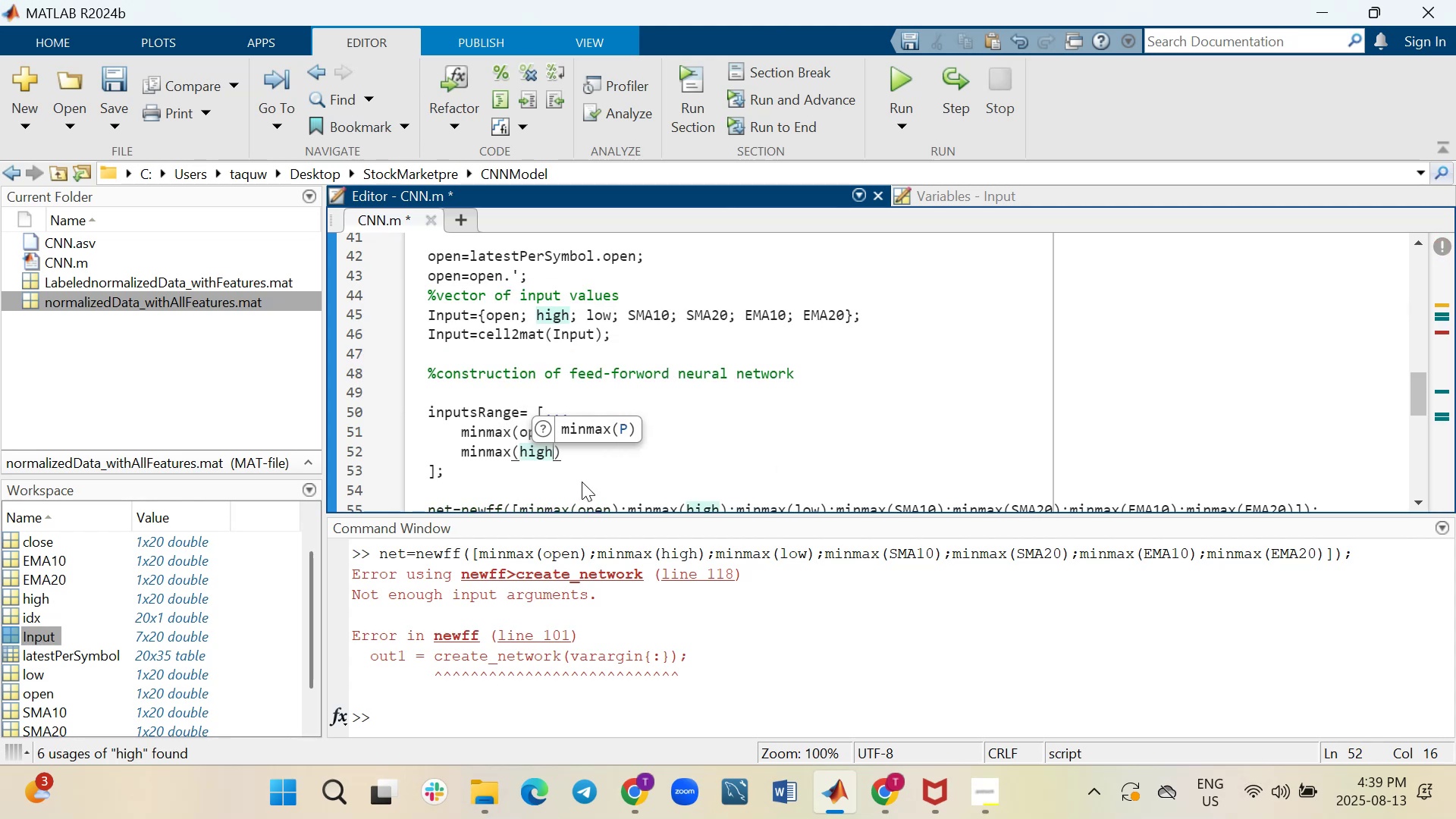 
key(ArrowRight)
 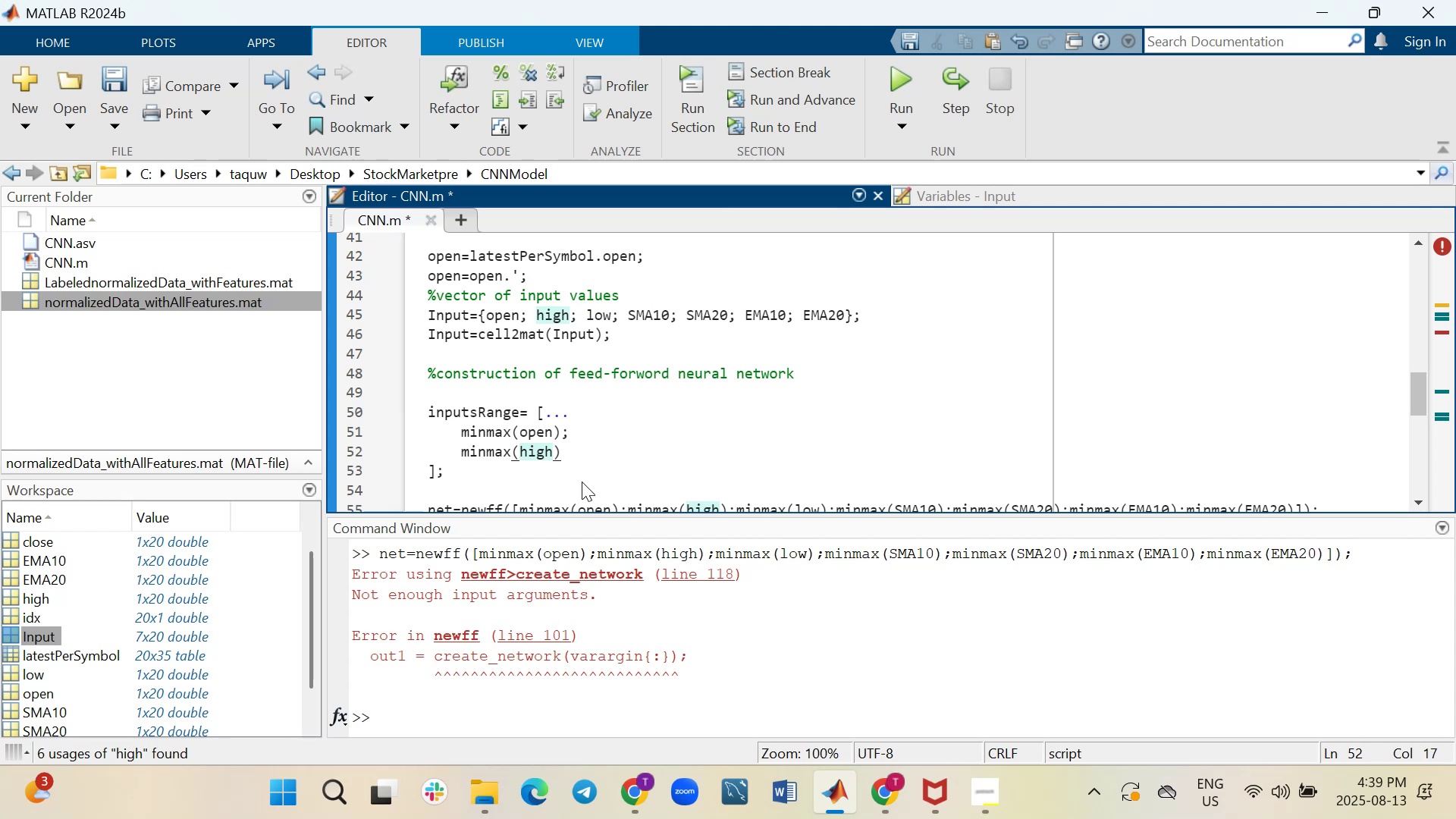 
key(Semicolon)
 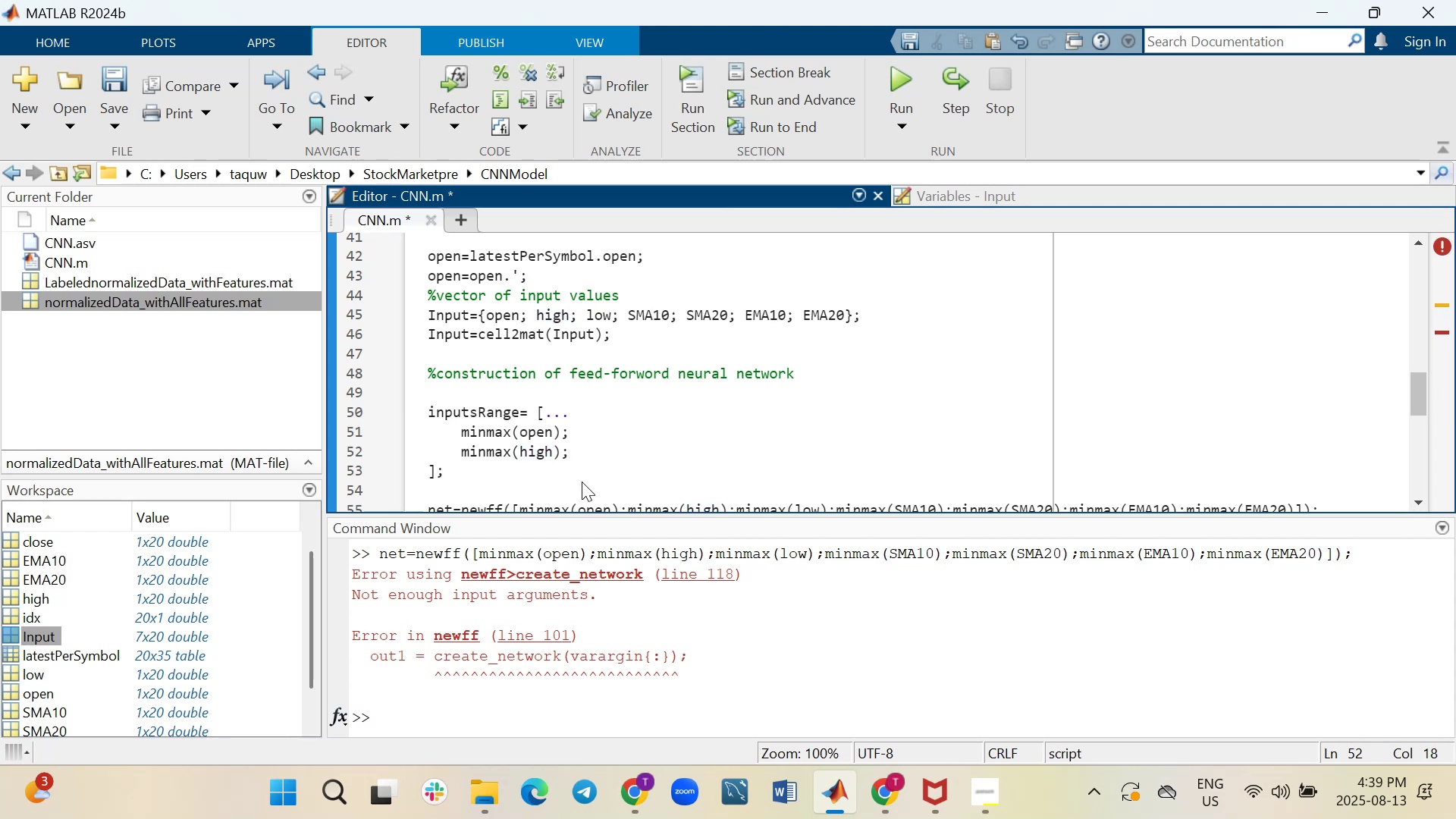 
key(Shift+ShiftRight)
 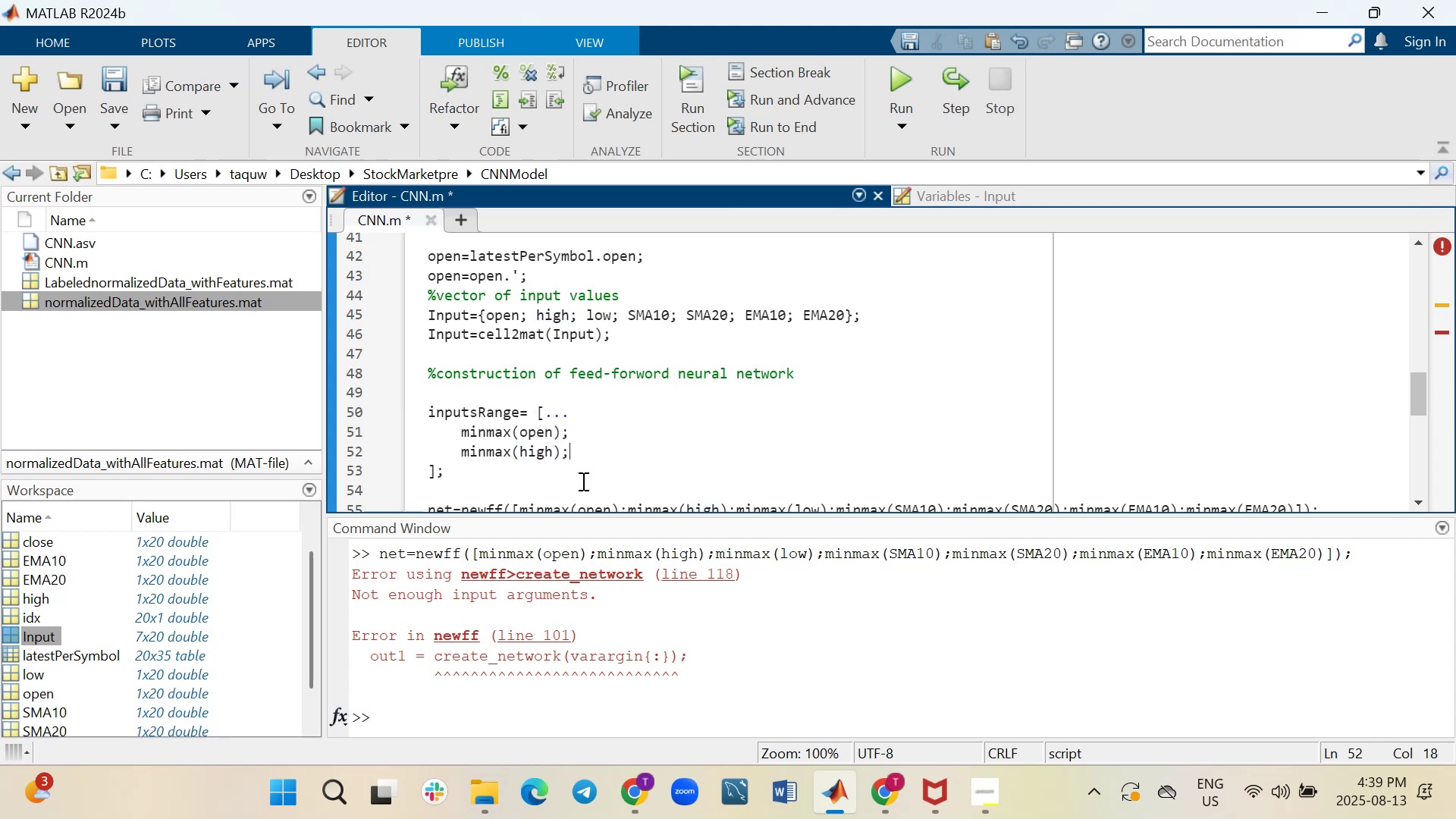 
key(Shift+Enter)
 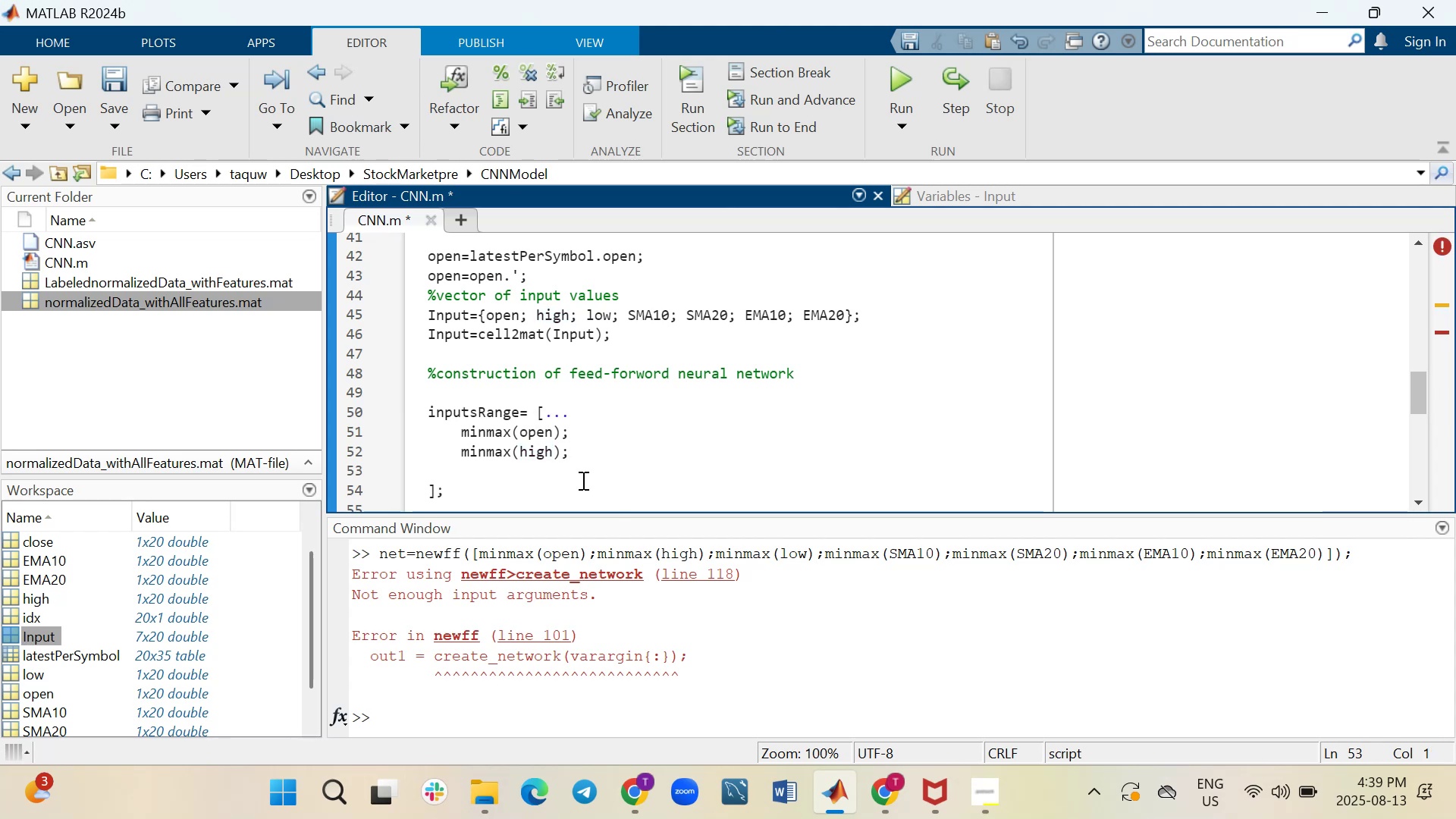 
key(Tab)
type(minmax(low)
 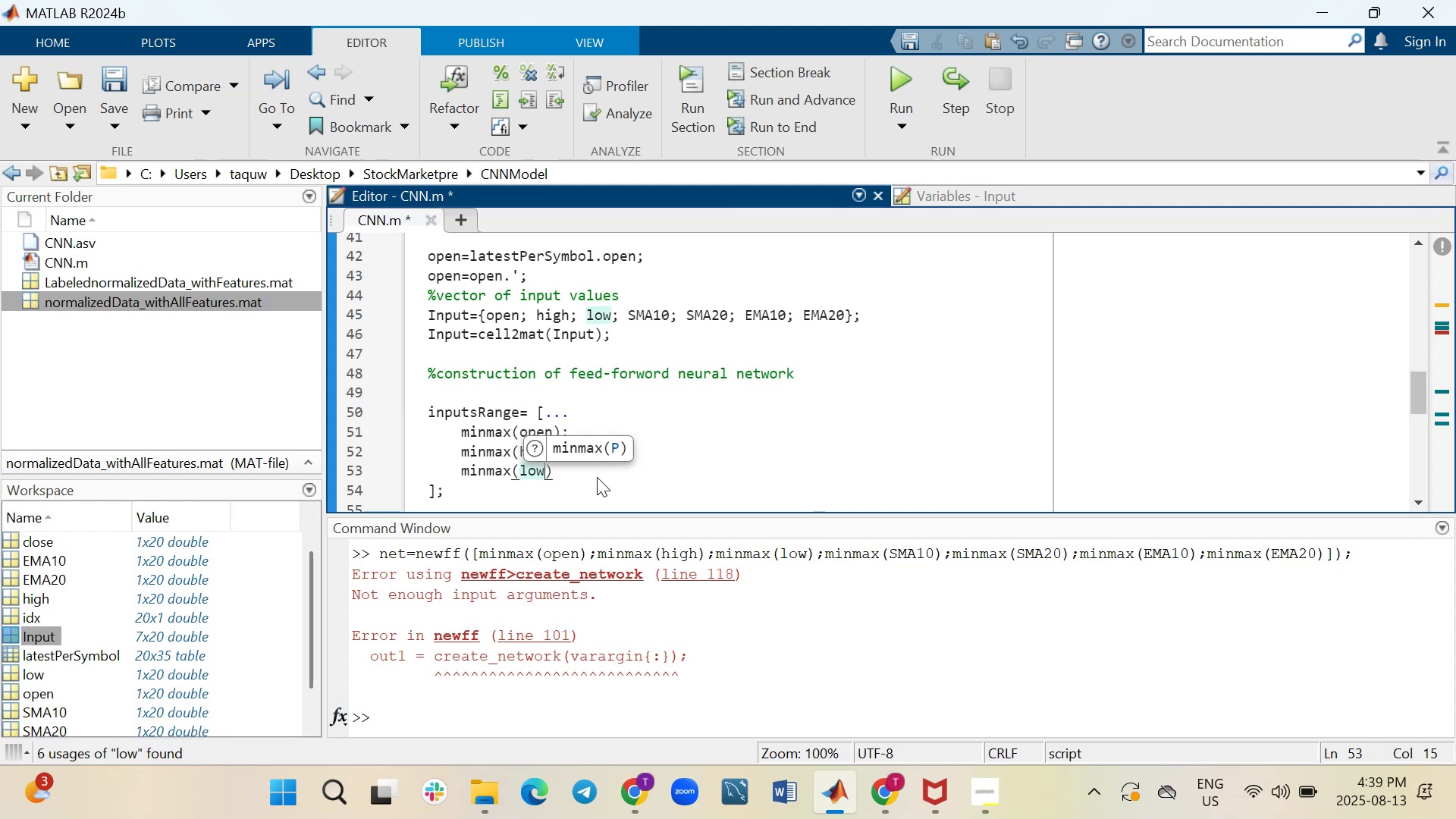 
key(ArrowRight)
 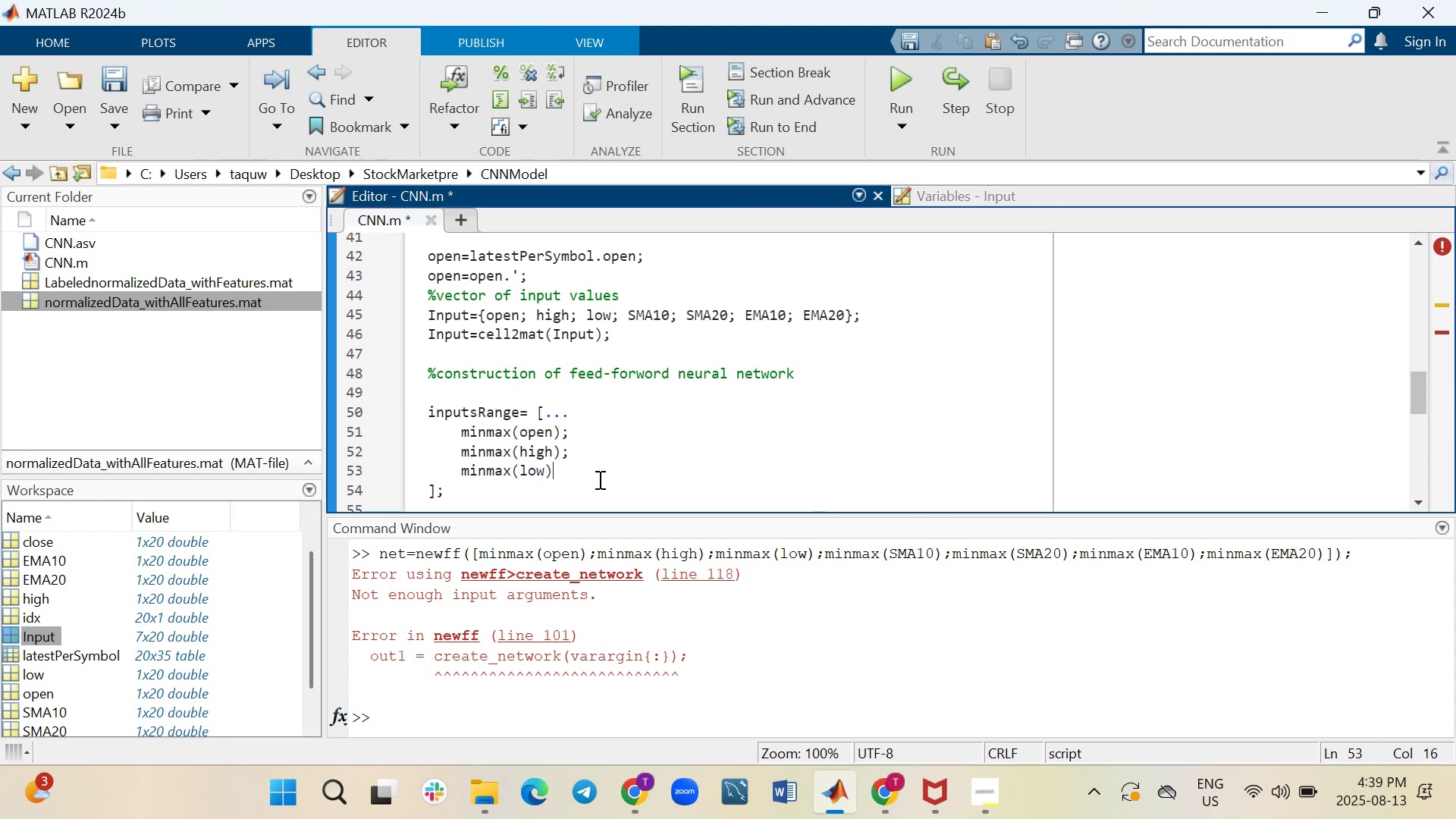 
key(Semicolon)
 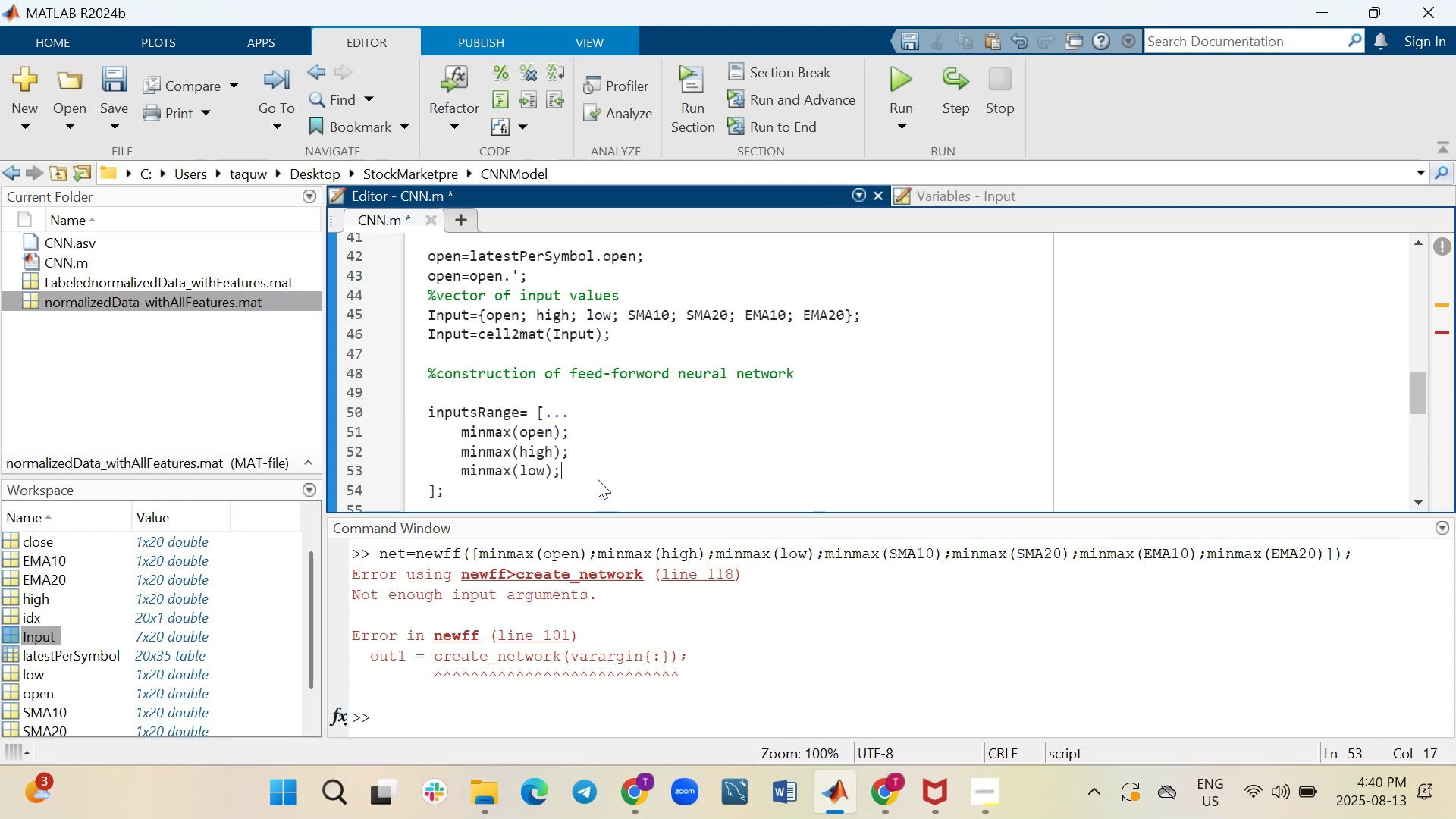 
key(Shift+ShiftRight)
 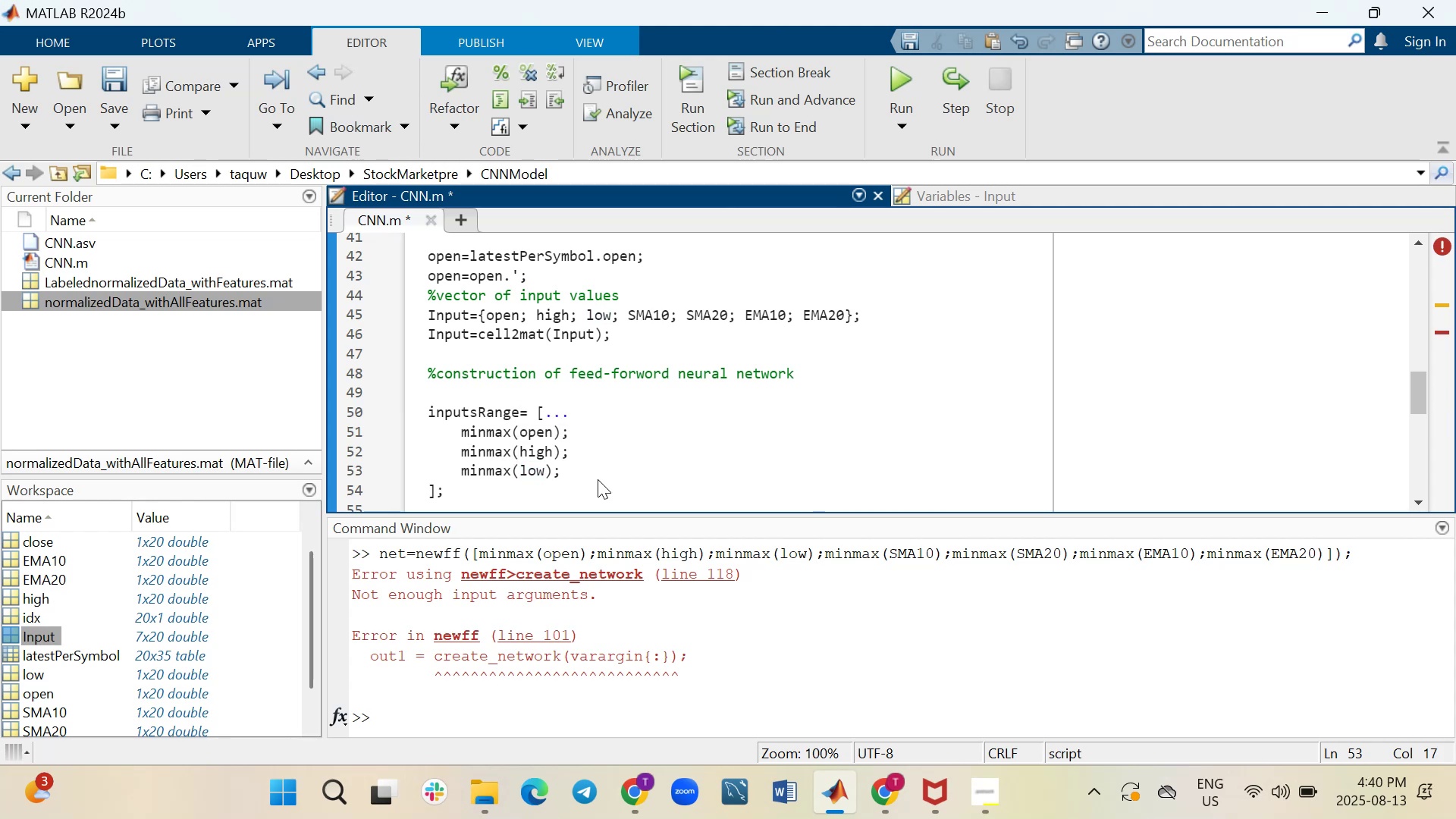 
key(Shift+Enter)
 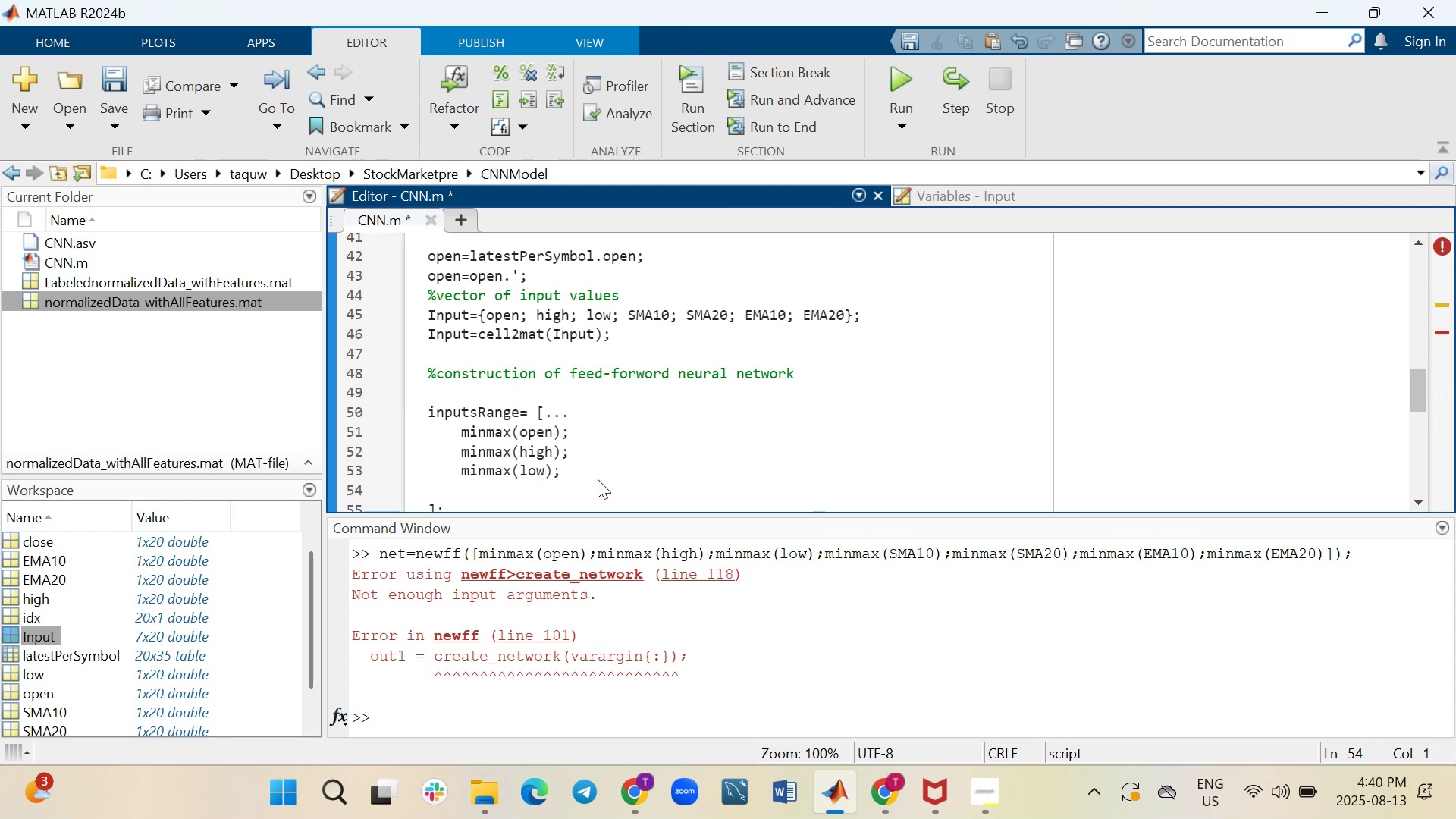 
key(Tab)
 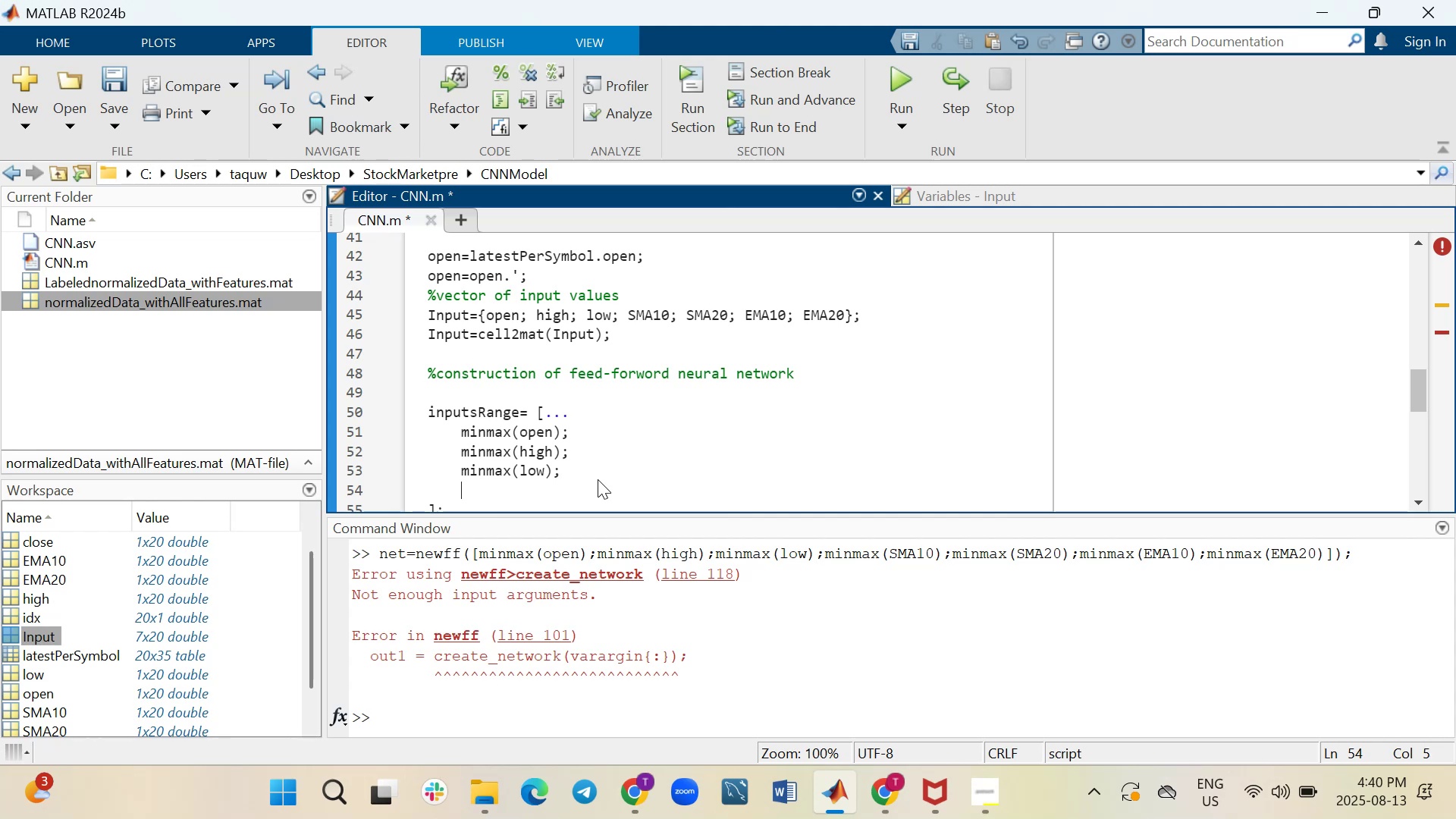 
type(minmax()
 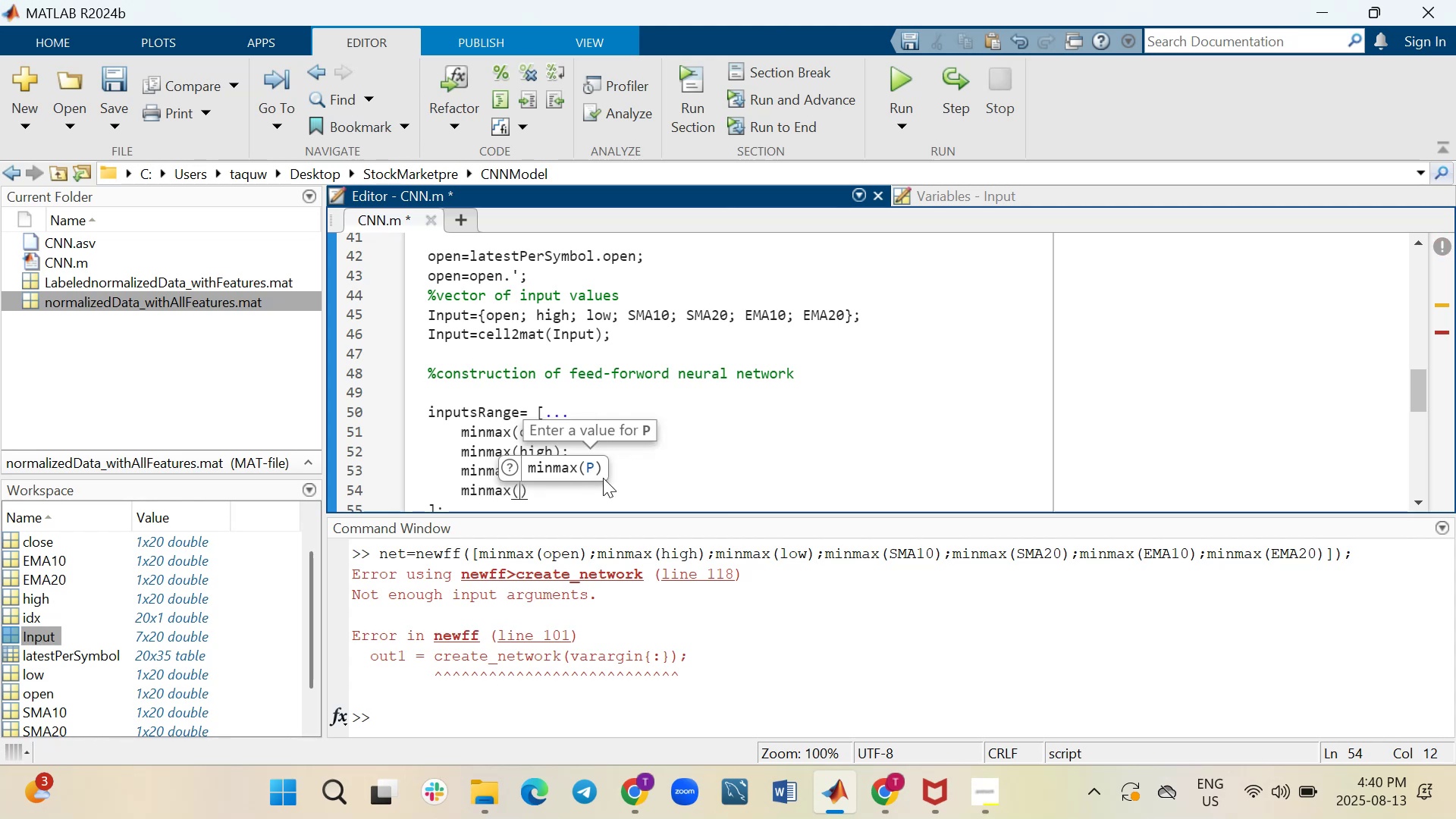 
type(SMA10)
 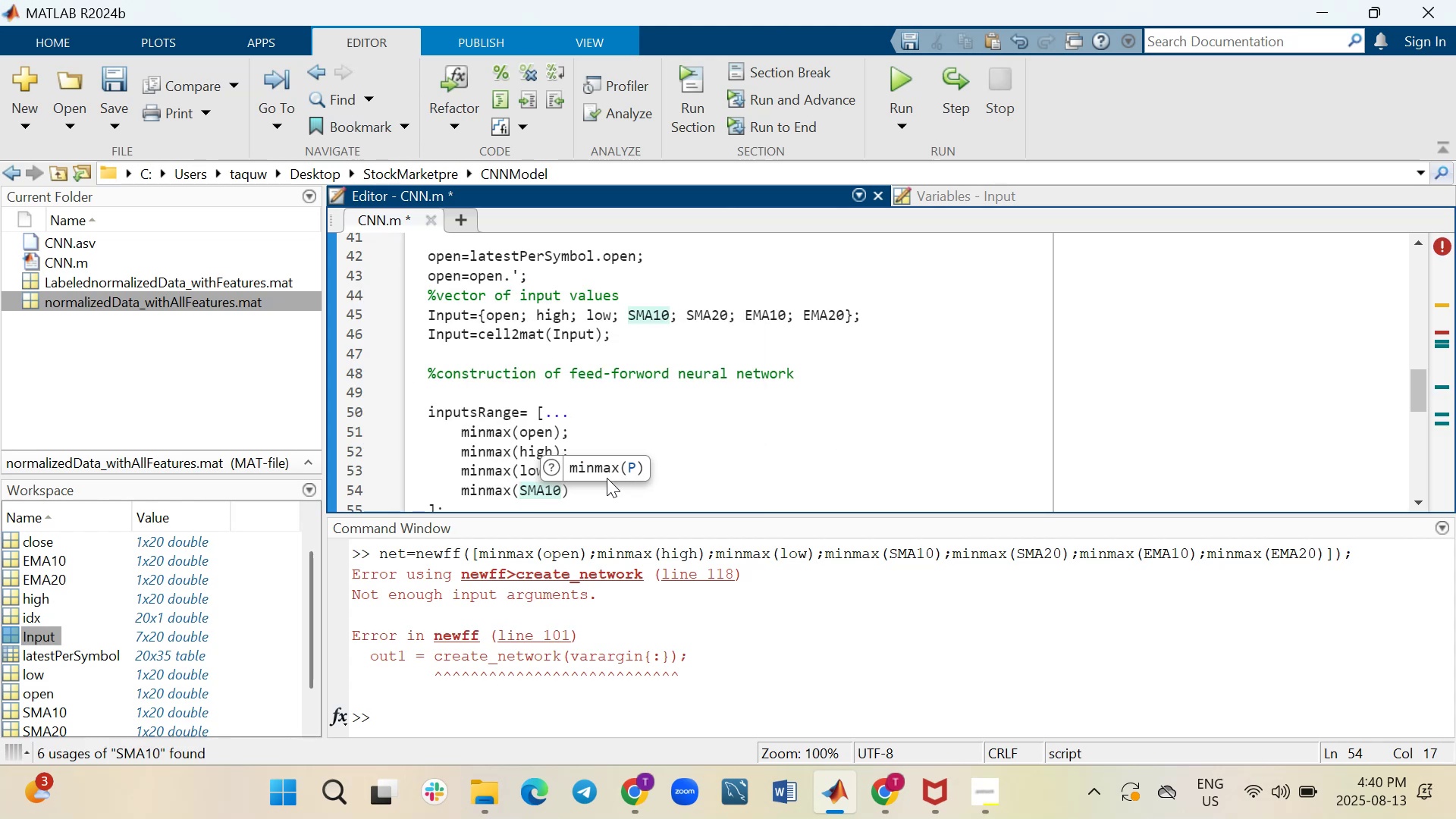 
key(ArrowRight)
 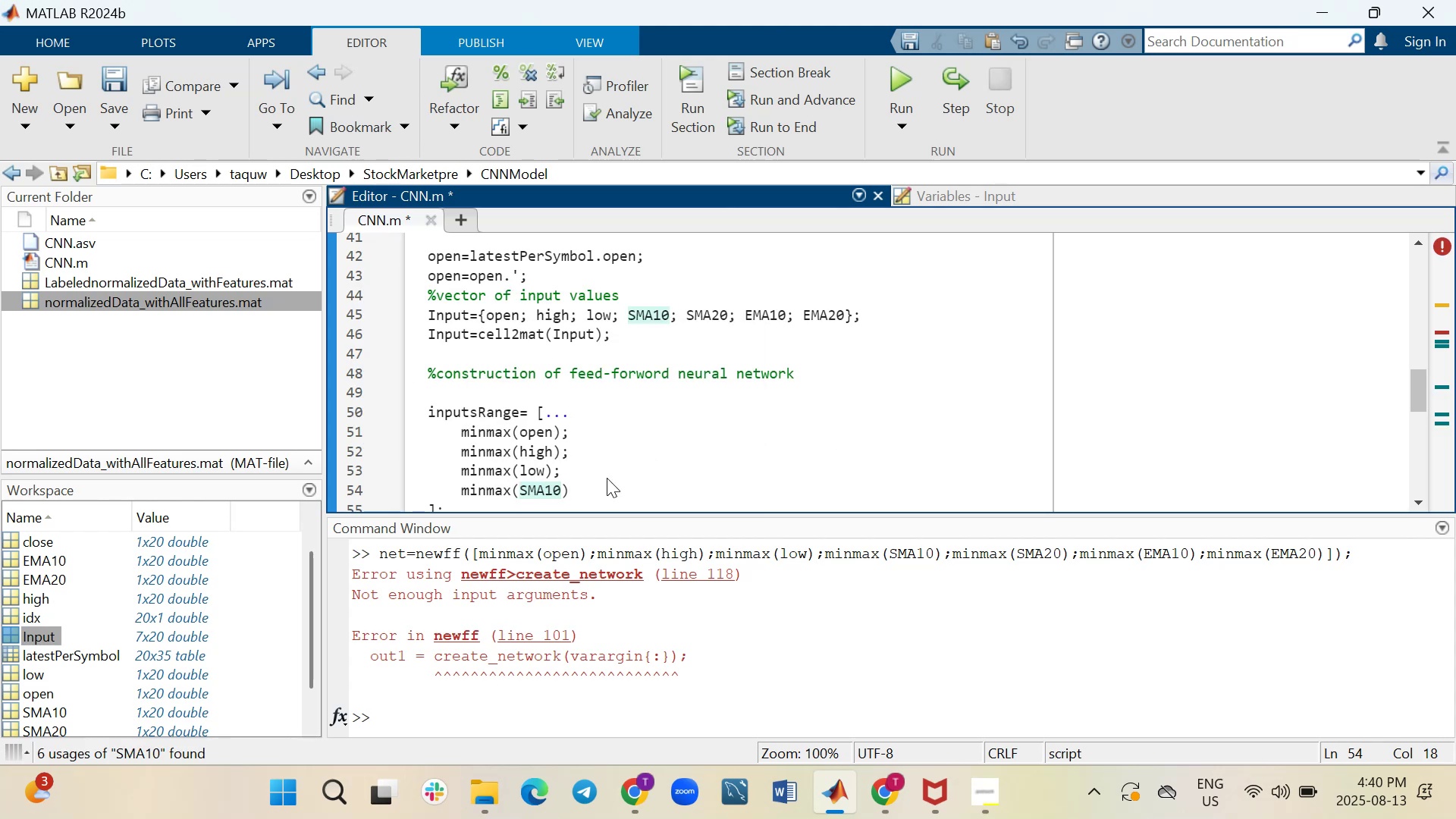 
key(Semicolon)
 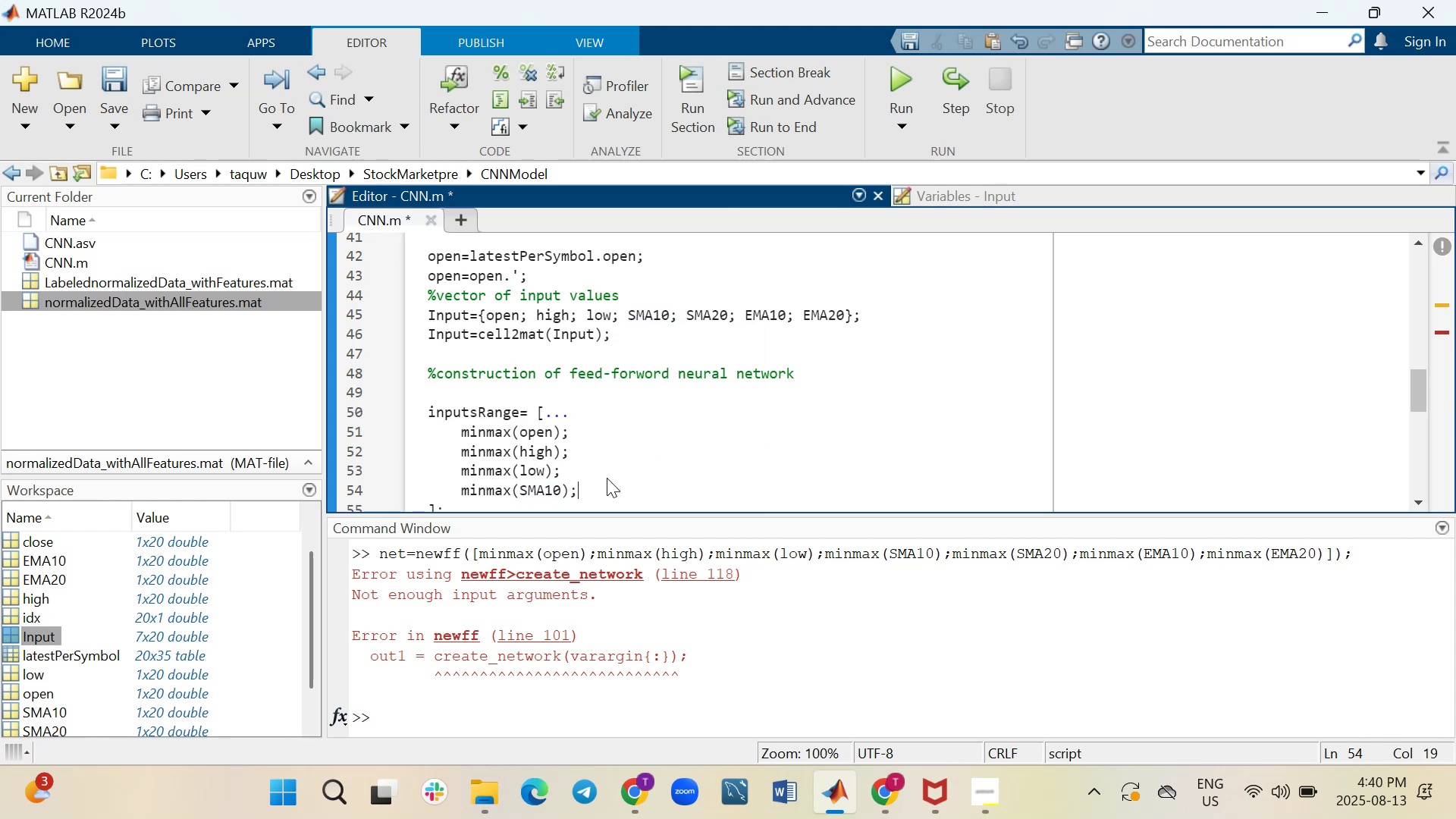 
key(Shift+ShiftRight)
 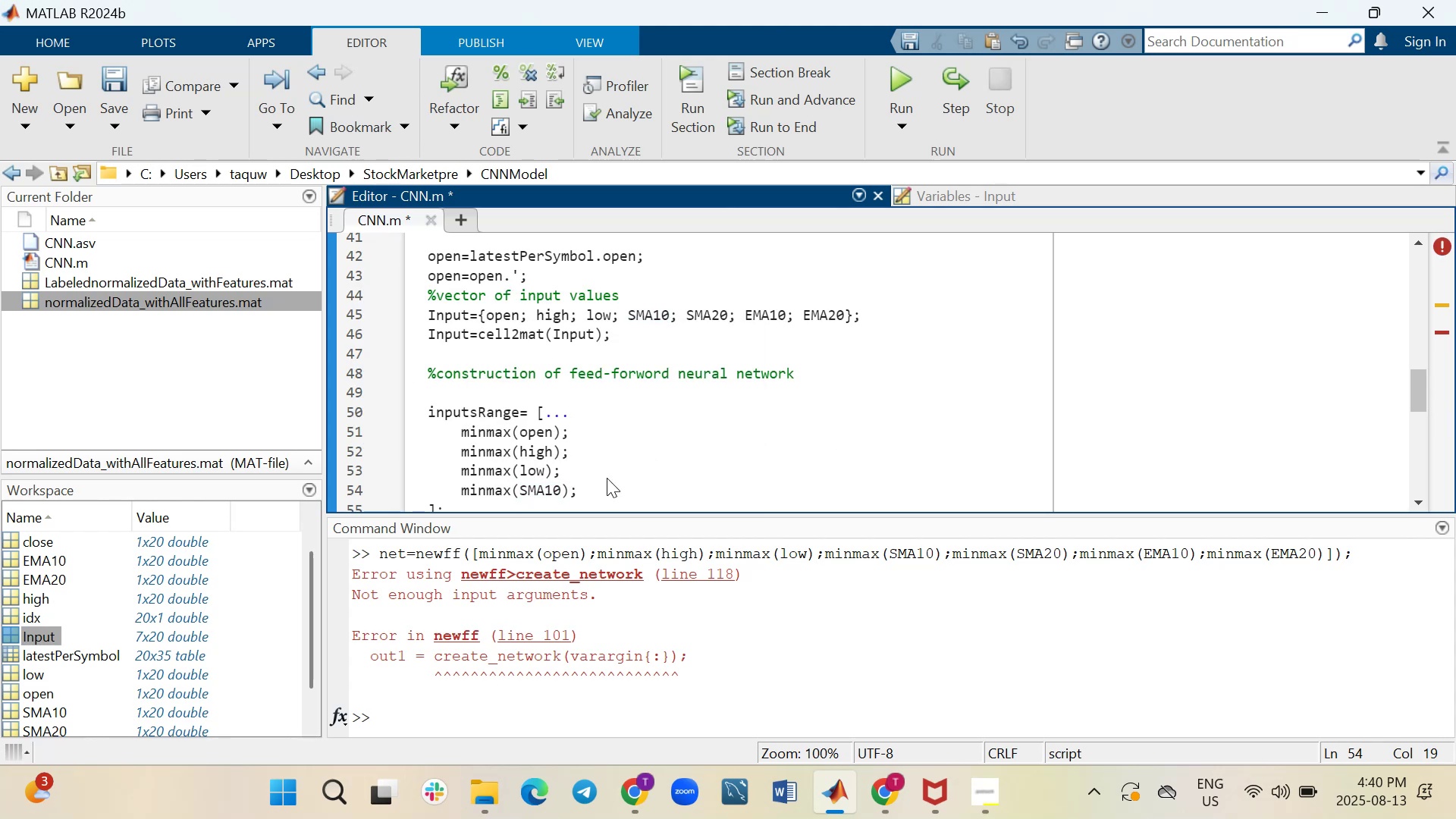 
key(Enter)
 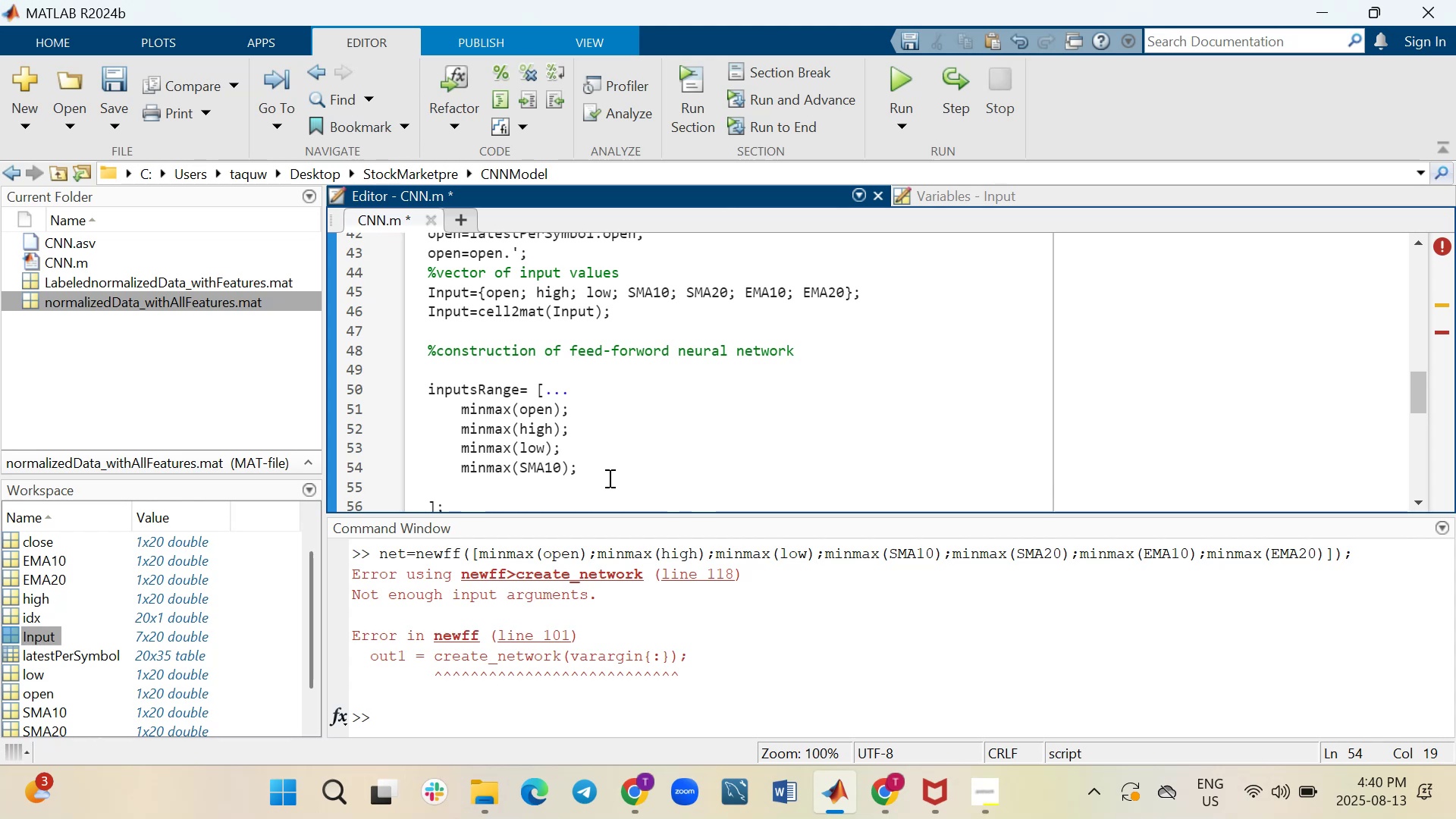 
wait(5.92)
 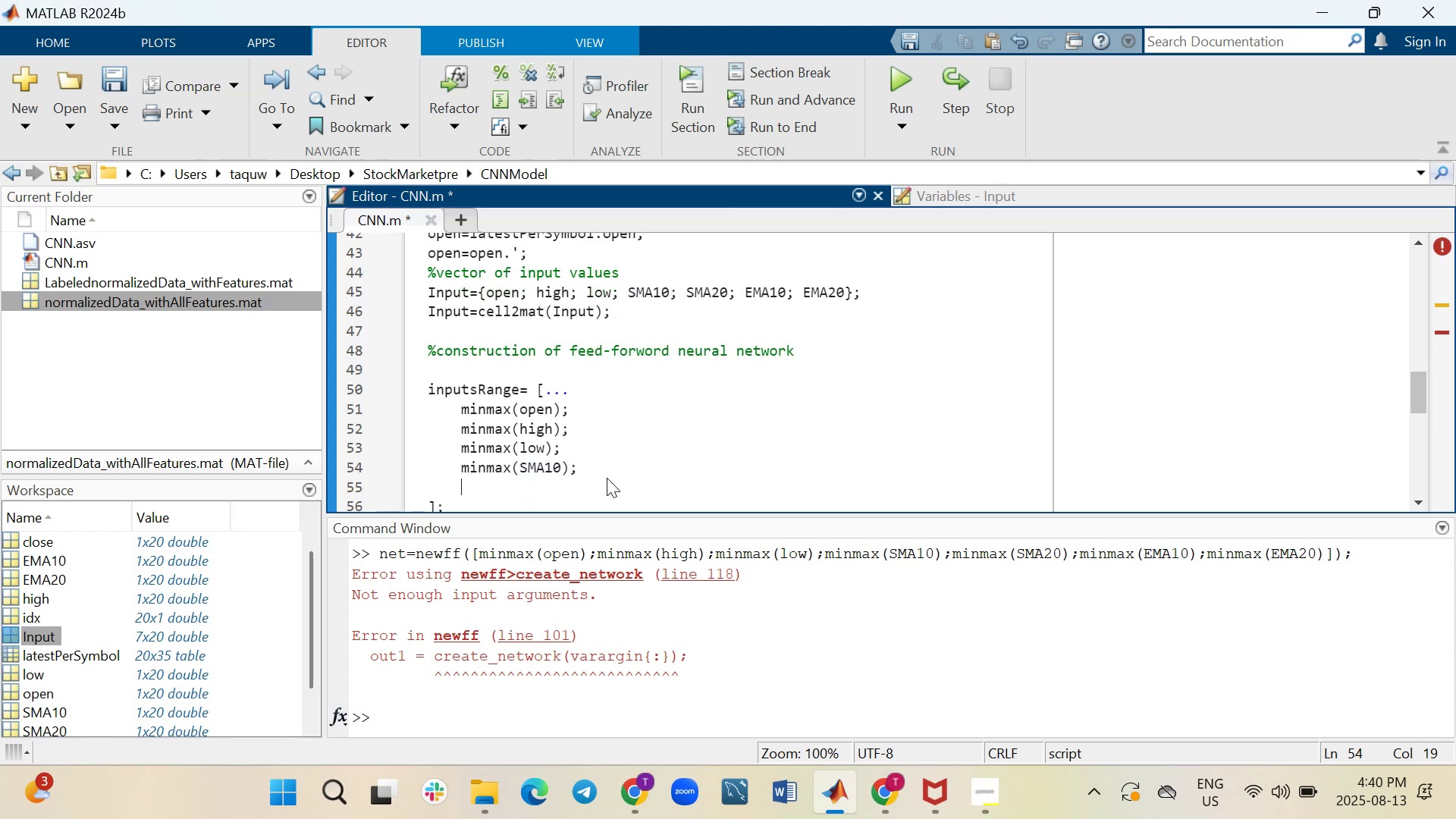 
type(minmax(SMA20)
 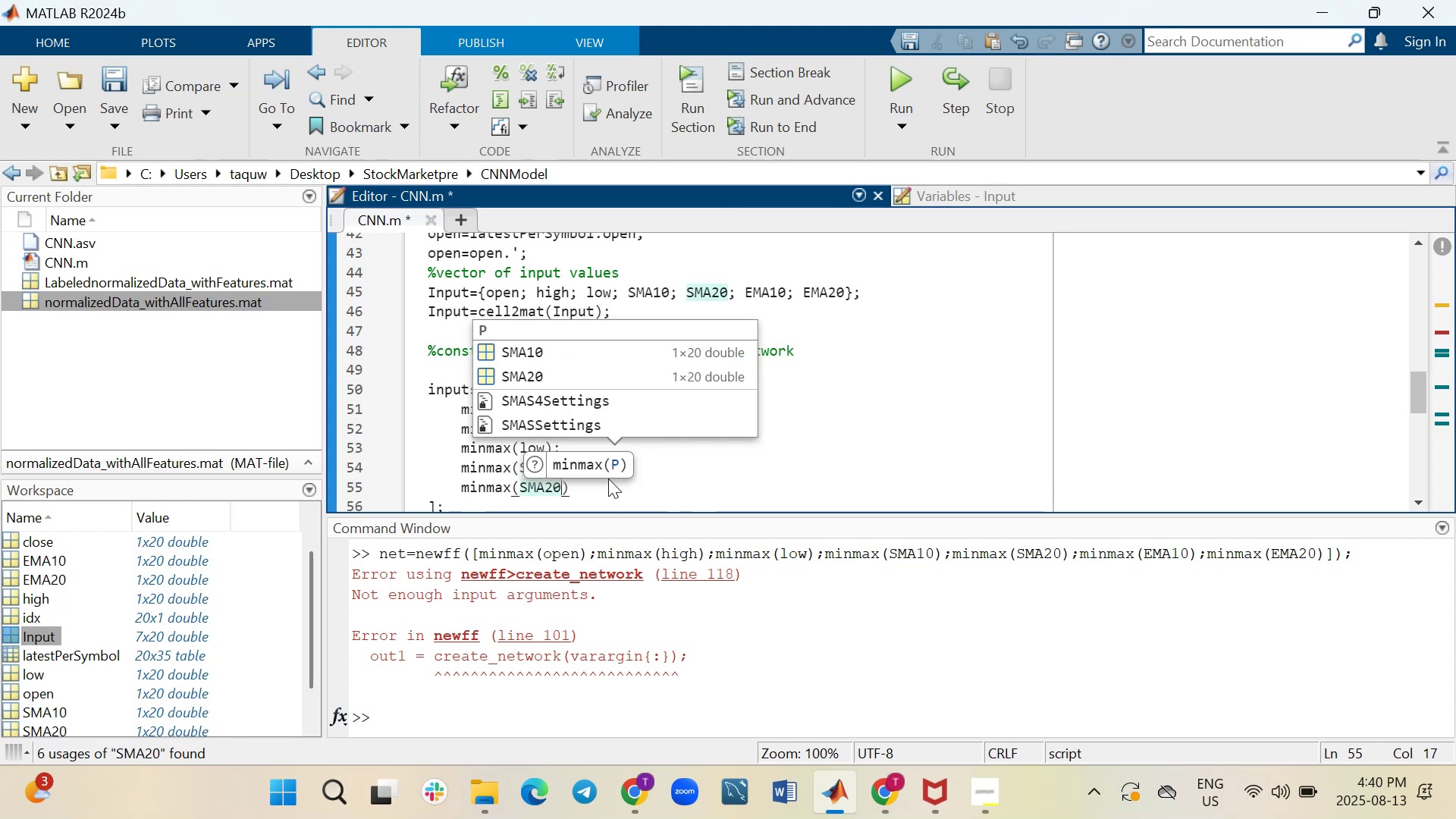 
key(ArrowRight)
 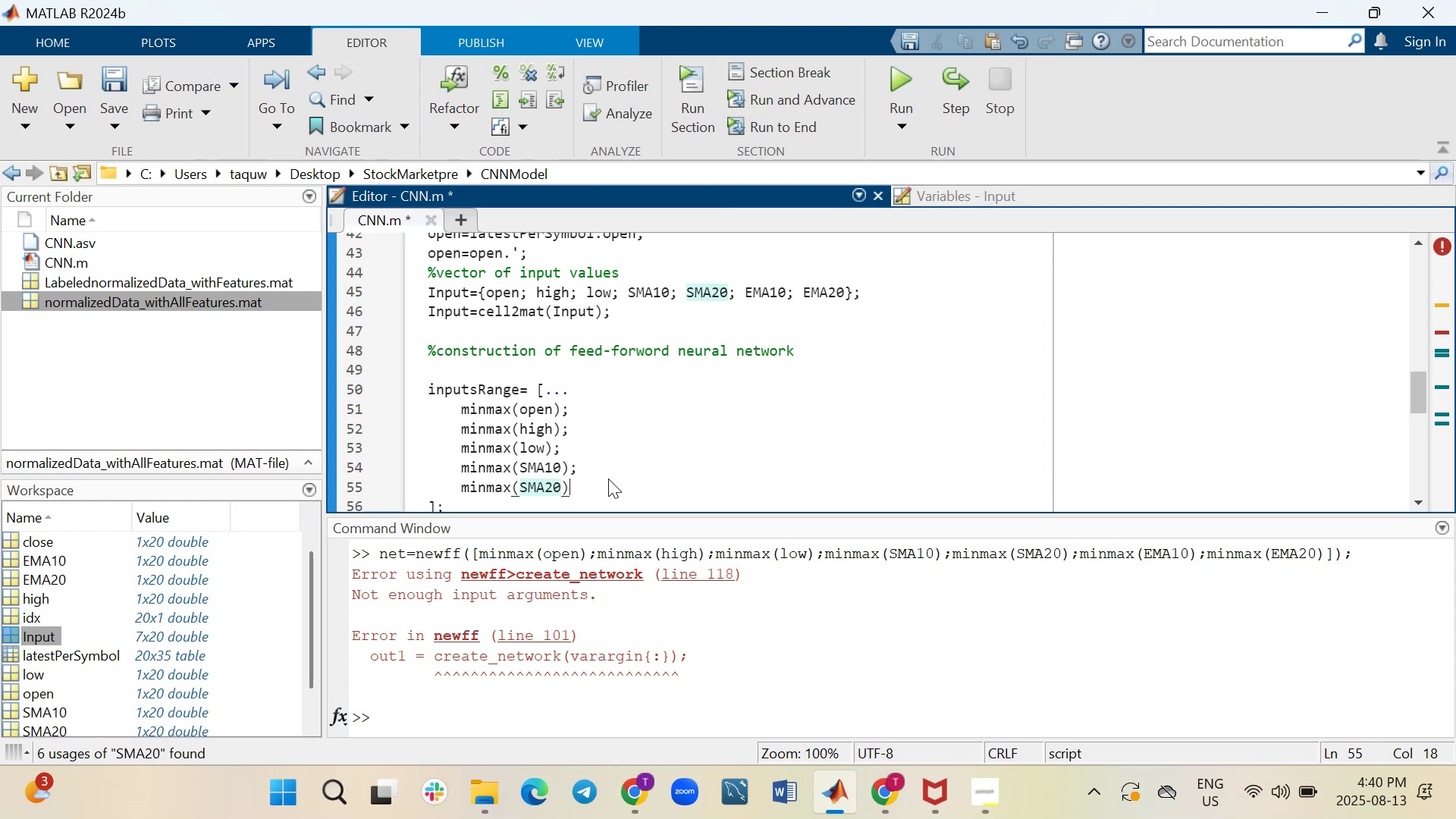 
key(Semicolon)
 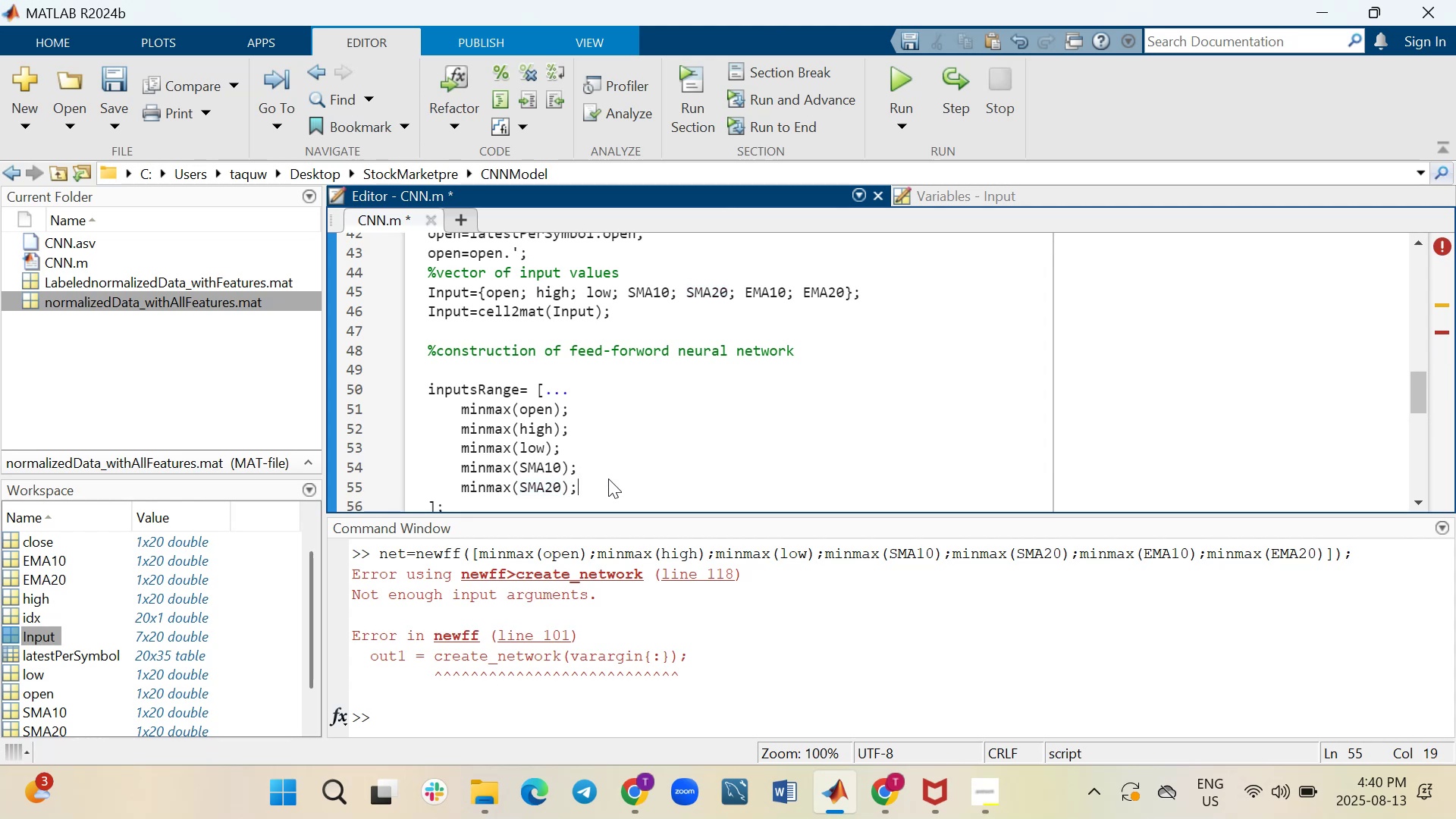 
key(Shift+ShiftRight)
 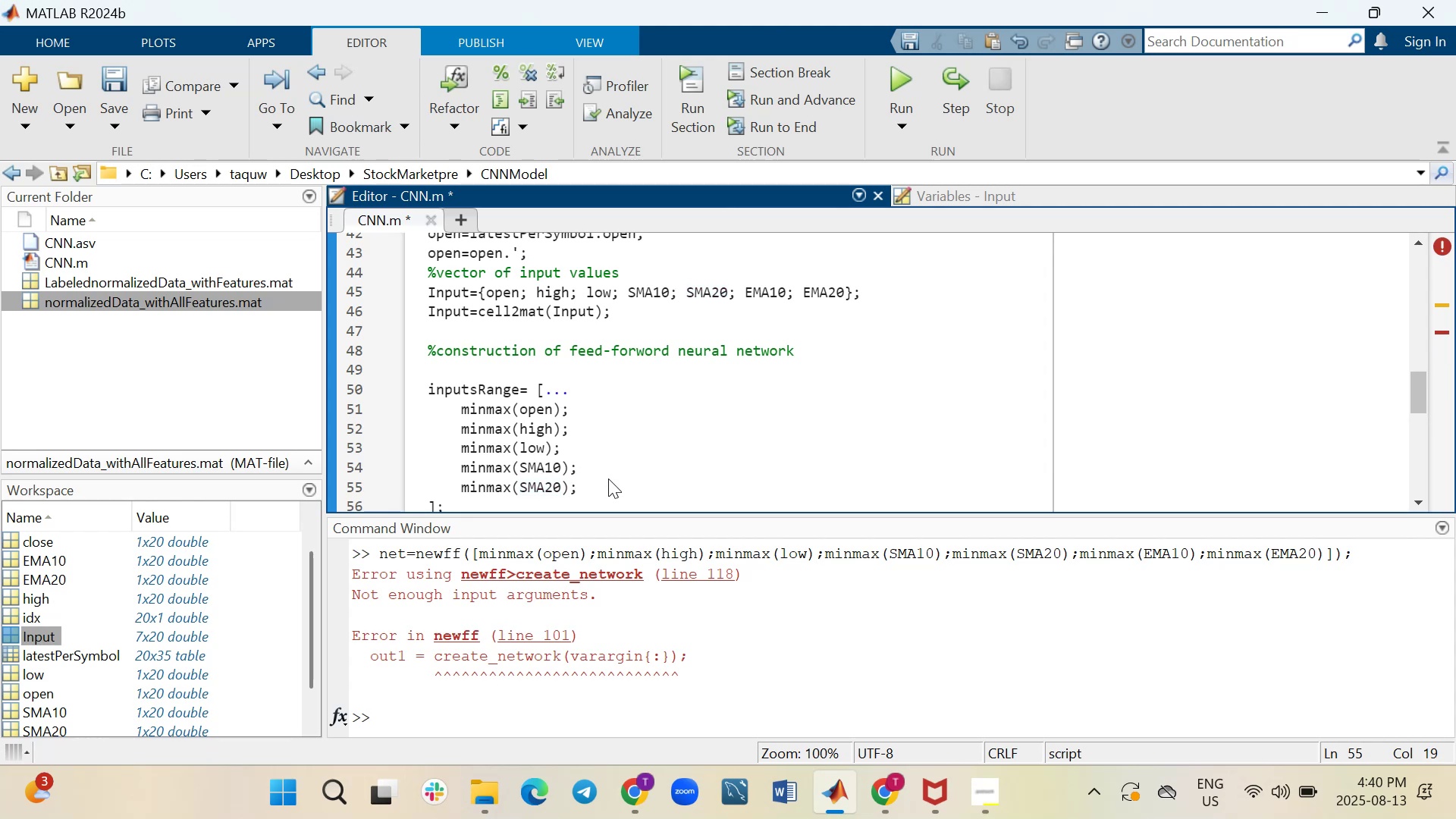 
key(Shift+Enter)
 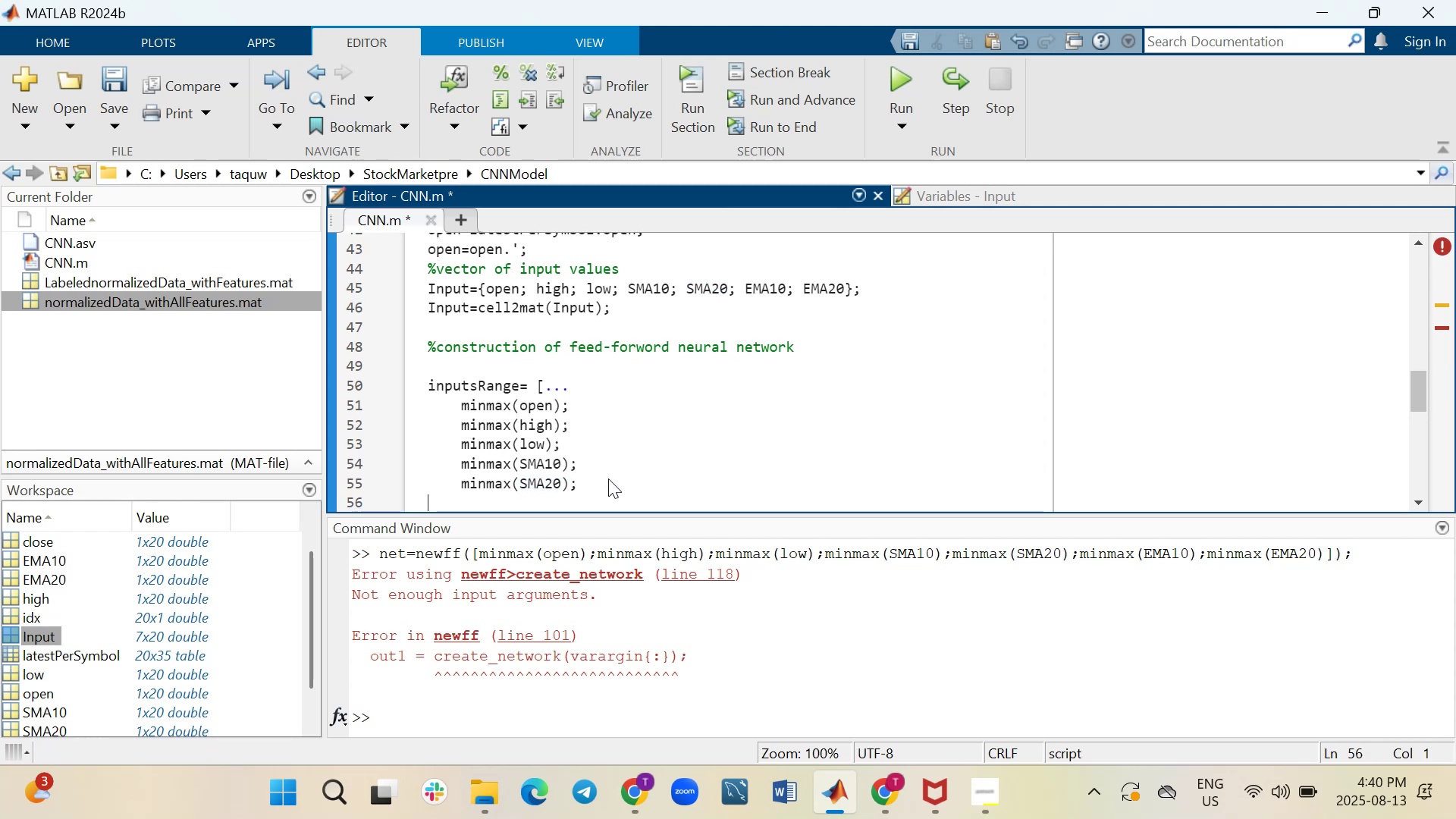 
key(Tab)
type(minmax()
 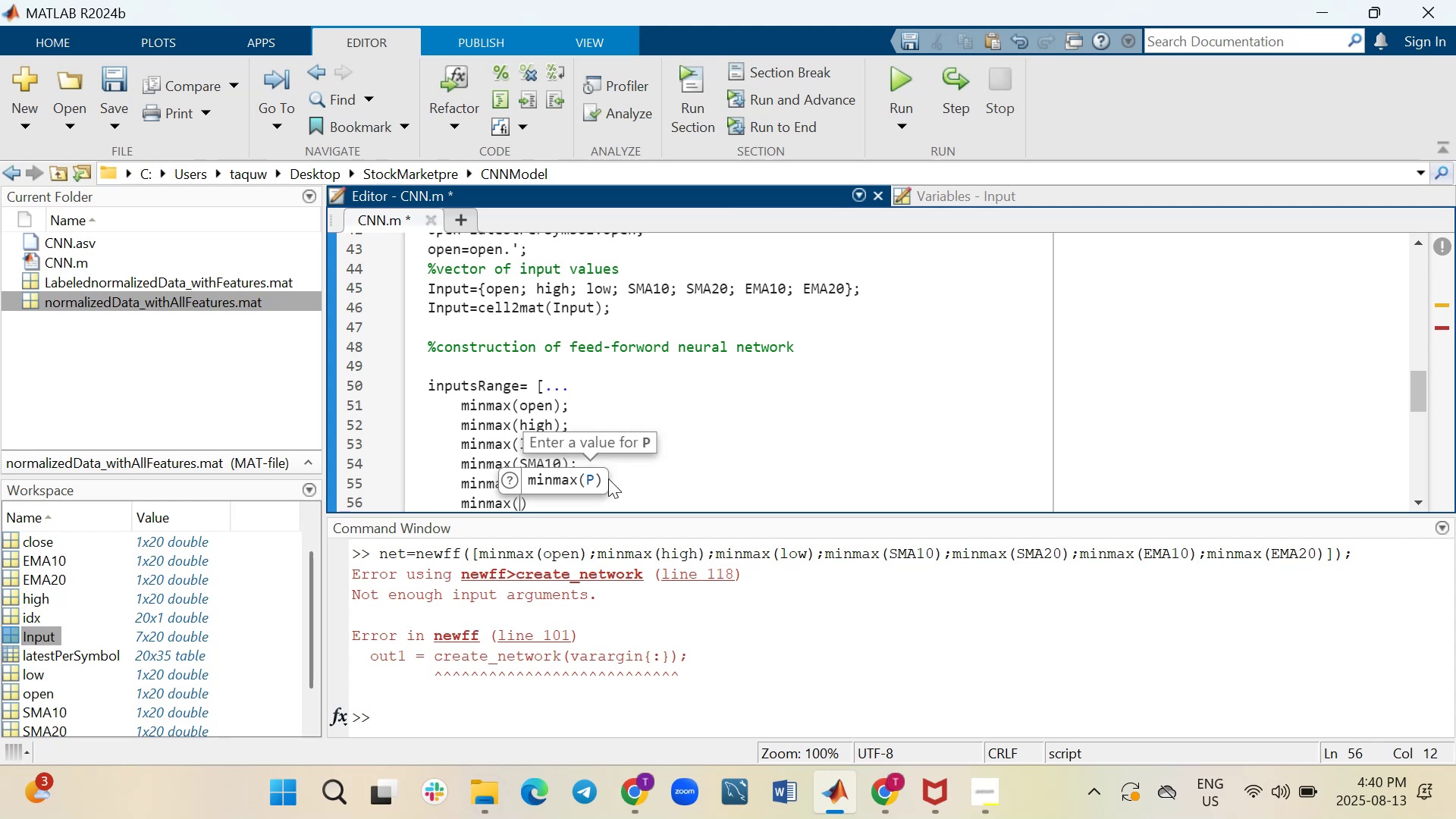 
wait(7.58)
 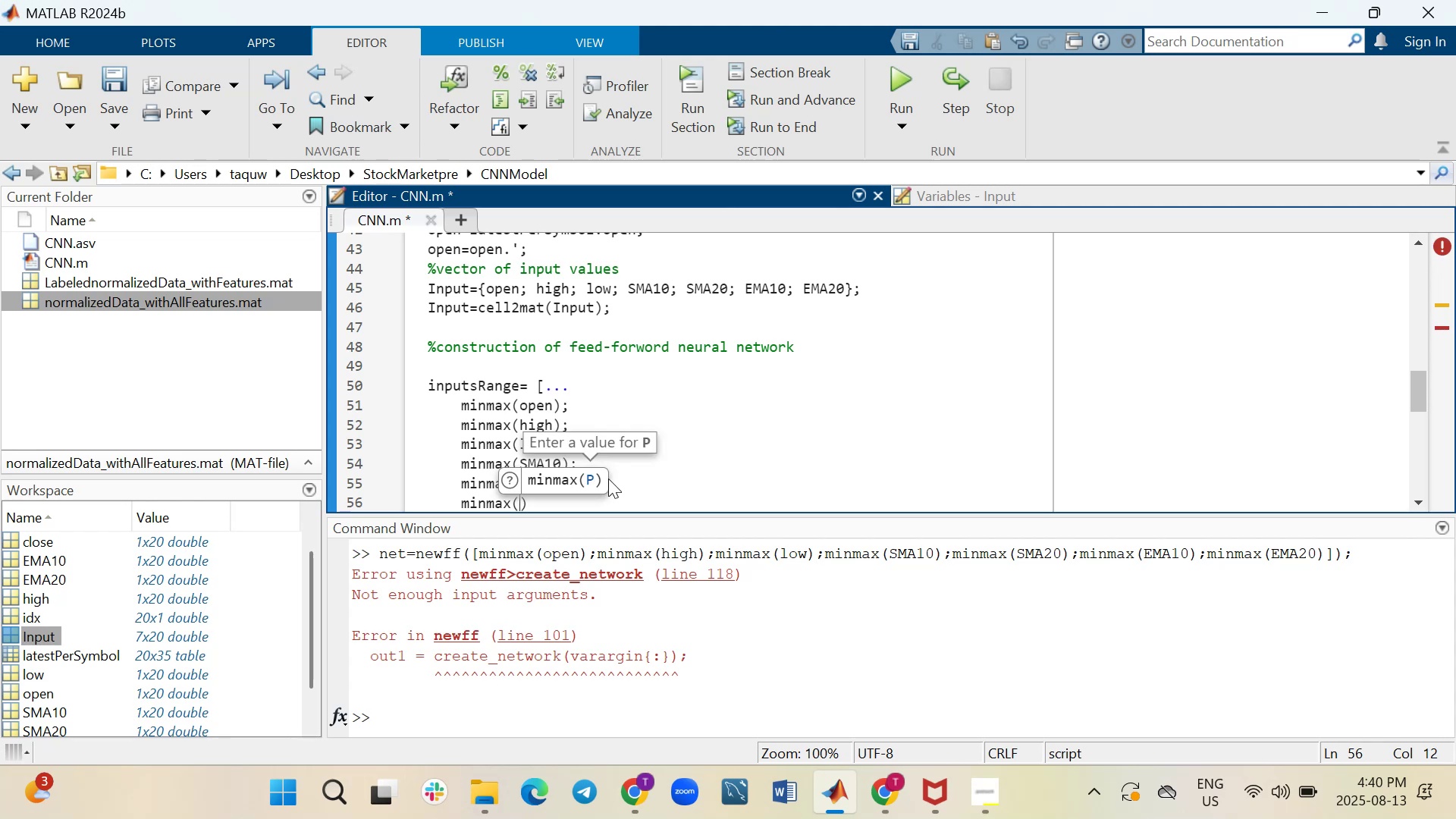 
type(EMA10;)
key(Backspace)
 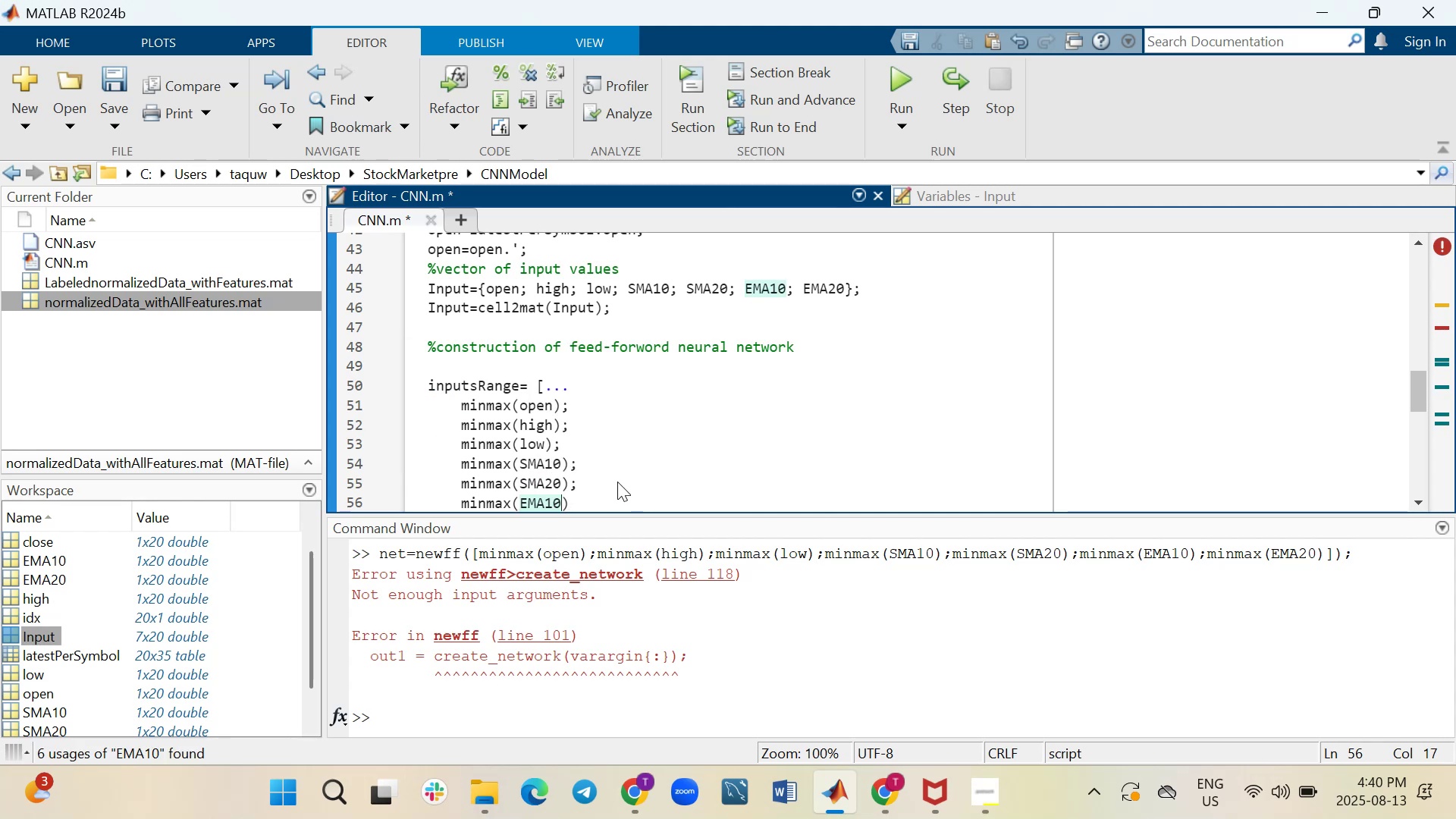 
key(ArrowRight)
 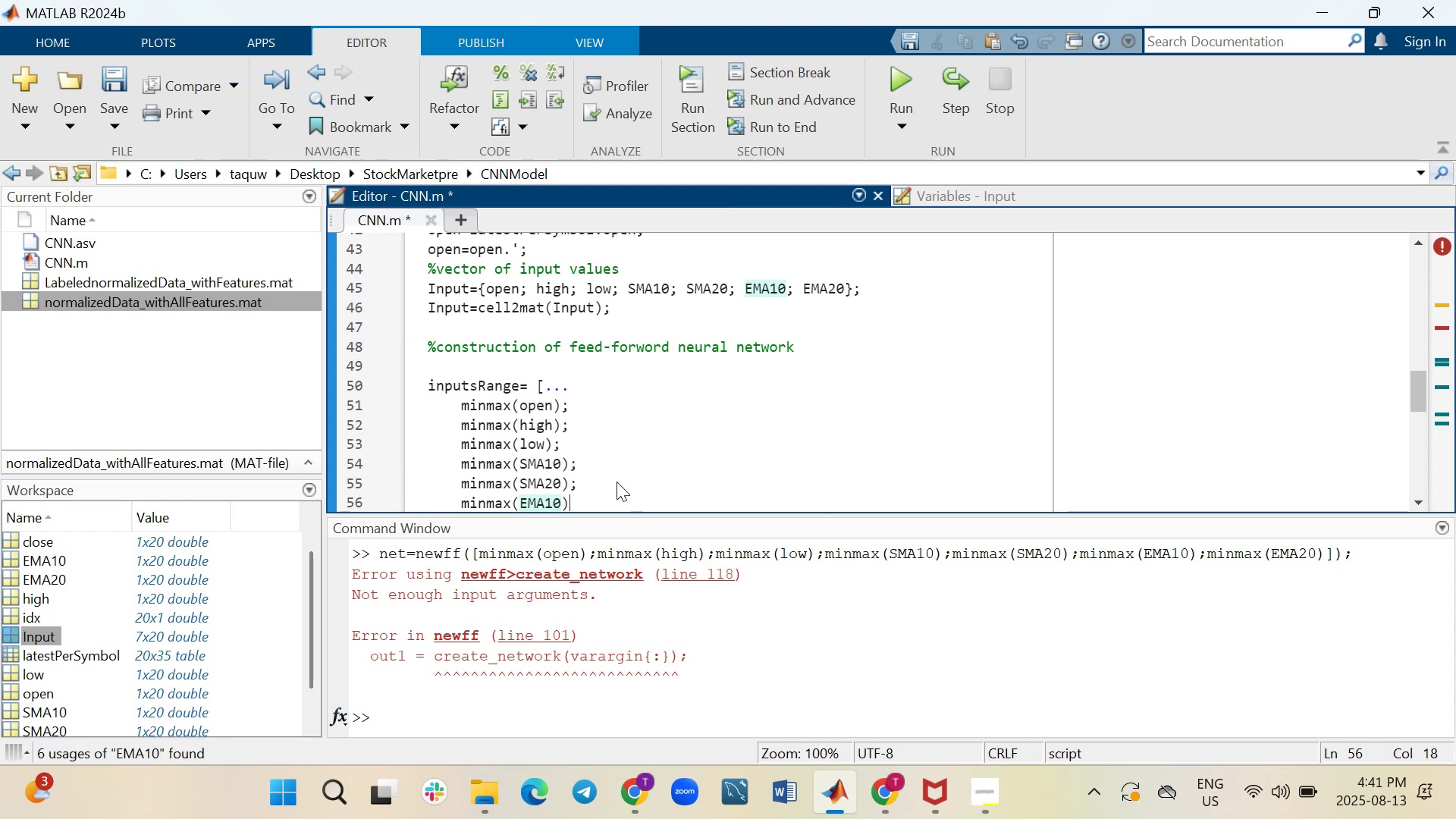 
key(Semicolon)
 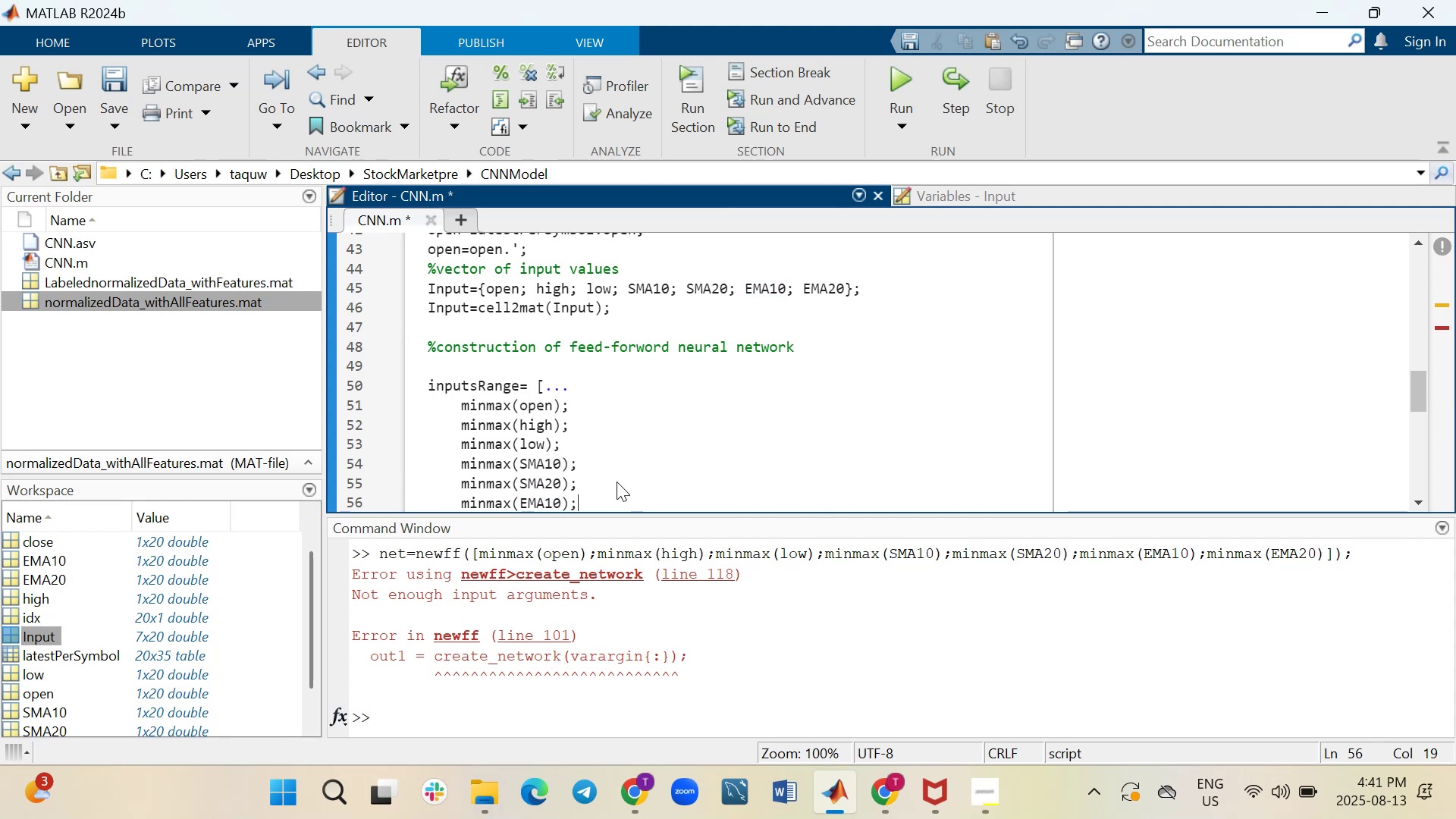 
key(Shift+ShiftRight)
 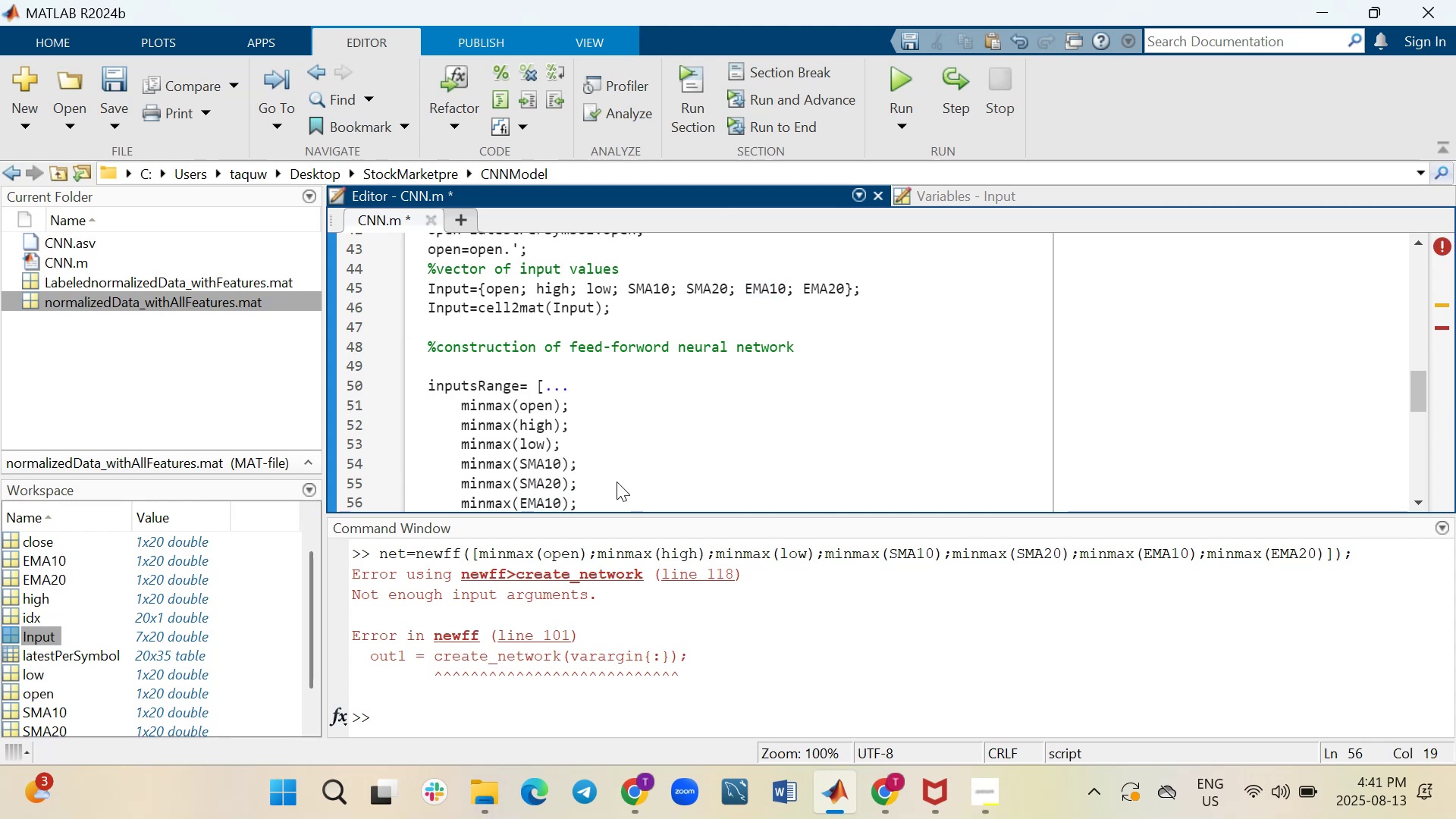 
key(Shift+Enter)
 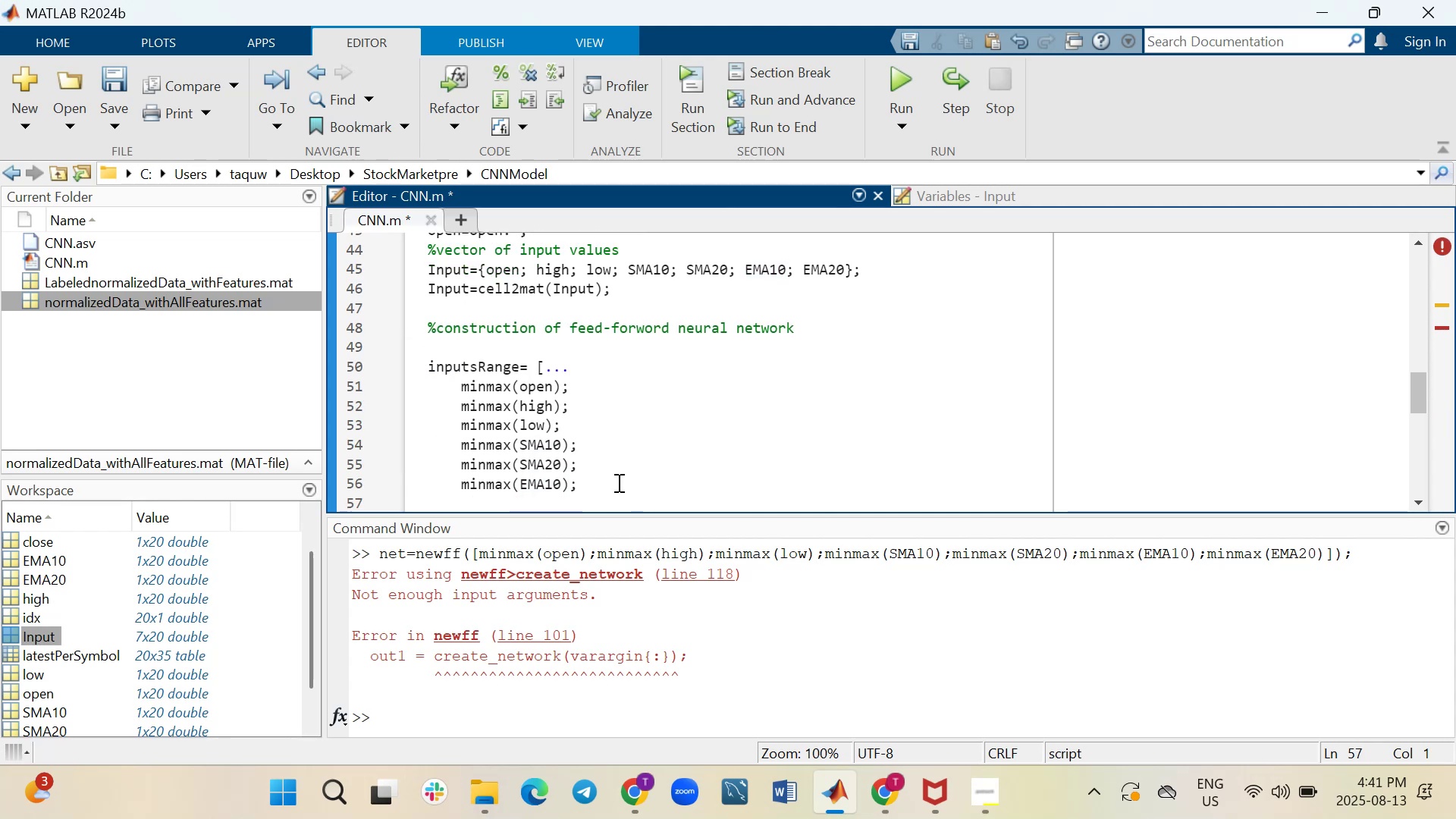 
key(Tab)
type(minmax()
 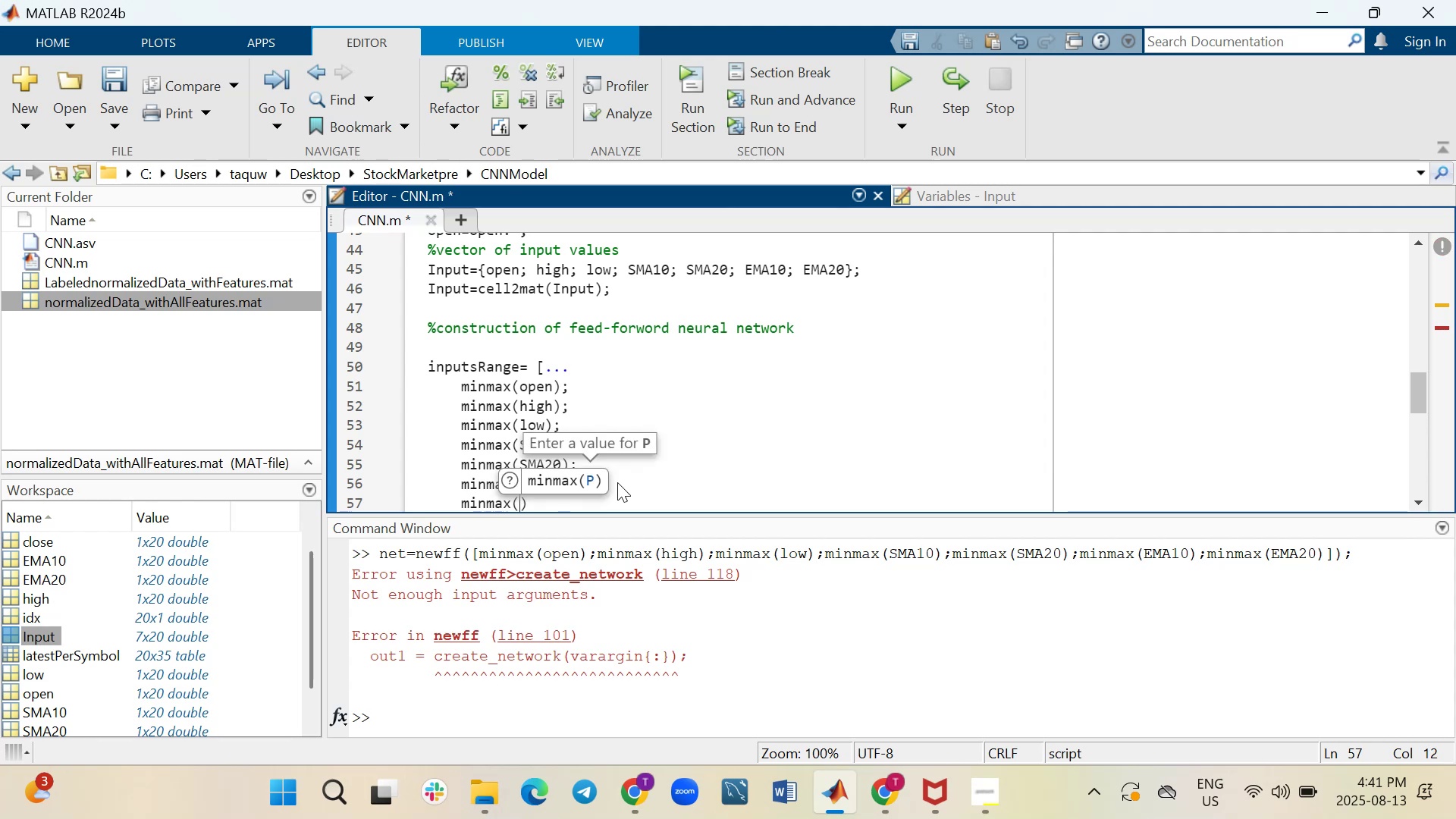 
type(EMA20)
 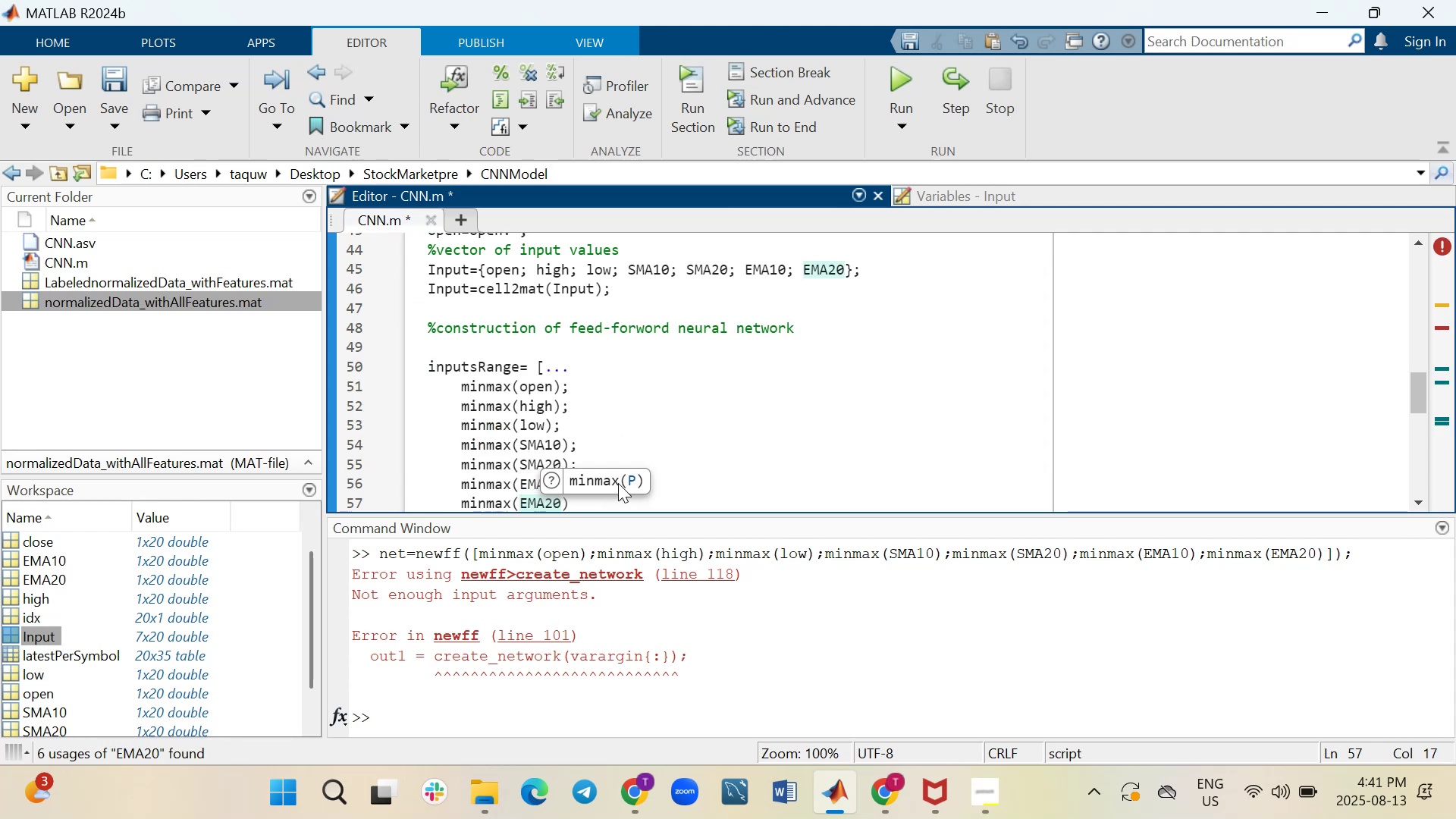 
key(ArrowRight)
 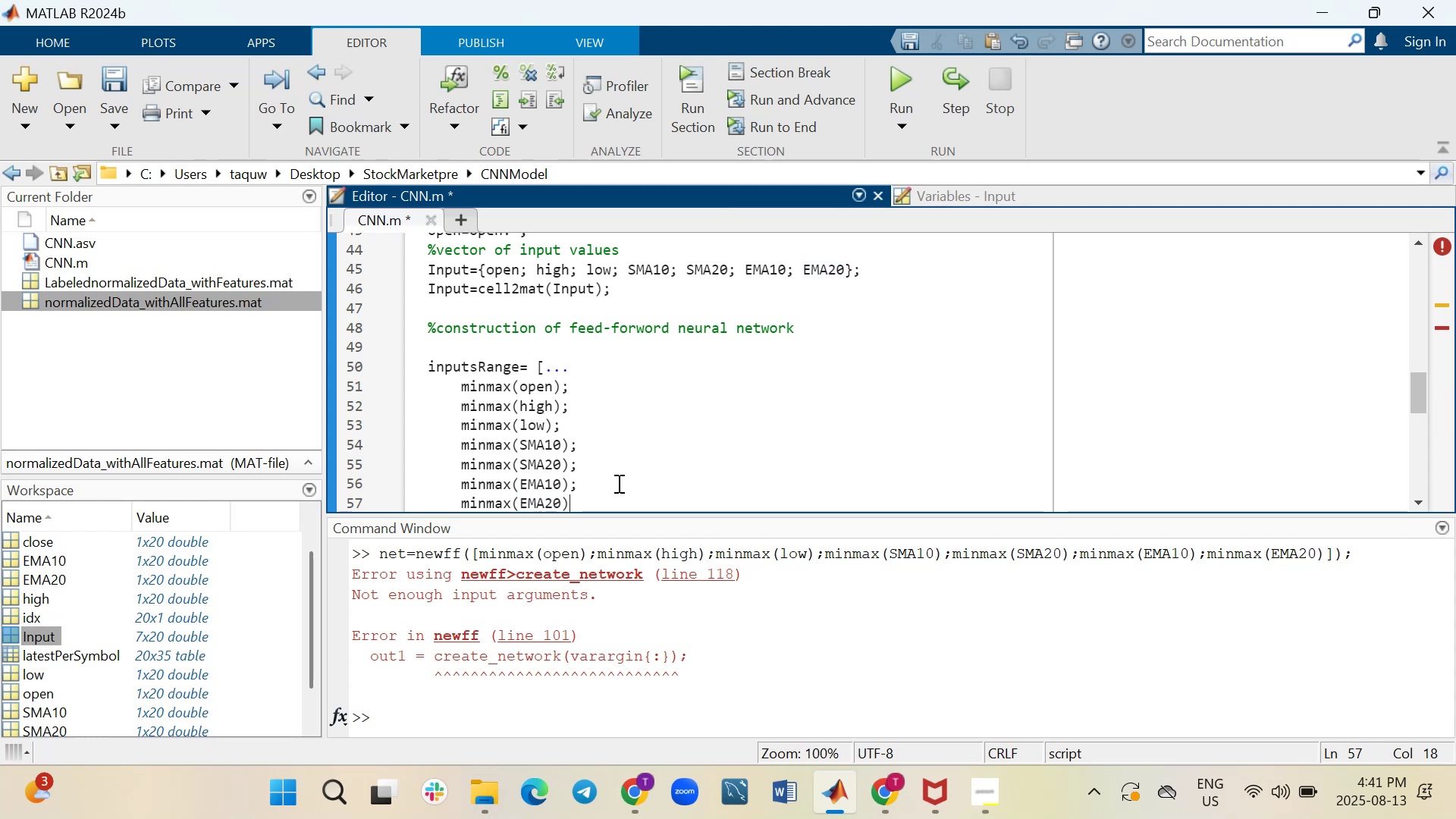 
key(ArrowDown)
 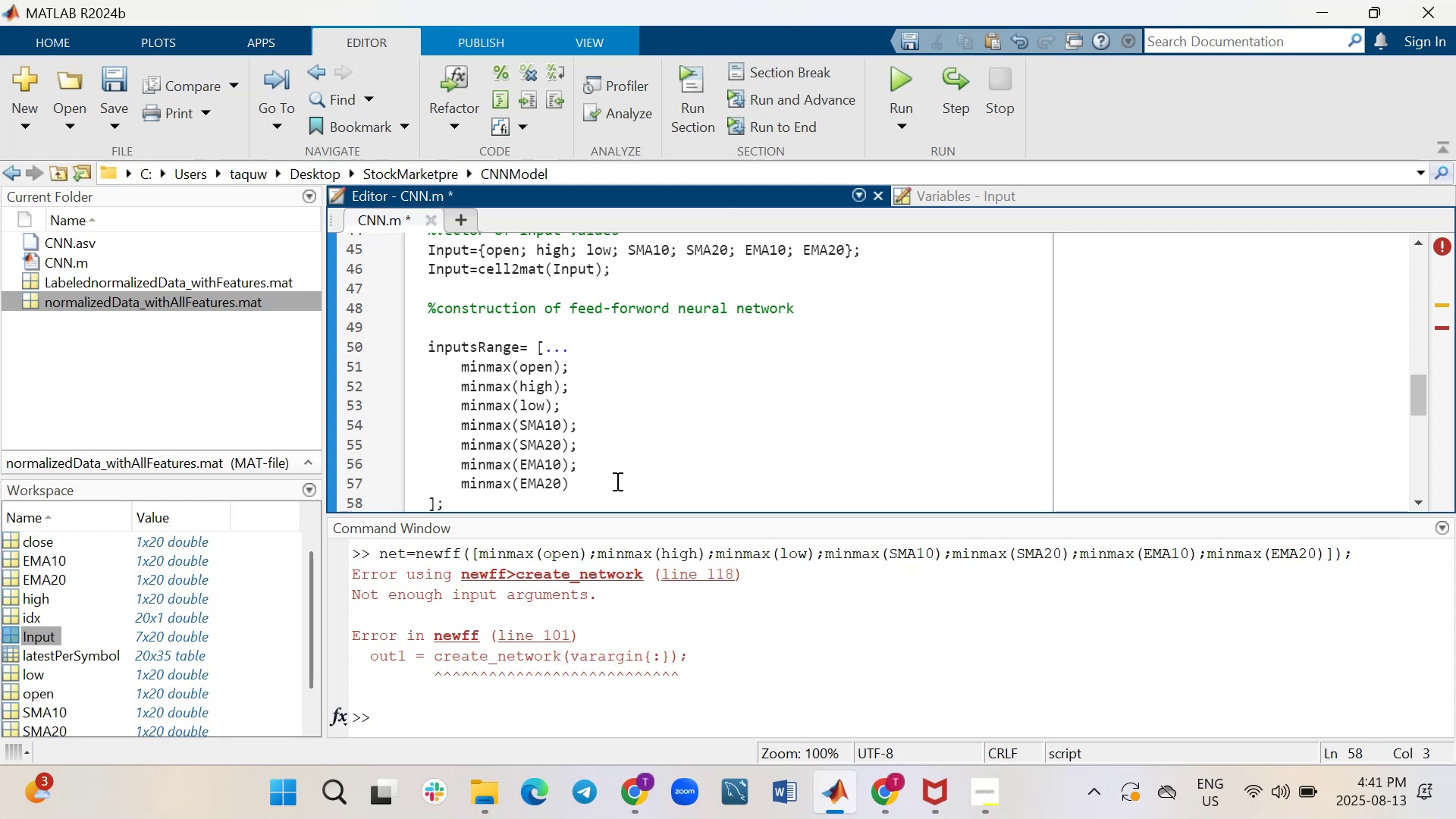 
wait(21.55)
 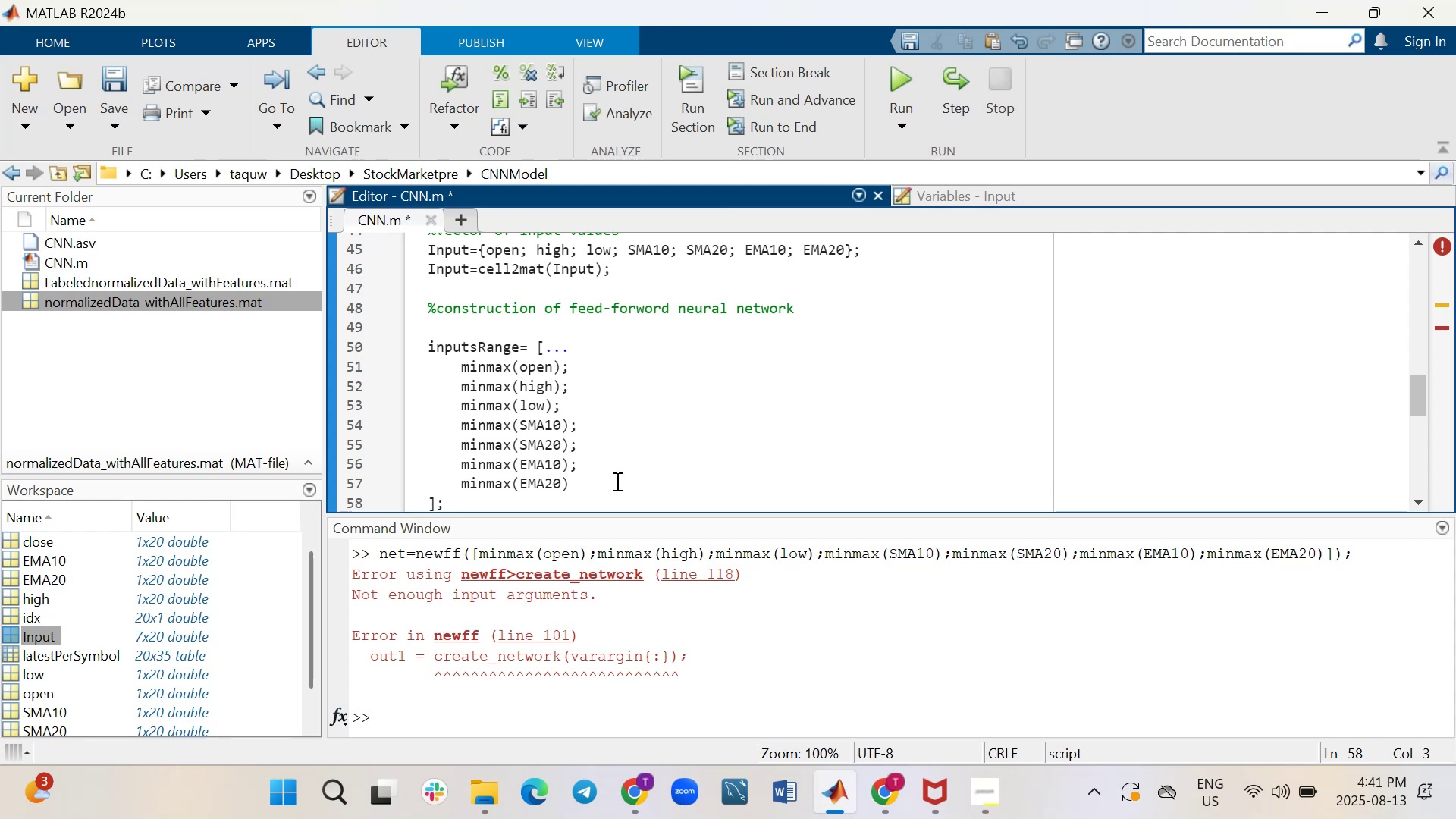 
key(ArrowDown)
 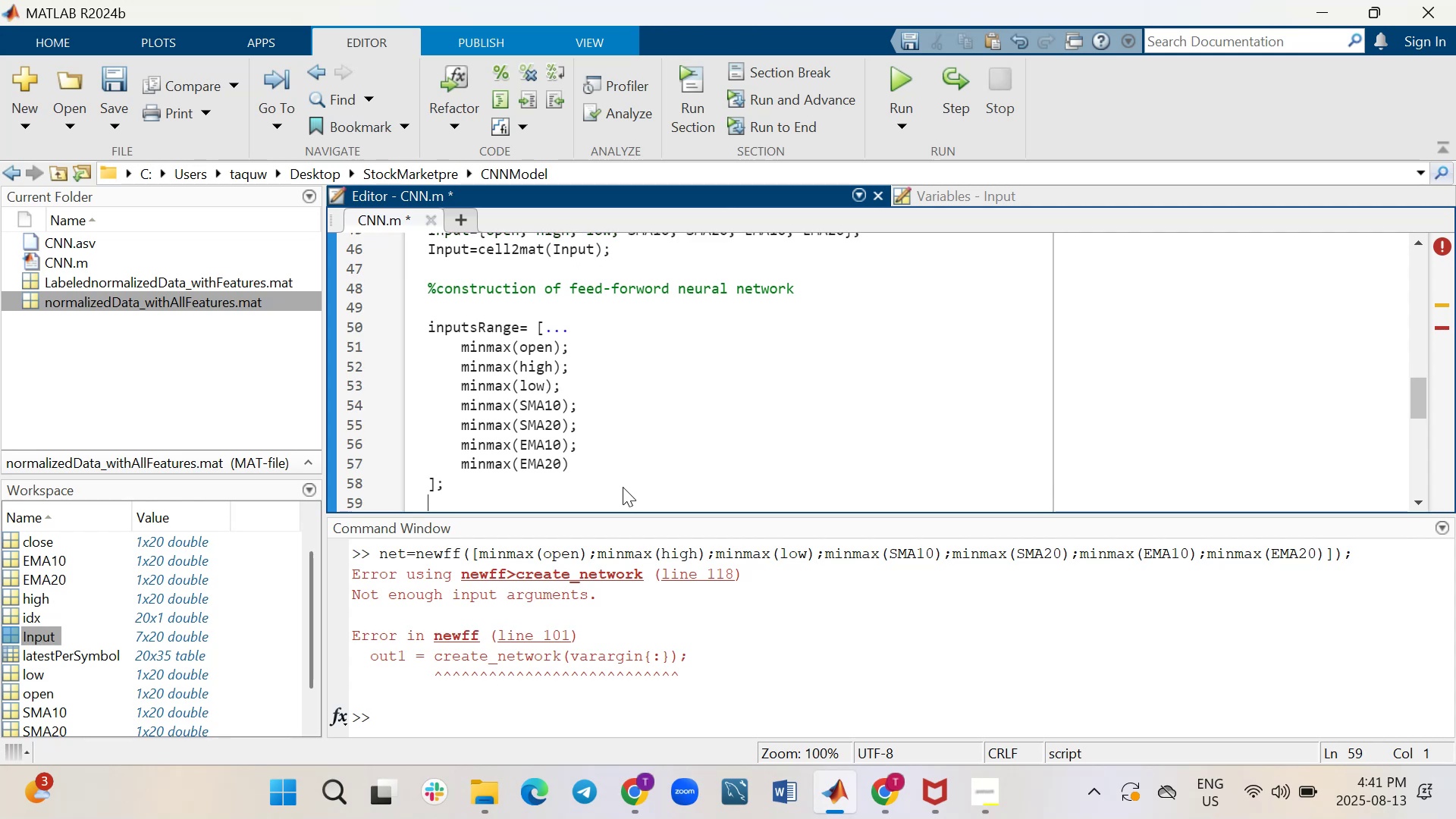 
key(ArrowDown)
 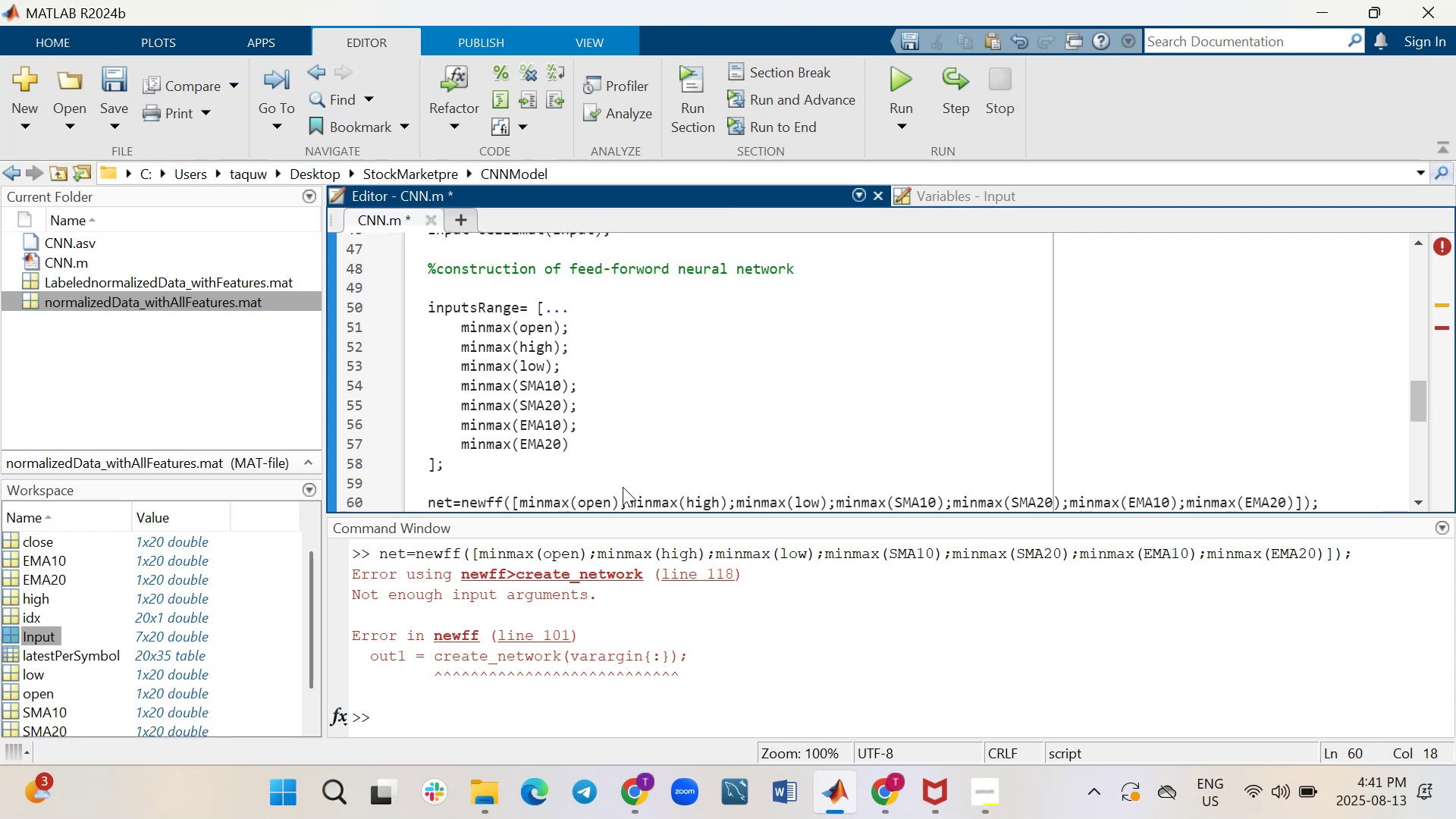 
key(ArrowRight)
 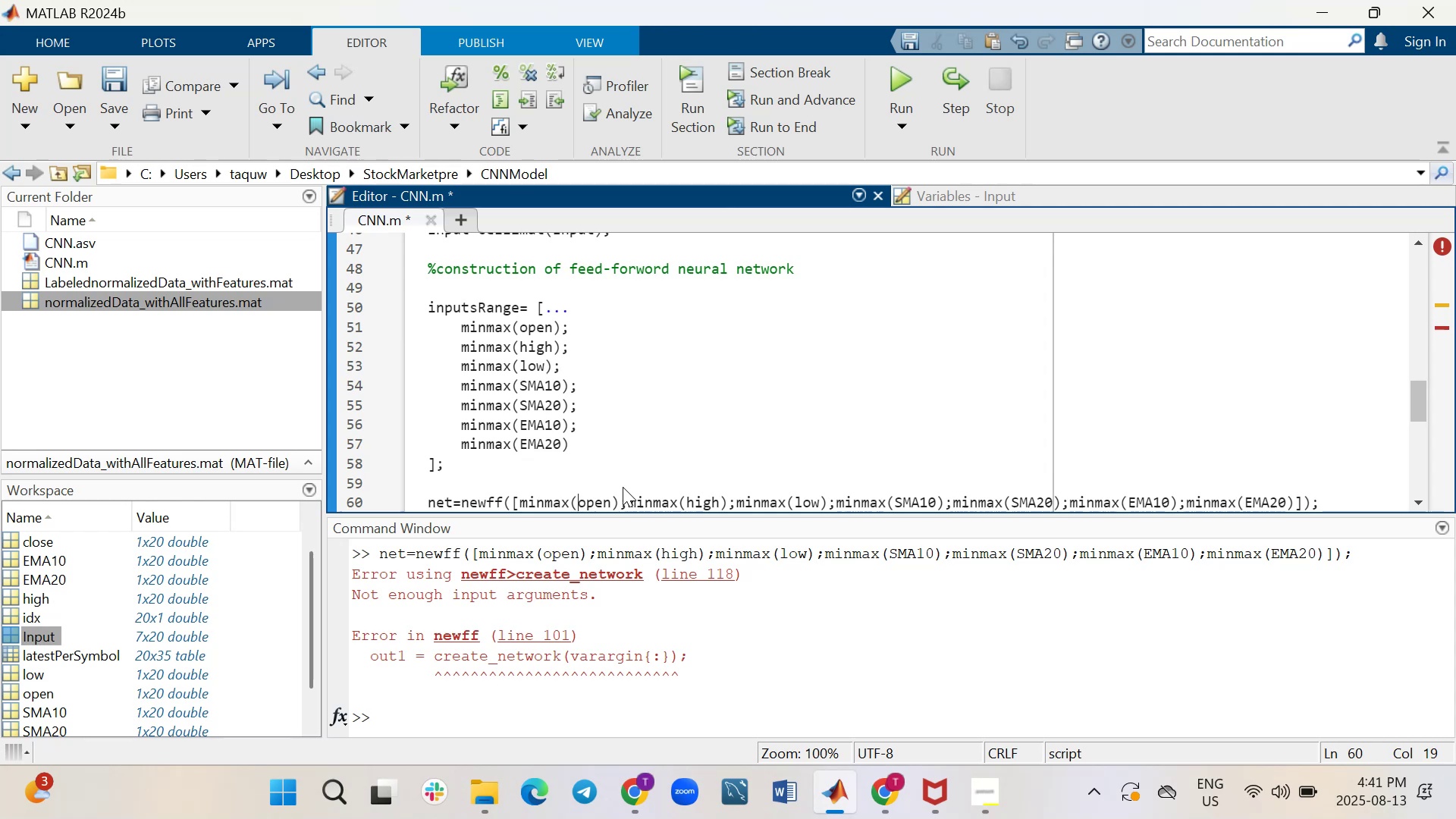 
key(ArrowRight)
 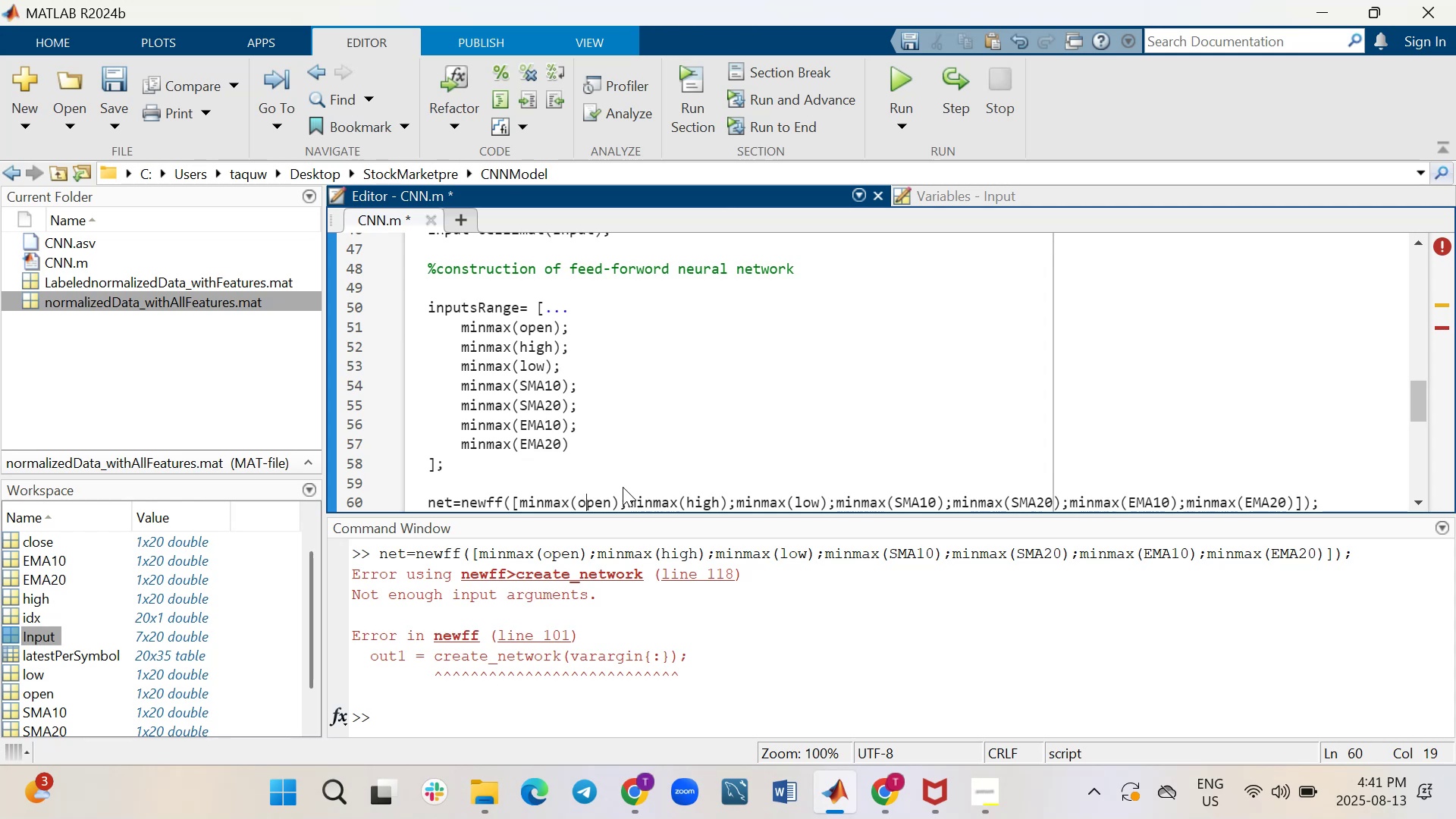 
key(ArrowRight)
 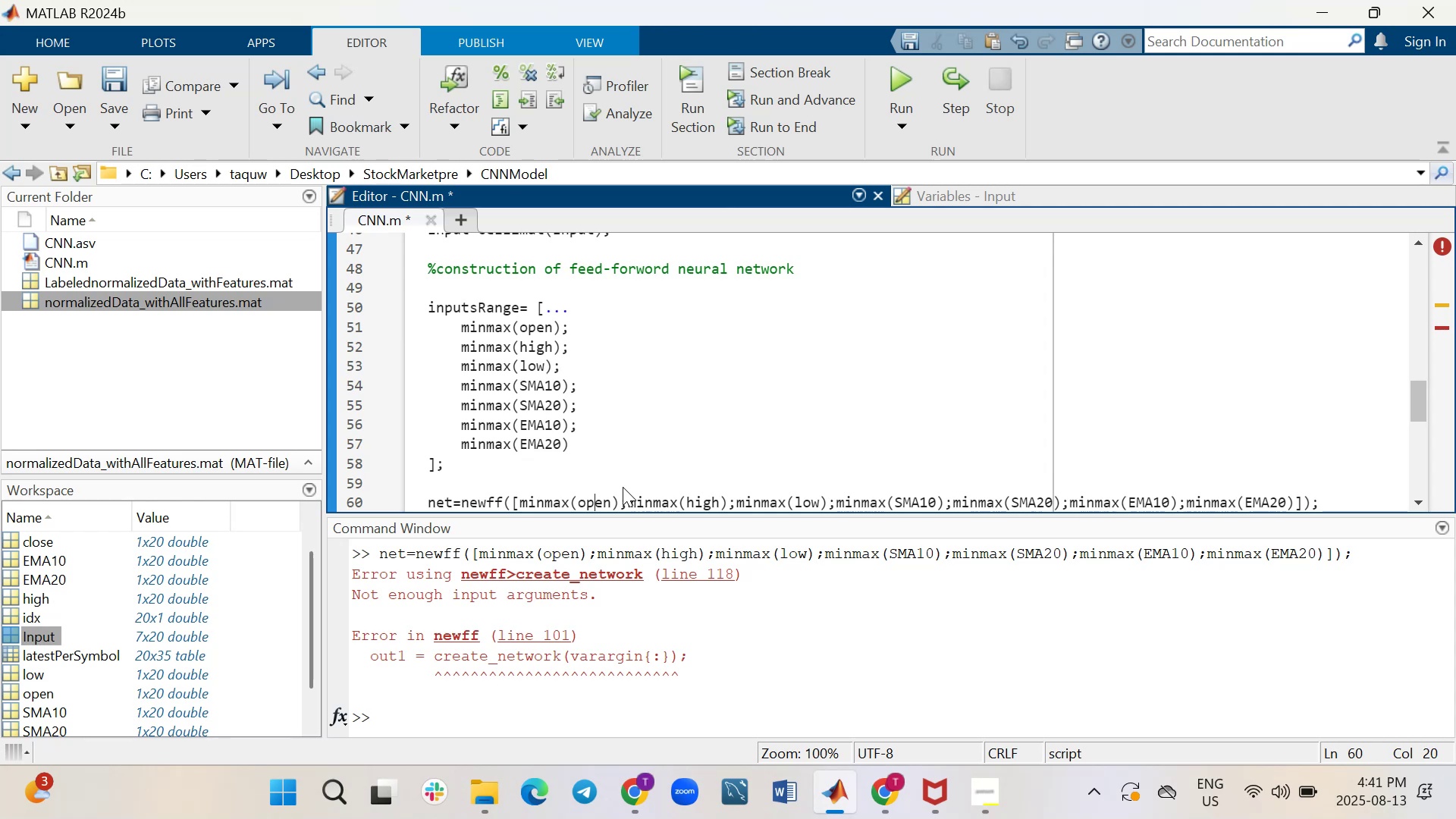 
key(ArrowRight)
 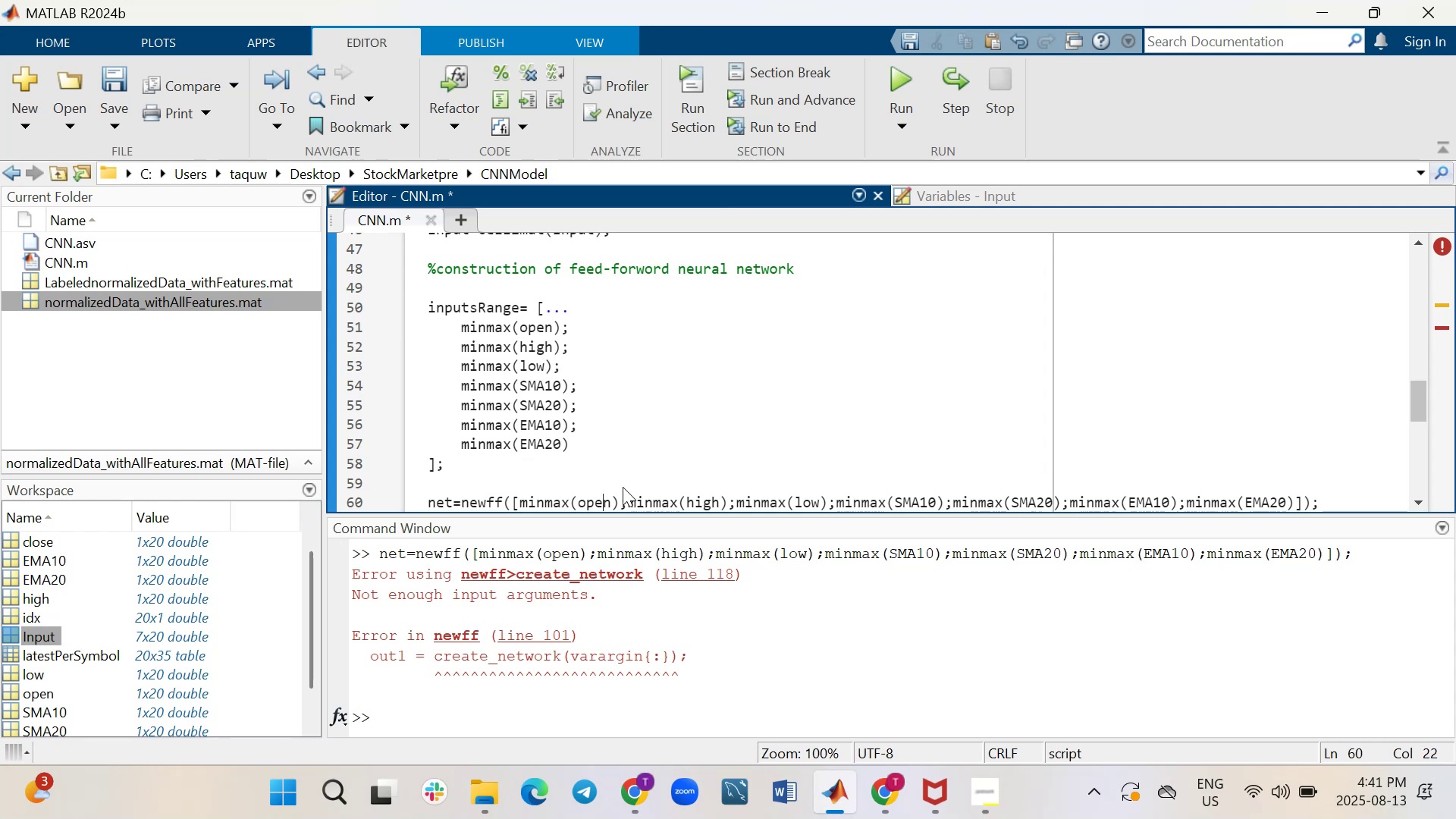 
hold_key(key=ArrowRight, duration=1.51)
 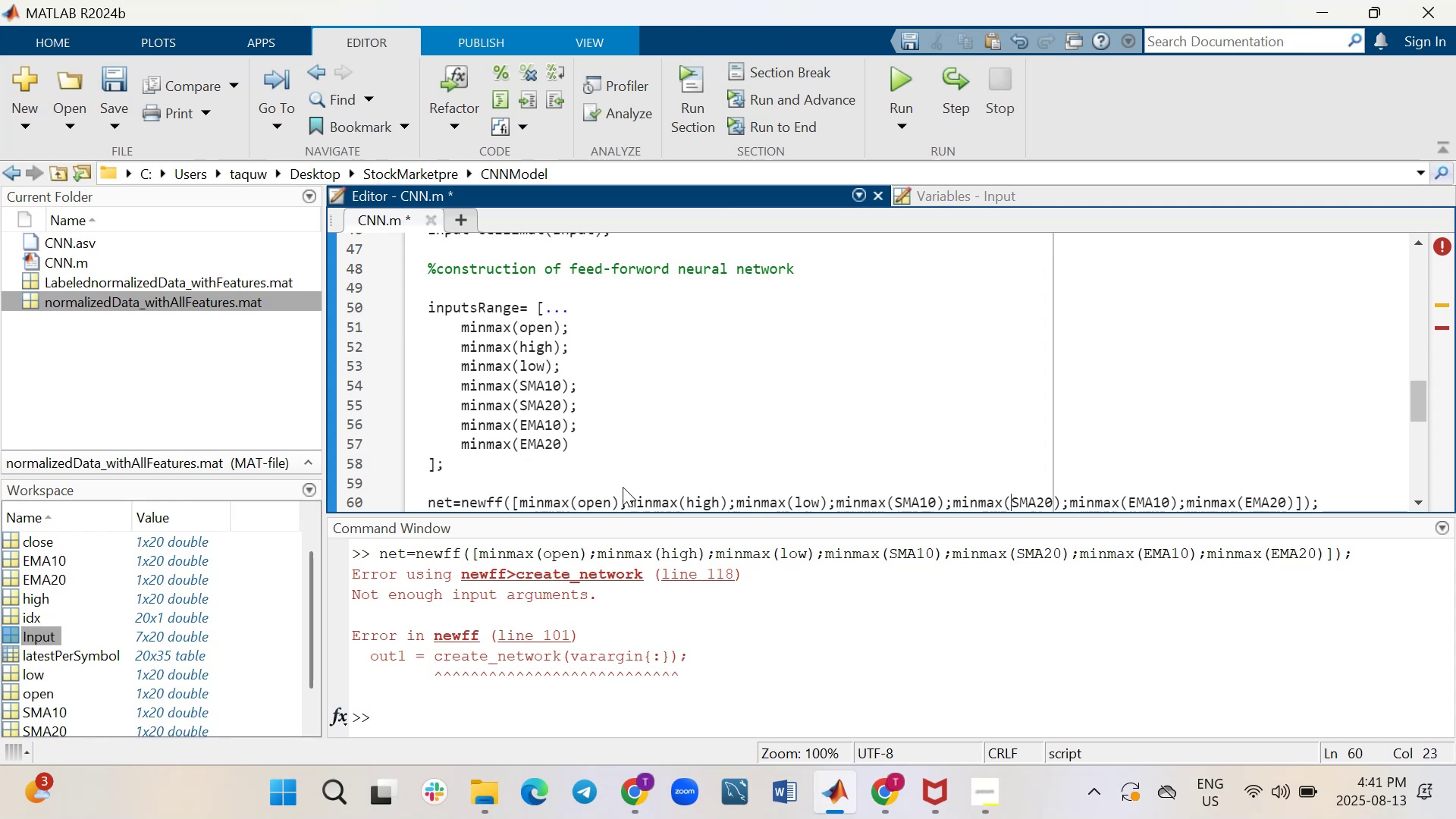 
hold_key(key=ArrowRight, duration=0.81)
 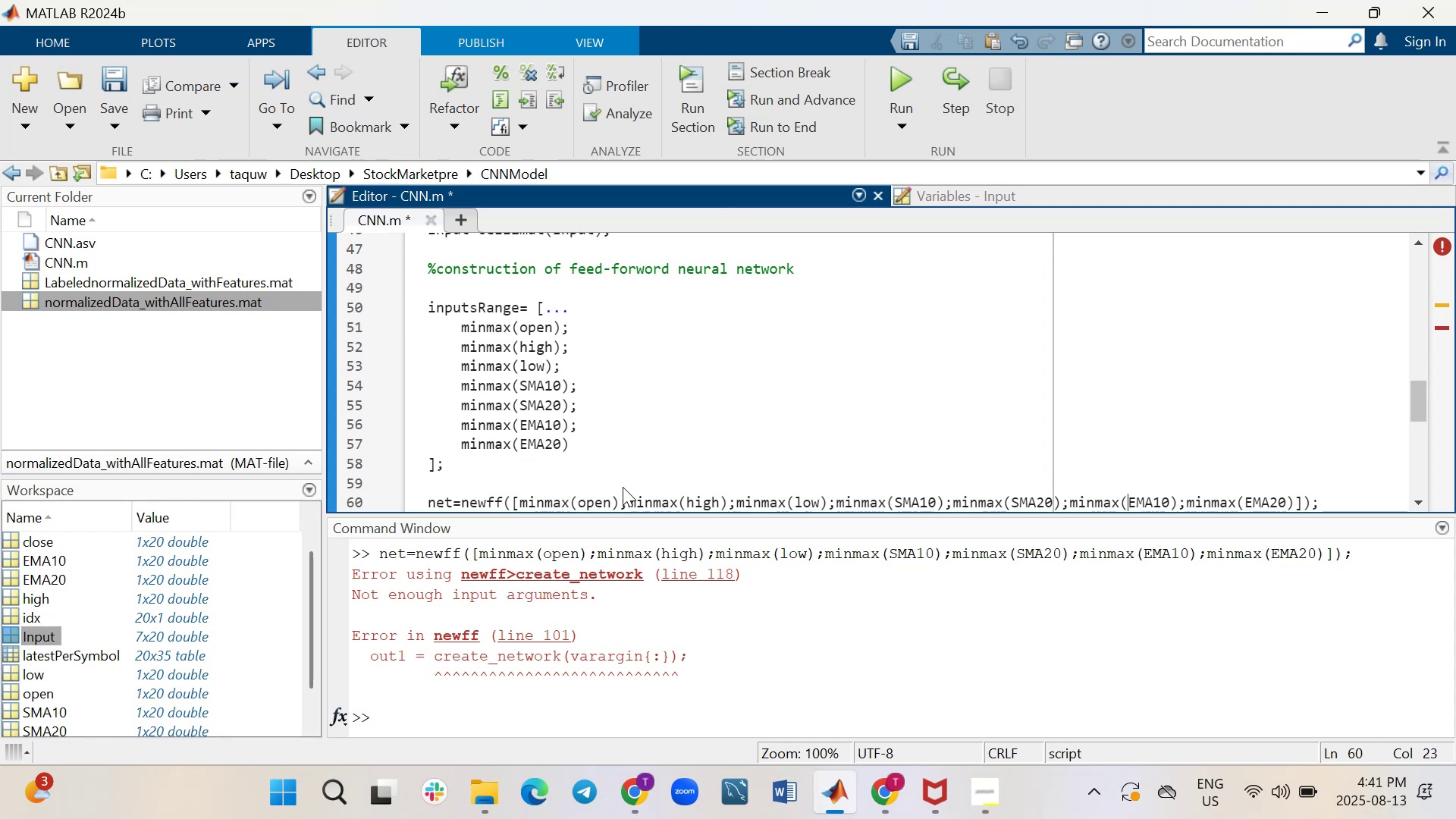 
hold_key(key=ArrowRight, duration=0.83)
 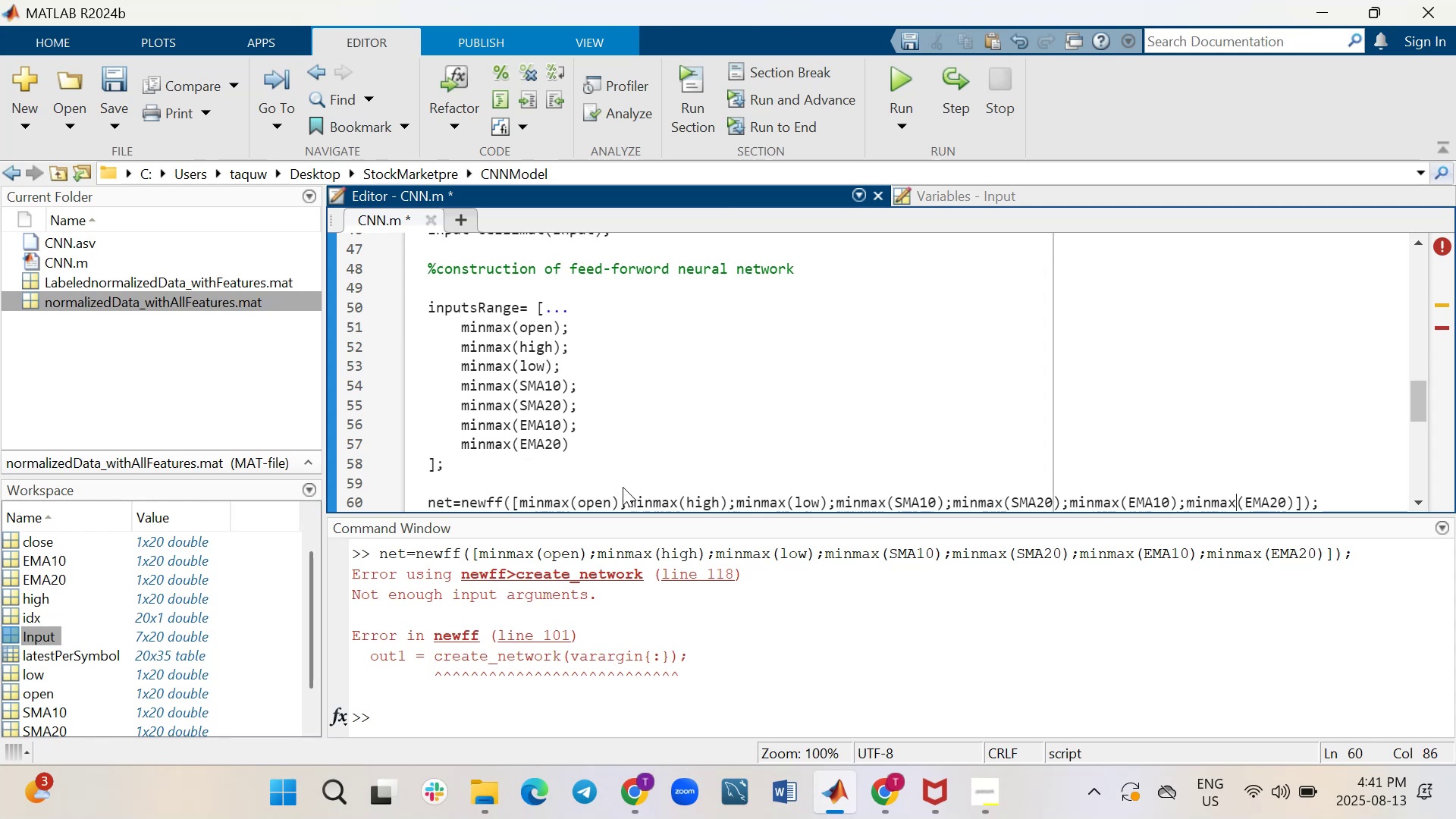 
key(ArrowRight)
 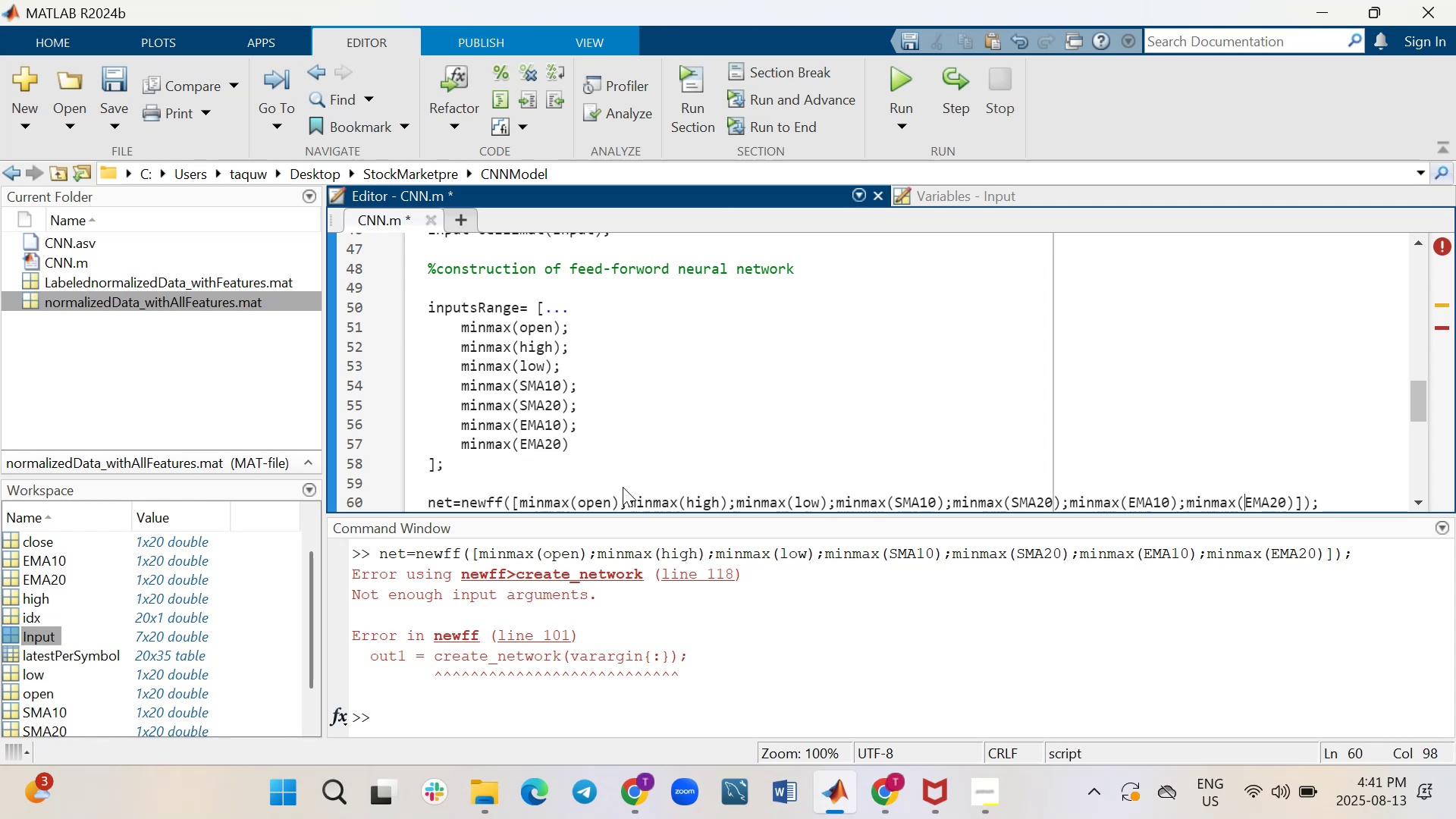 
key(ArrowRight)
 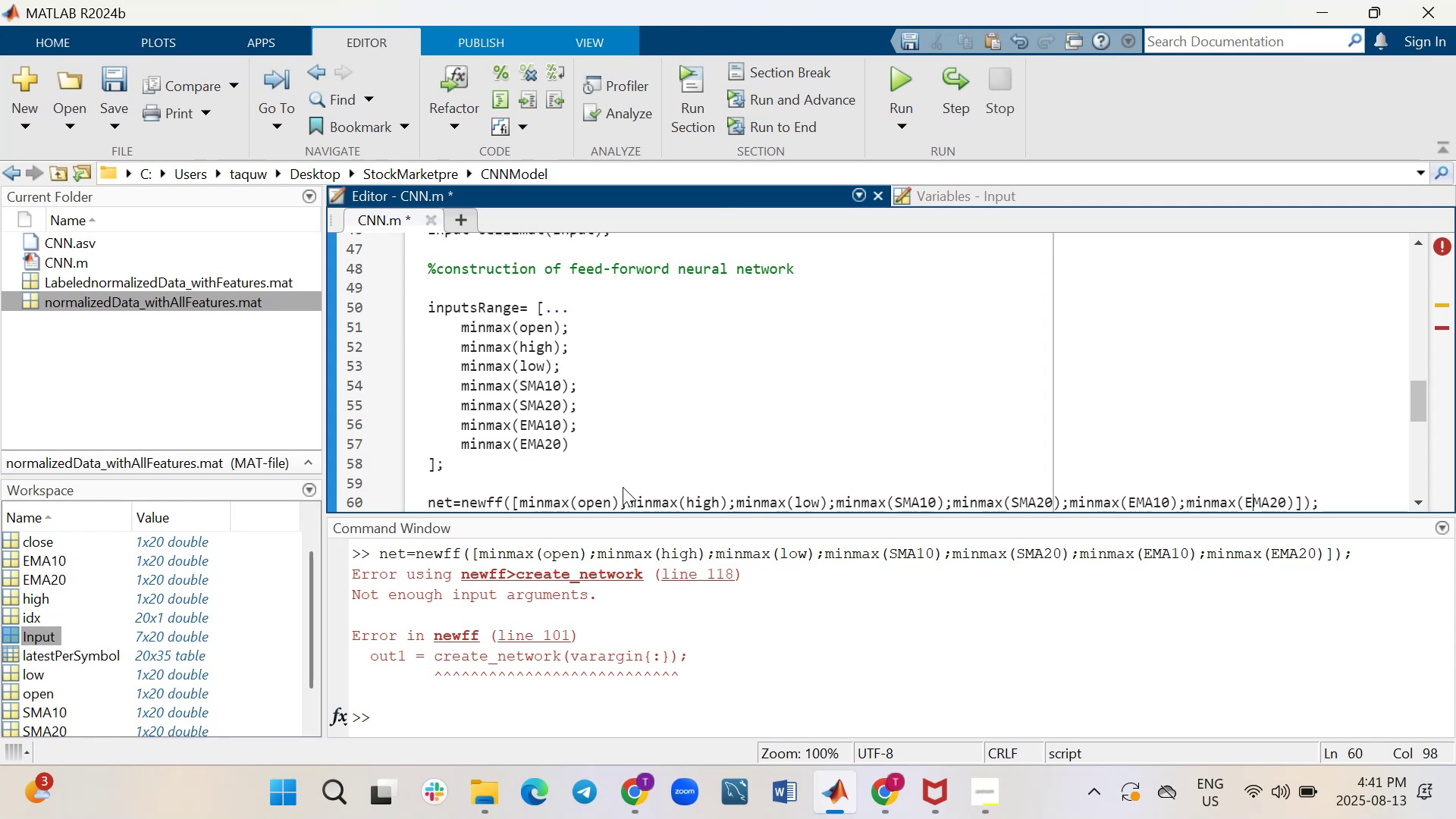 
key(ArrowRight)
 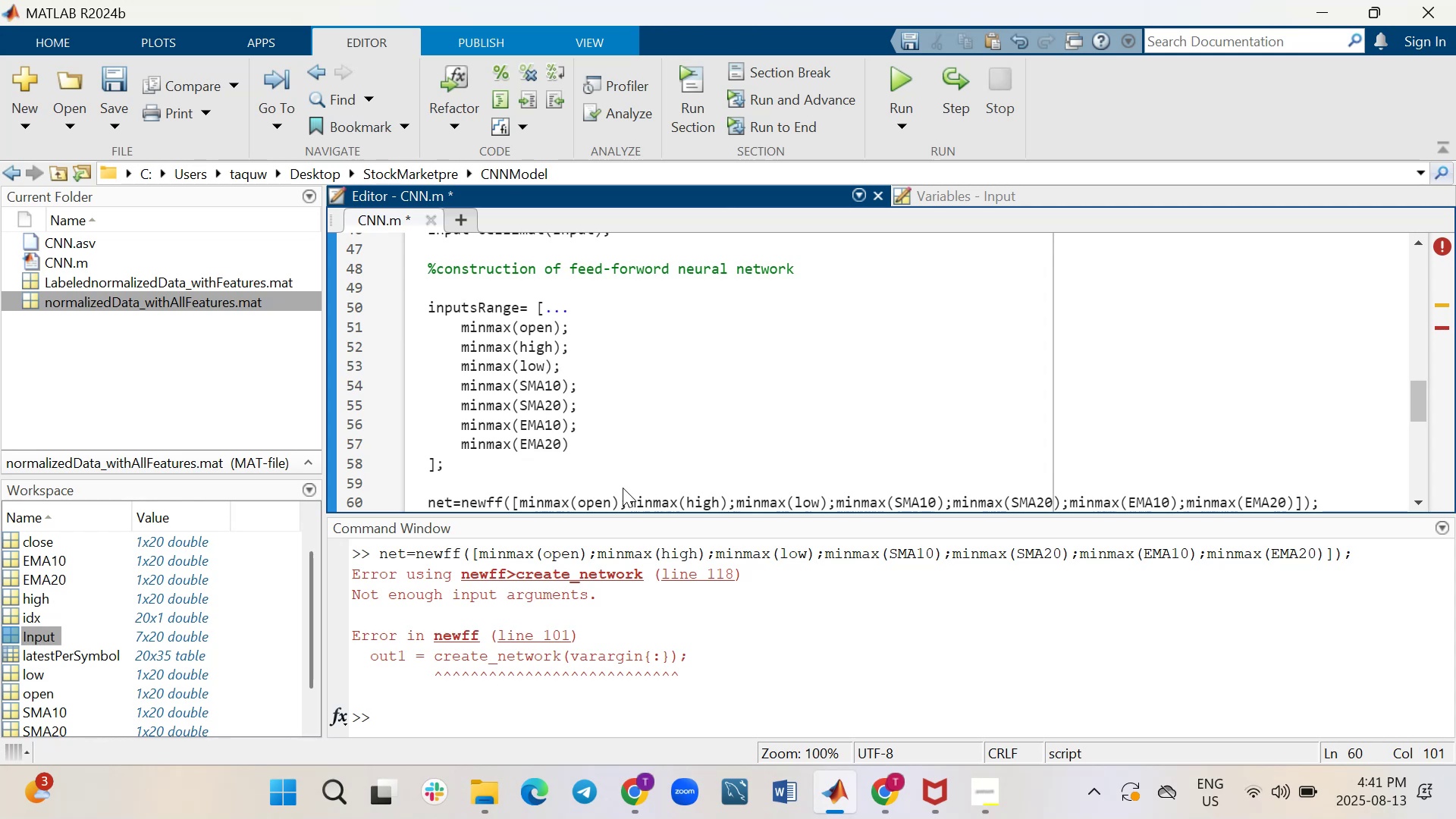 
key(ArrowRight)
 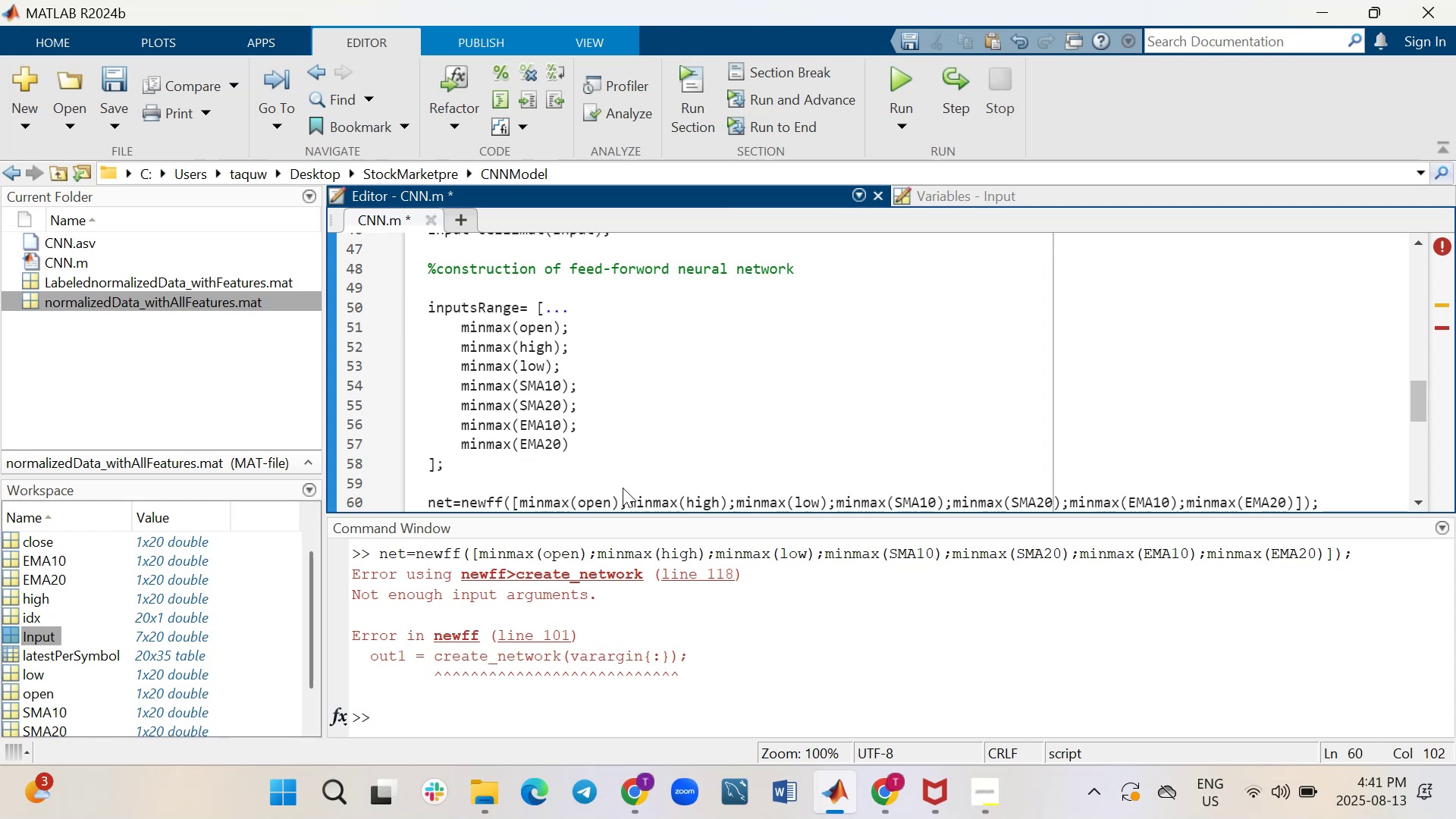 
key(ArrowRight)
 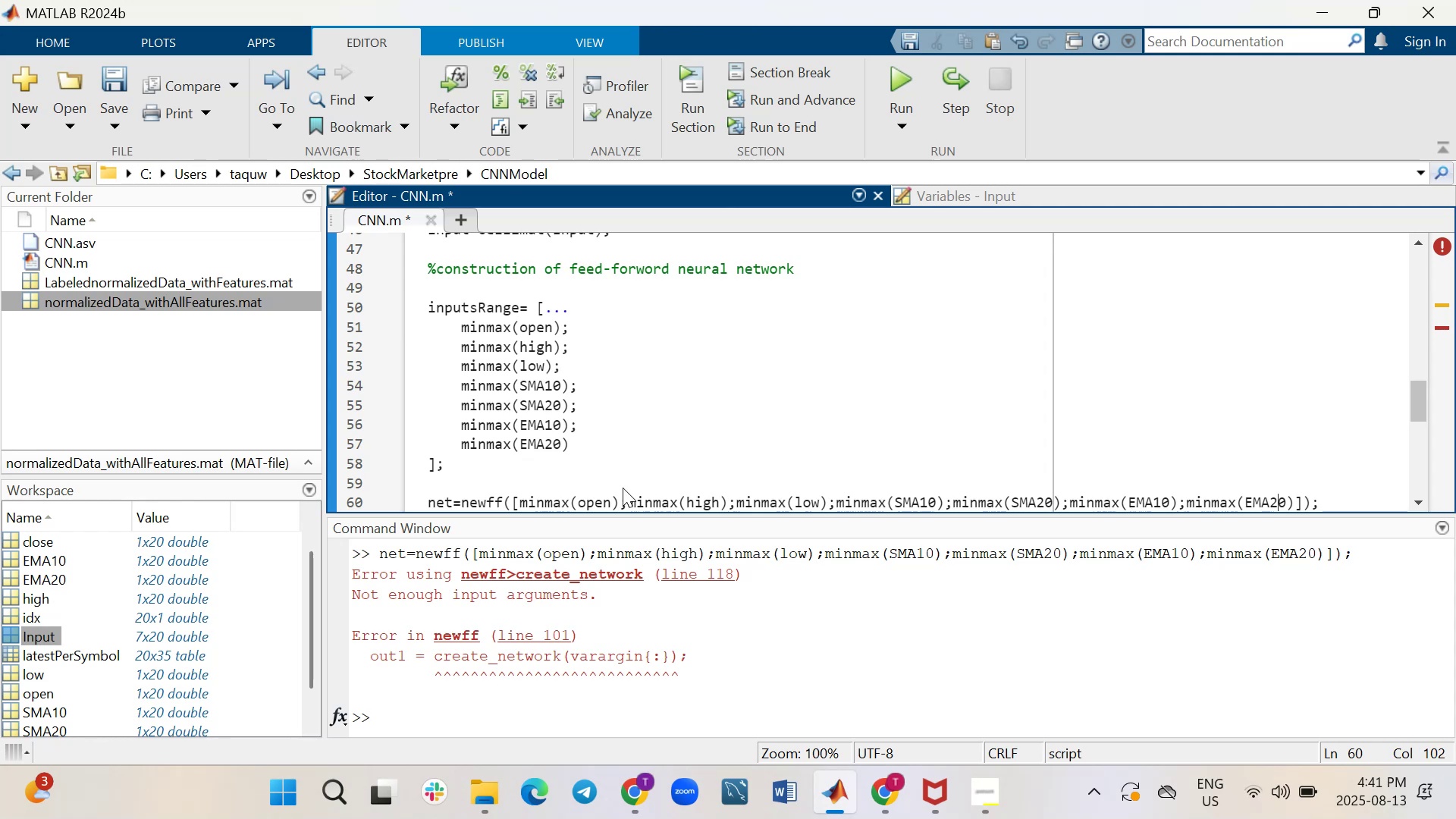 
key(ArrowRight)
 